 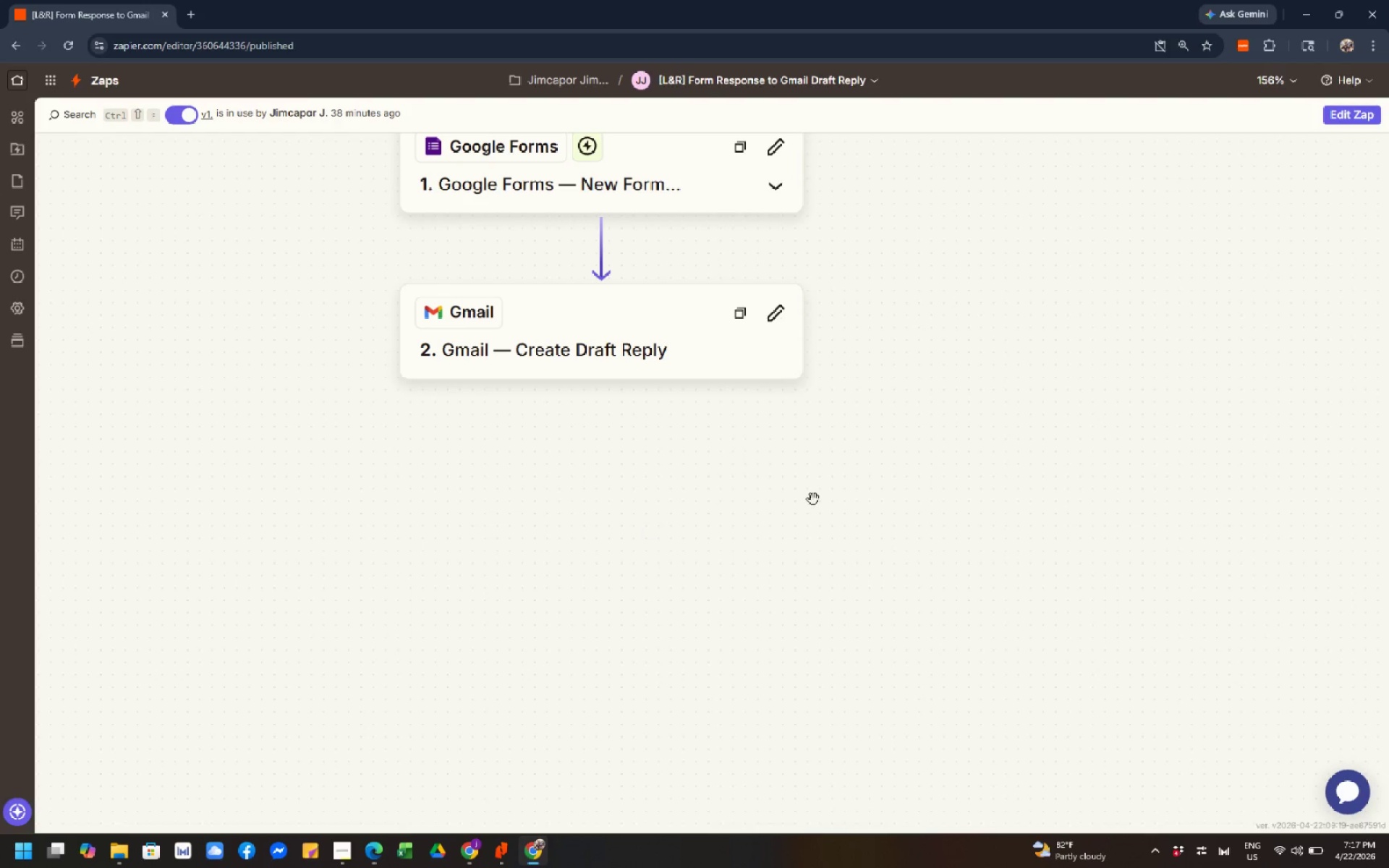 
left_click_drag(start_coordinate=[927, 438], to_coordinate=[654, 554])
 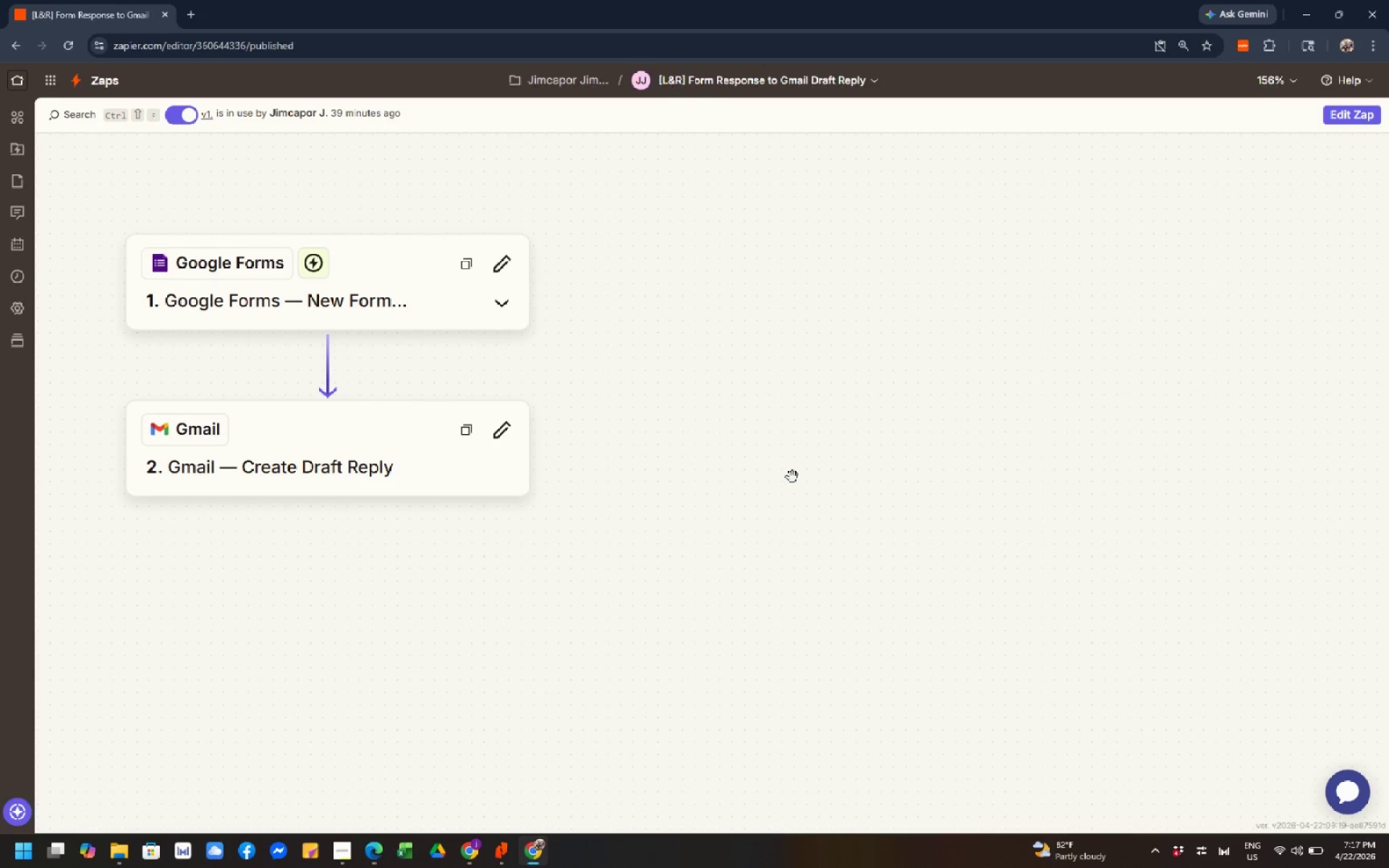 
wait(10.81)
 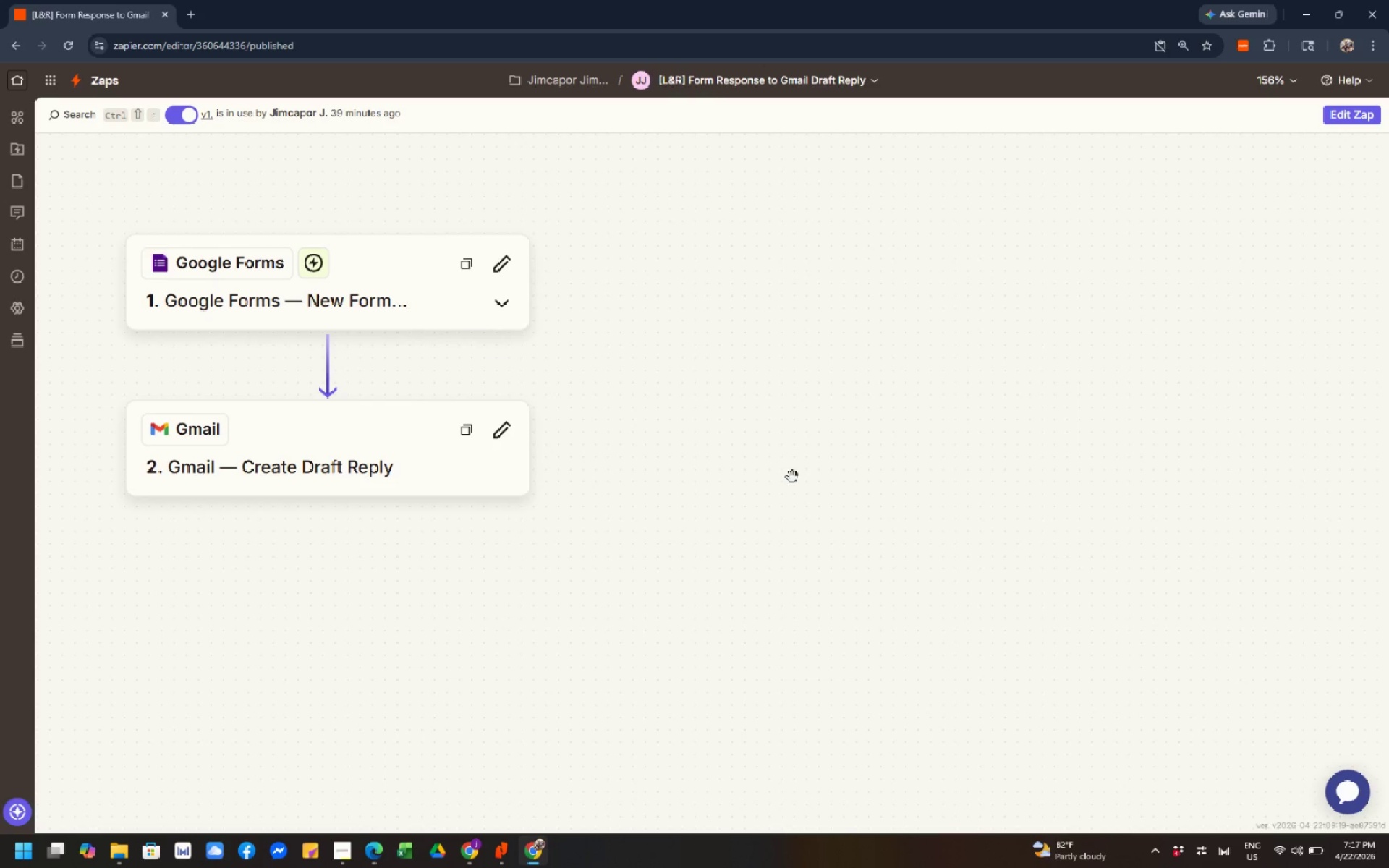 
scroll: coordinate [1388, 614], scroll_direction: up, amount: 1.0
 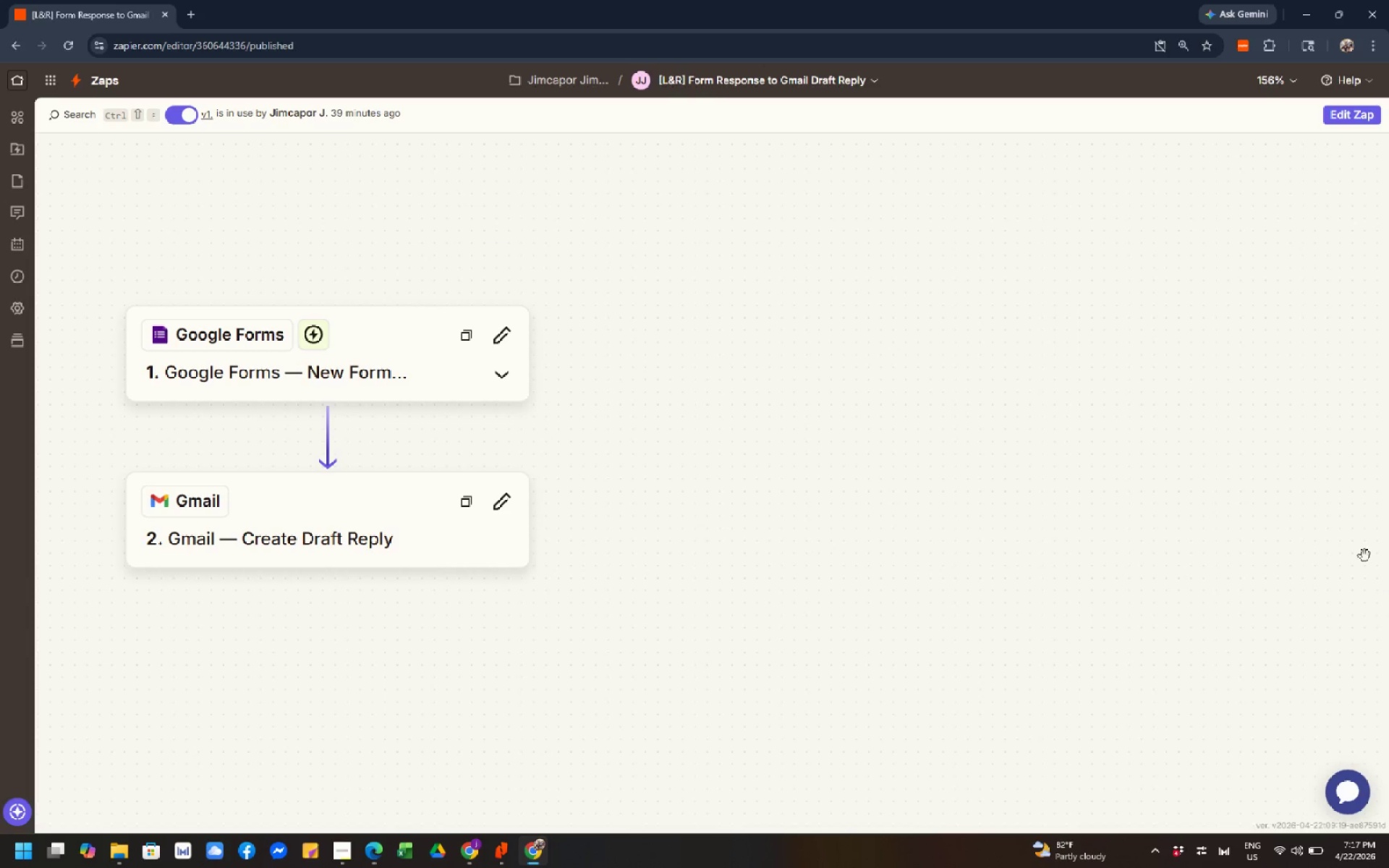 
left_click([1021, 473])
 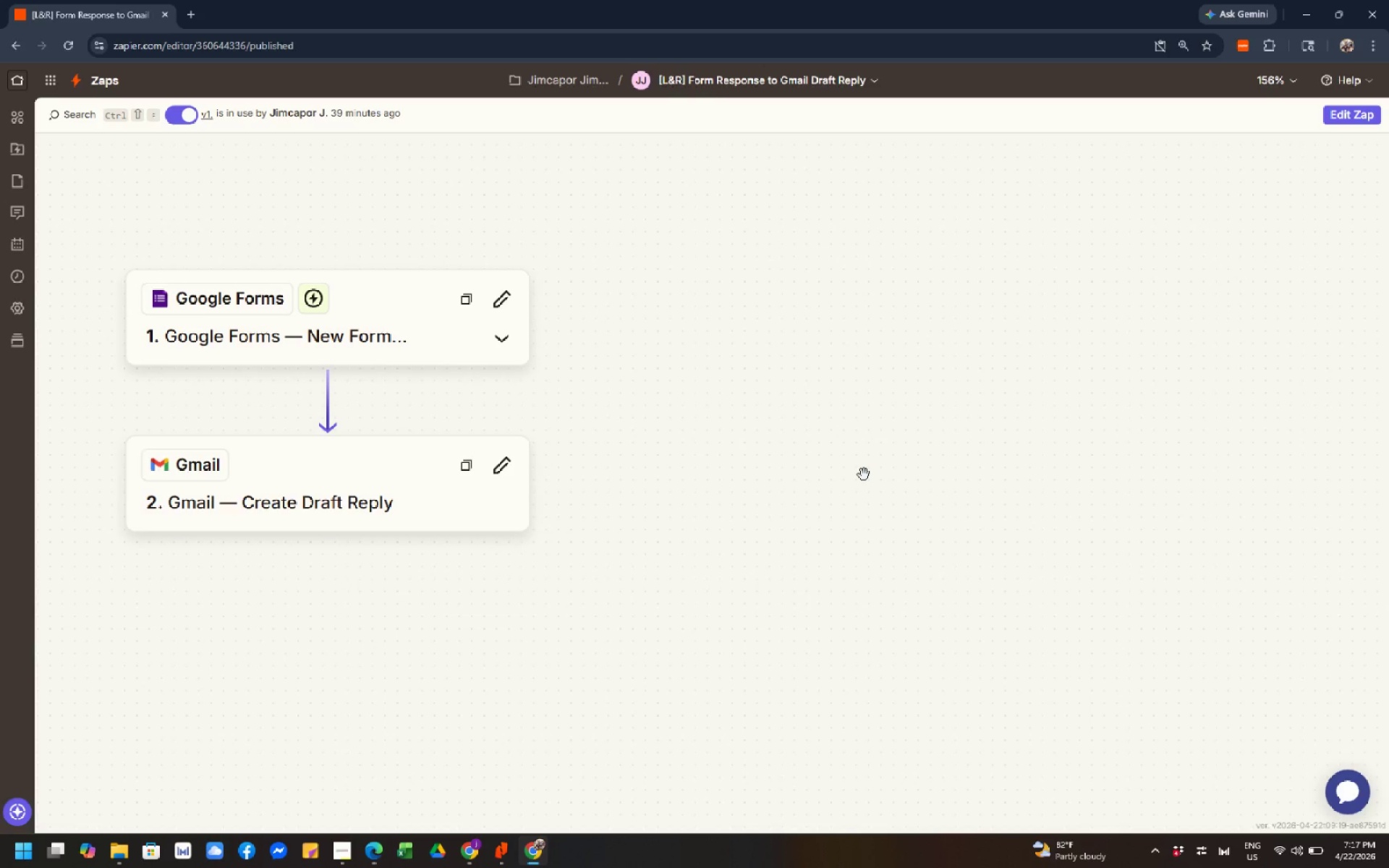 
scroll: coordinate [864, 475], scroll_direction: down, amount: 1.0
 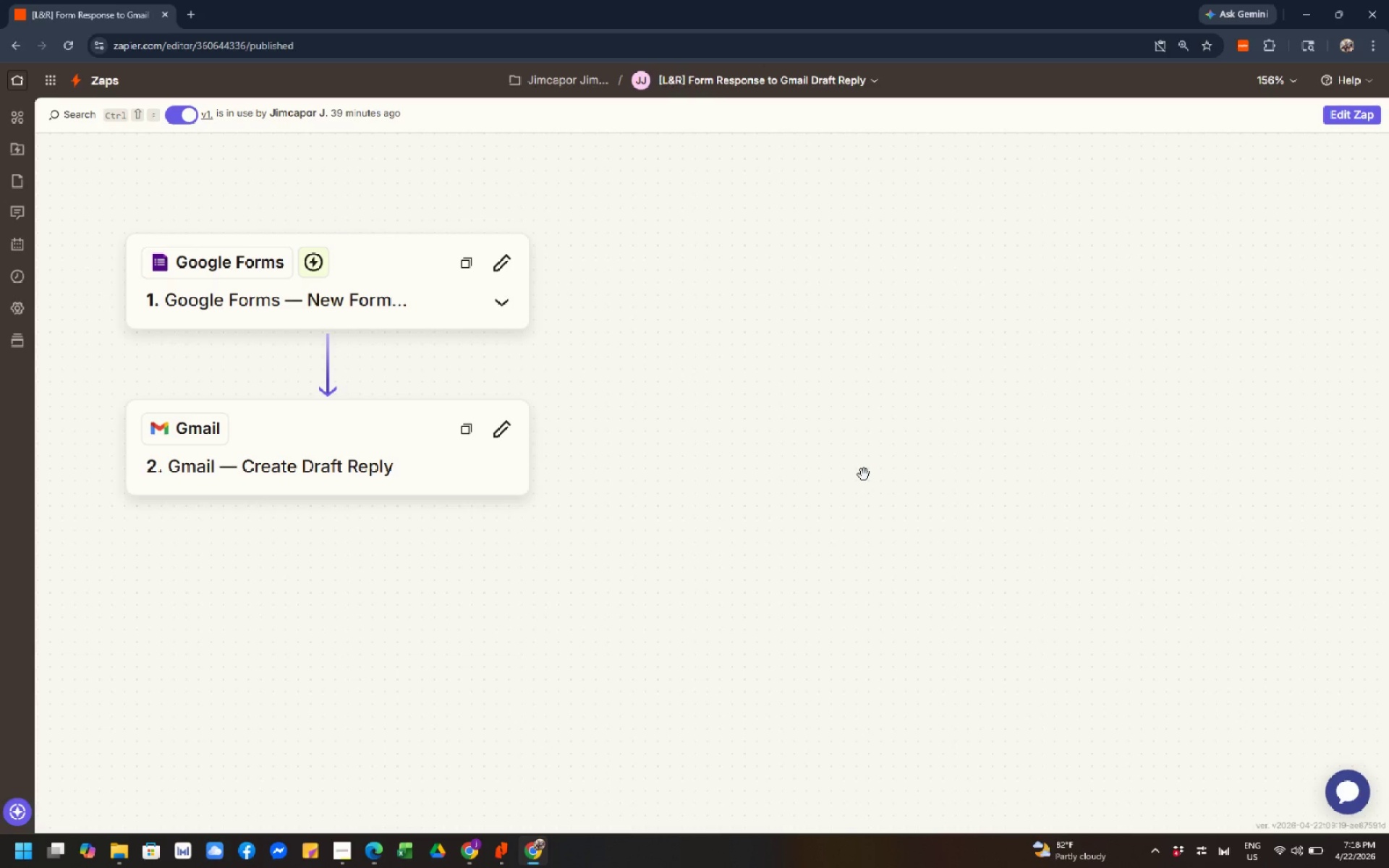 
left_click([864, 475])
 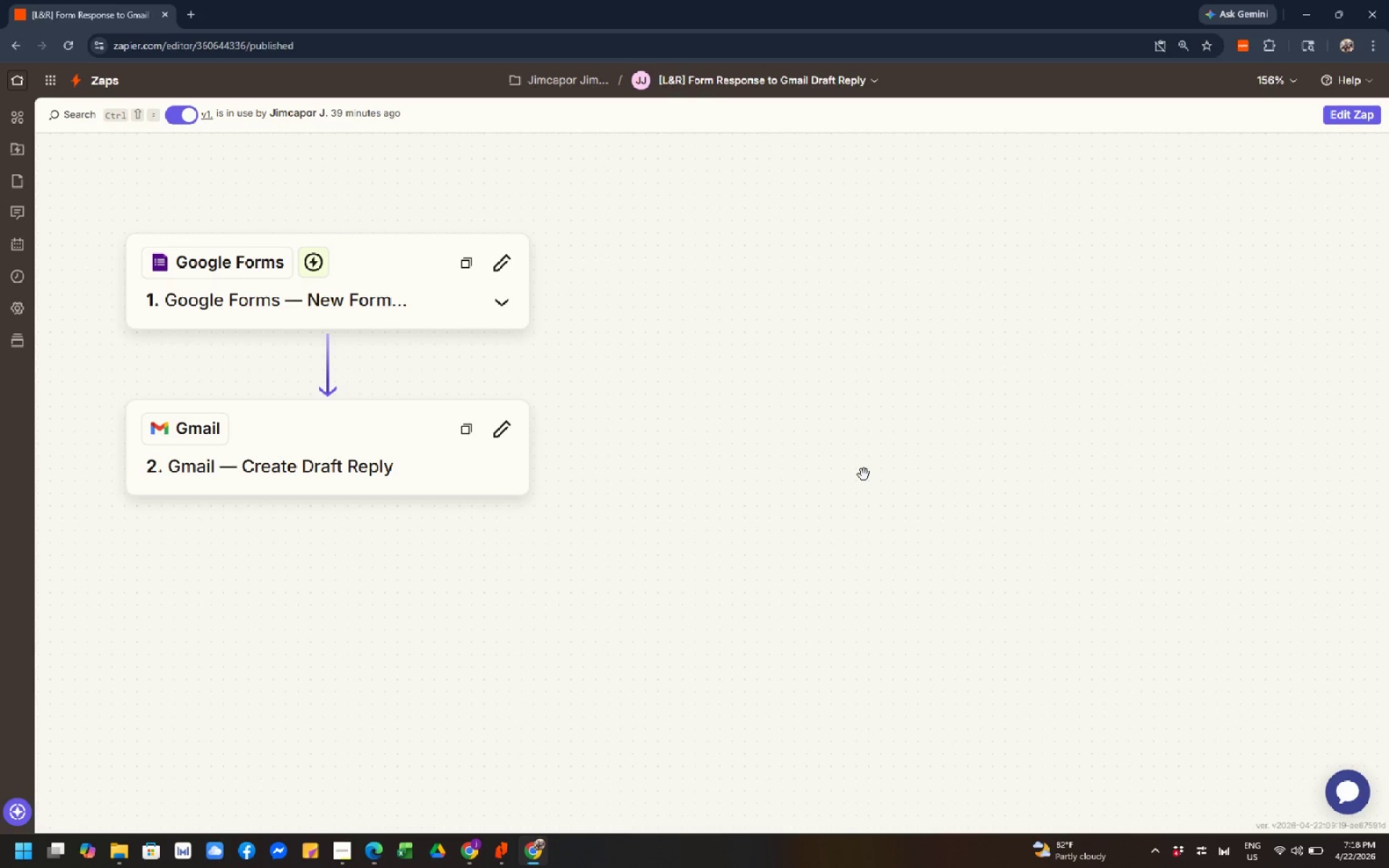 
wait(12.02)
 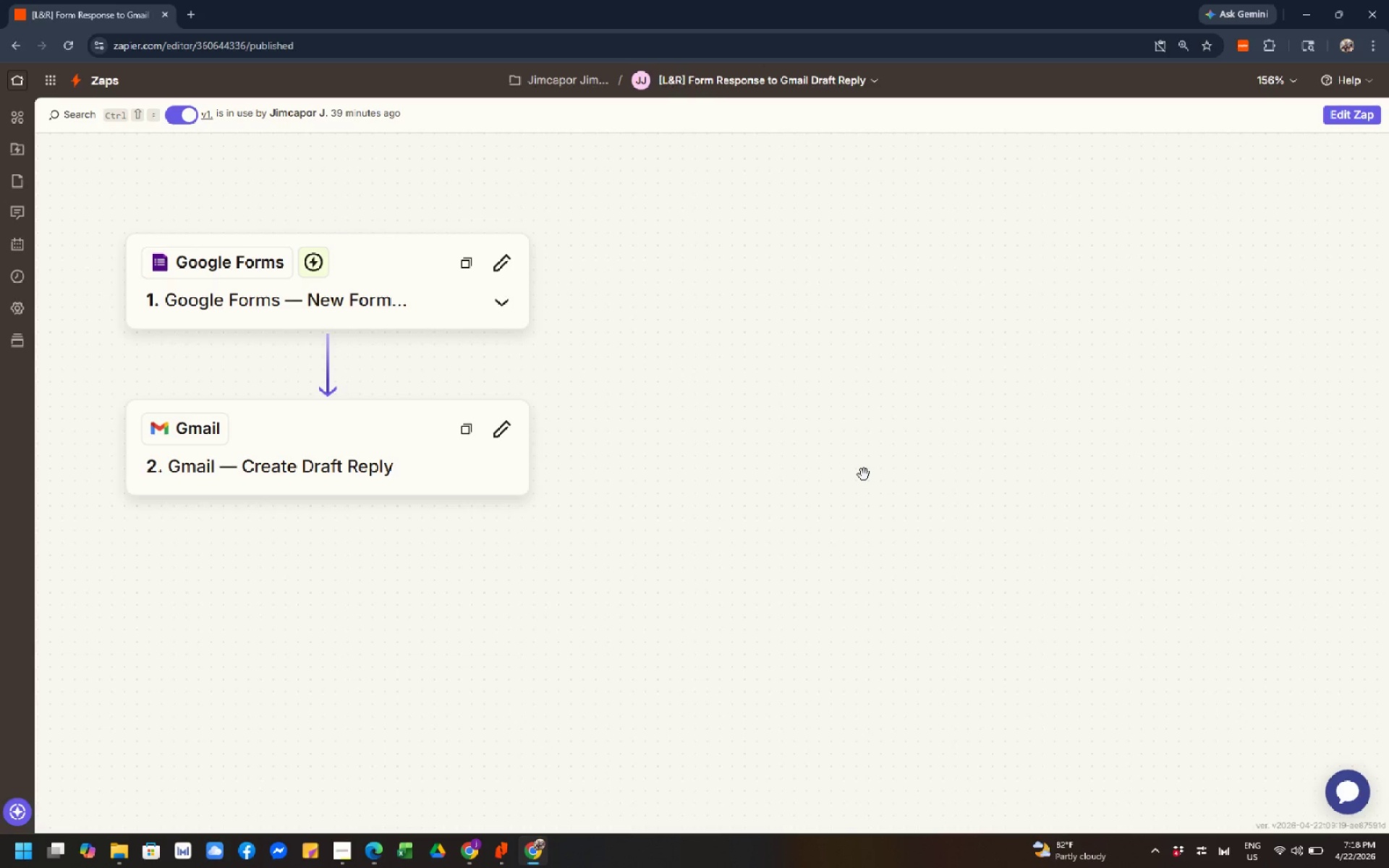 
left_click([506, 774])
 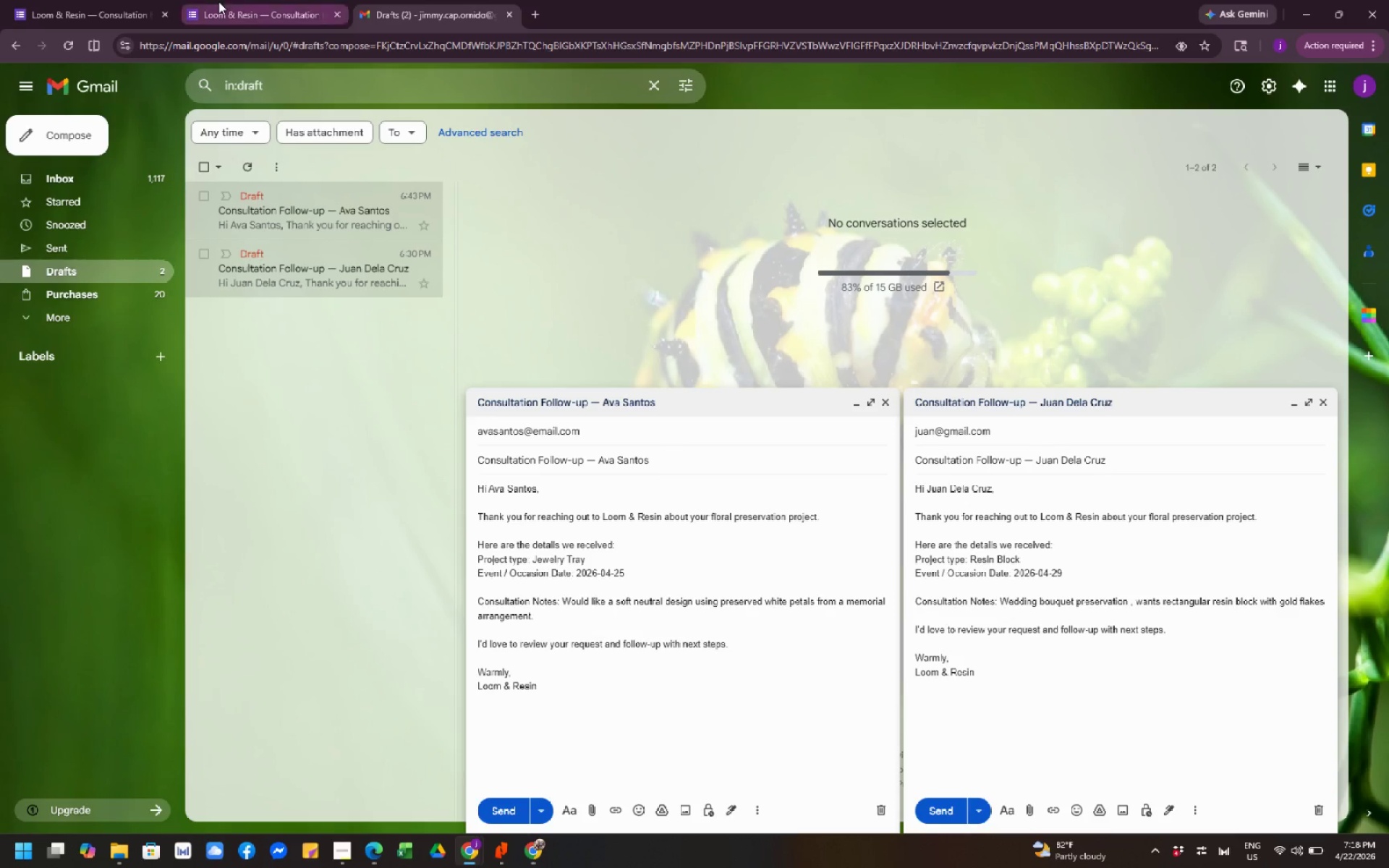 
left_click([219, 0])
 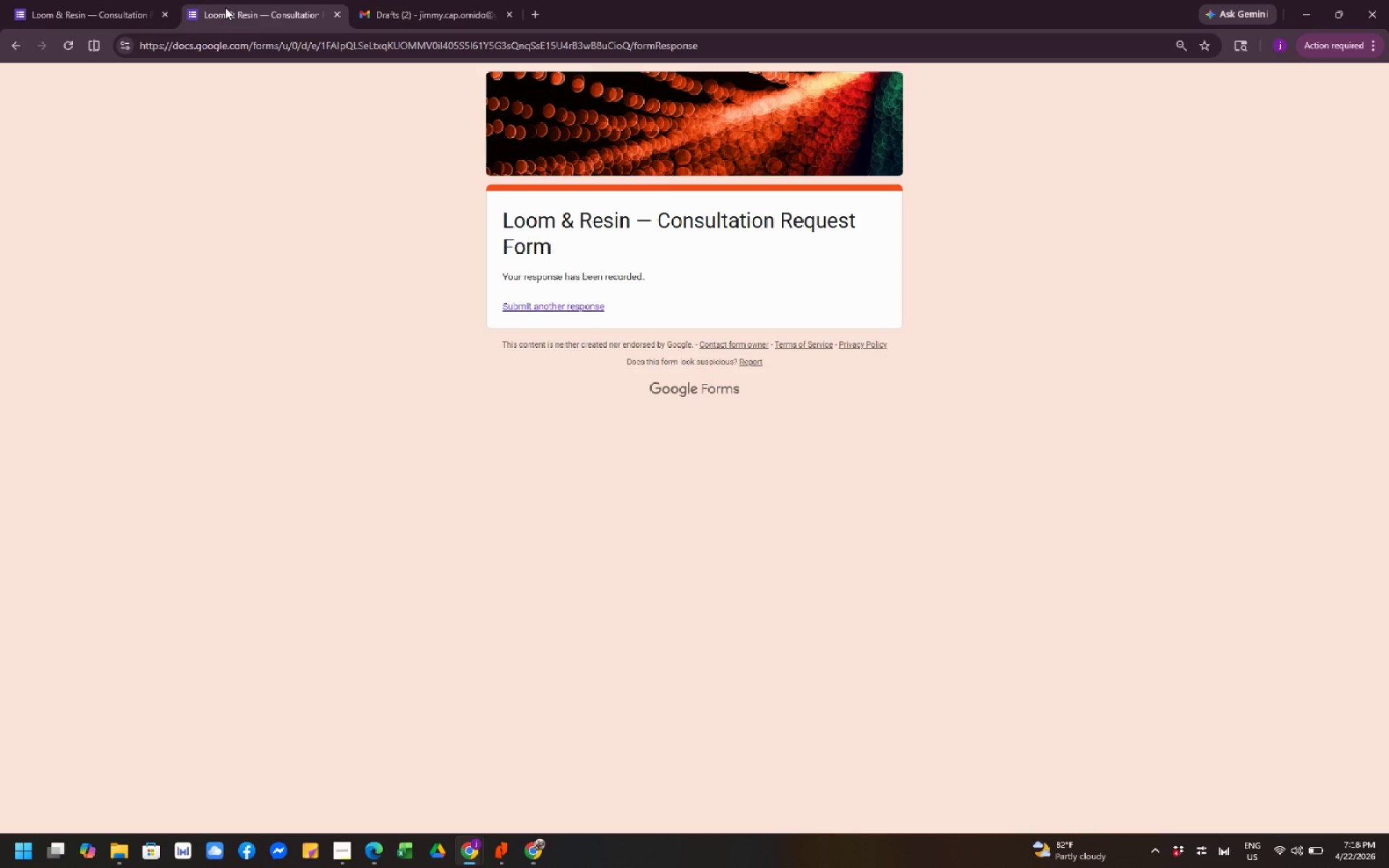 
left_click([228, 11])
 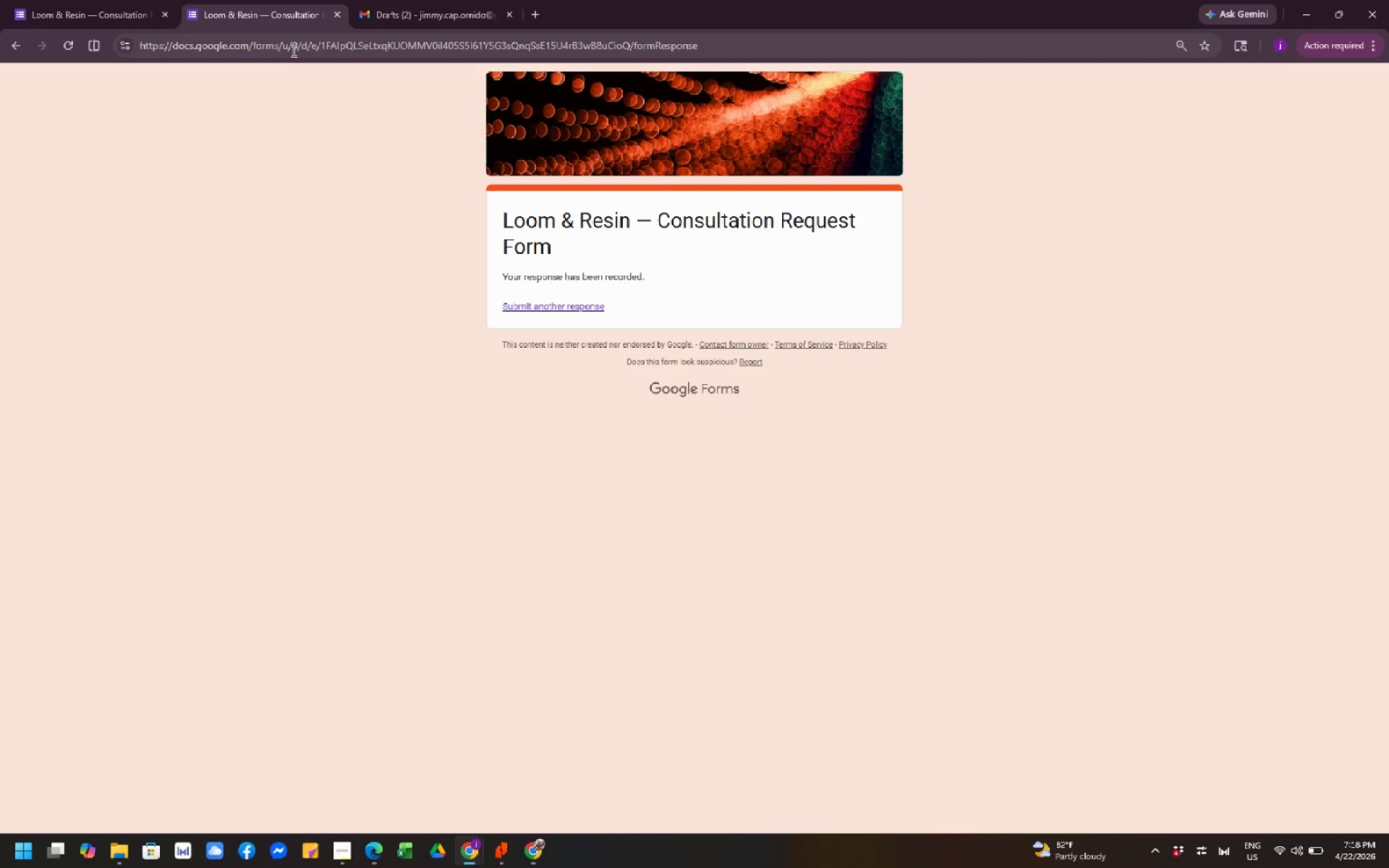 
wait(13.84)
 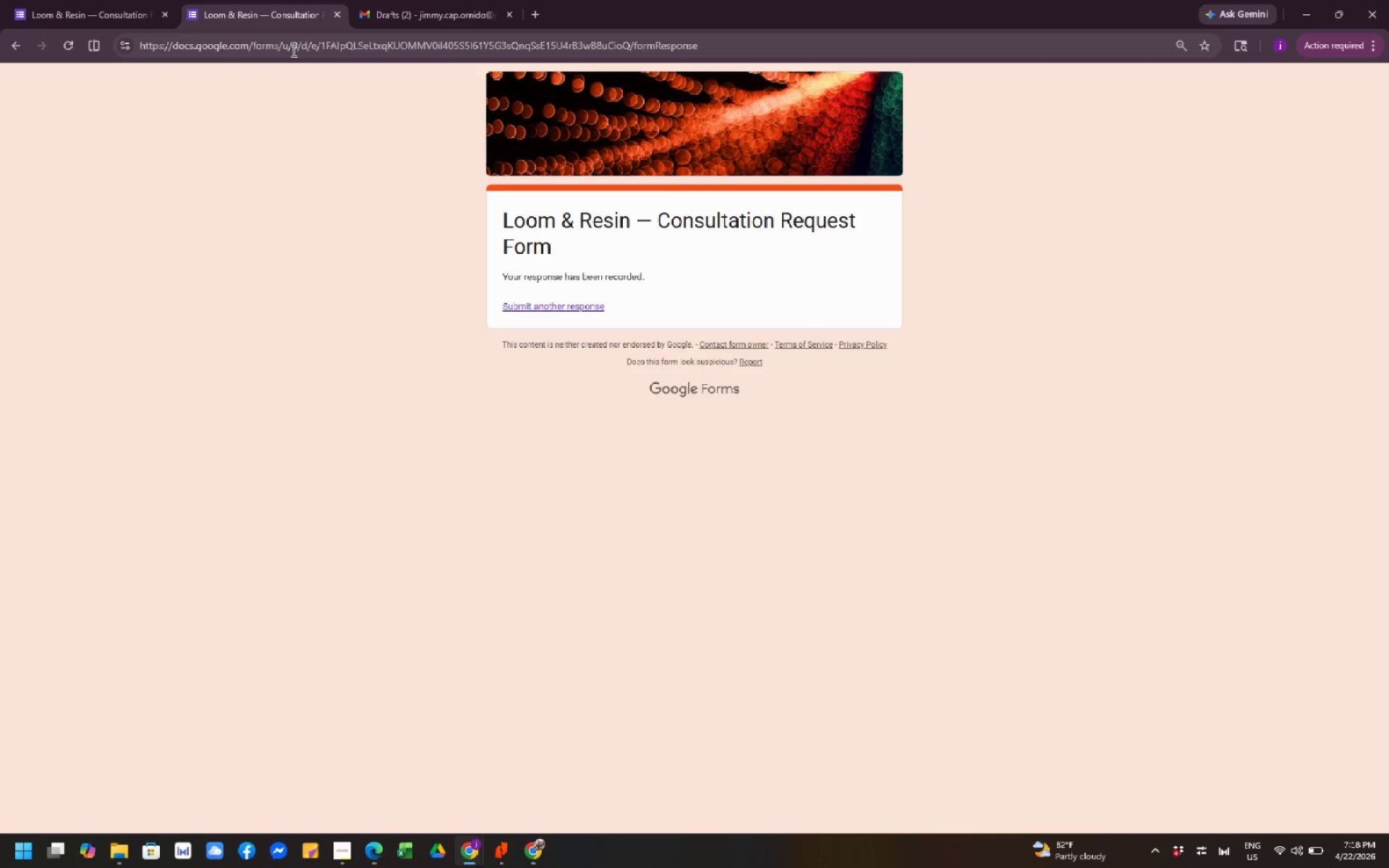 
scroll: coordinate [660, 326], scroll_direction: up, amount: 3.0
 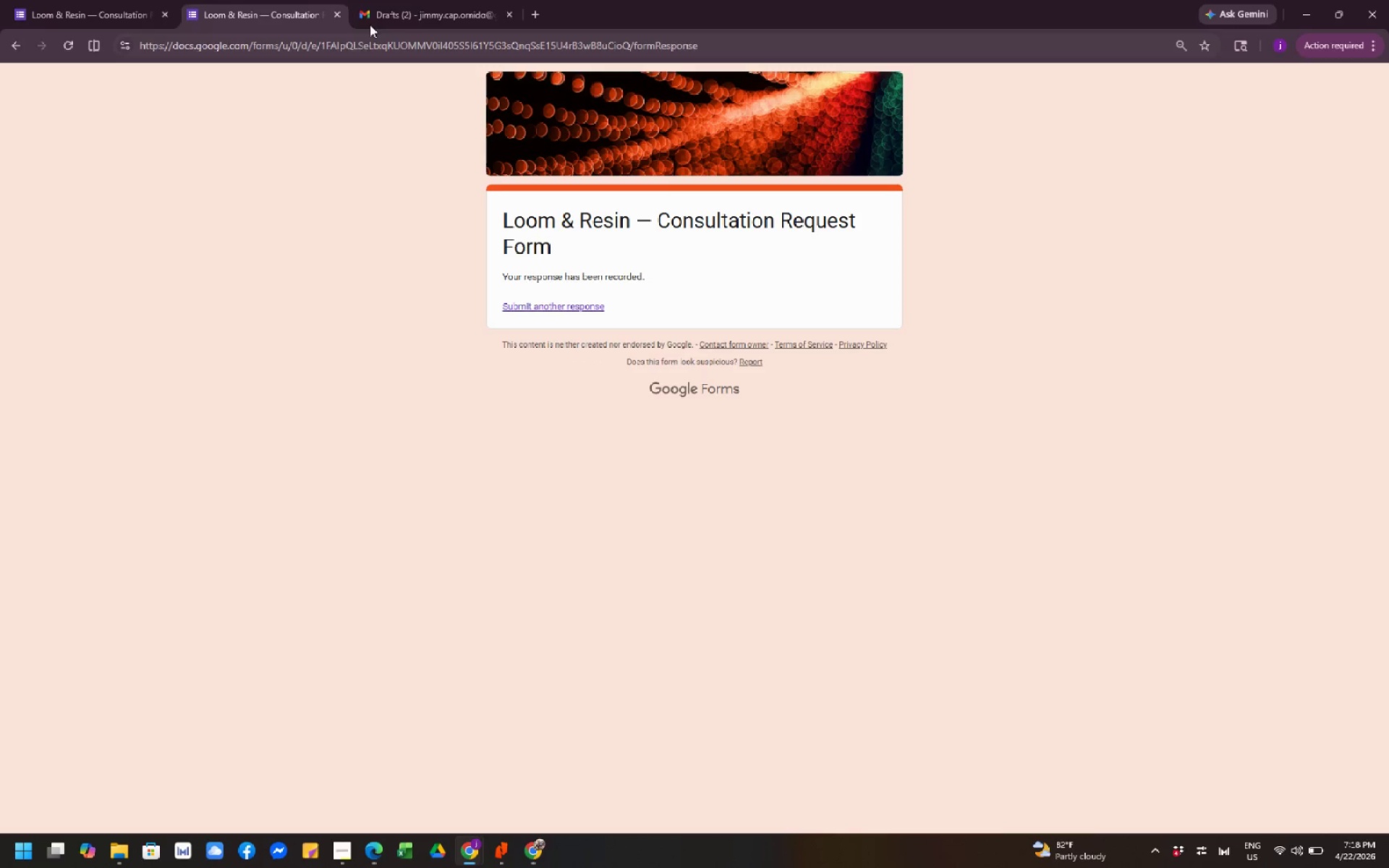 
left_click([373, 17])
 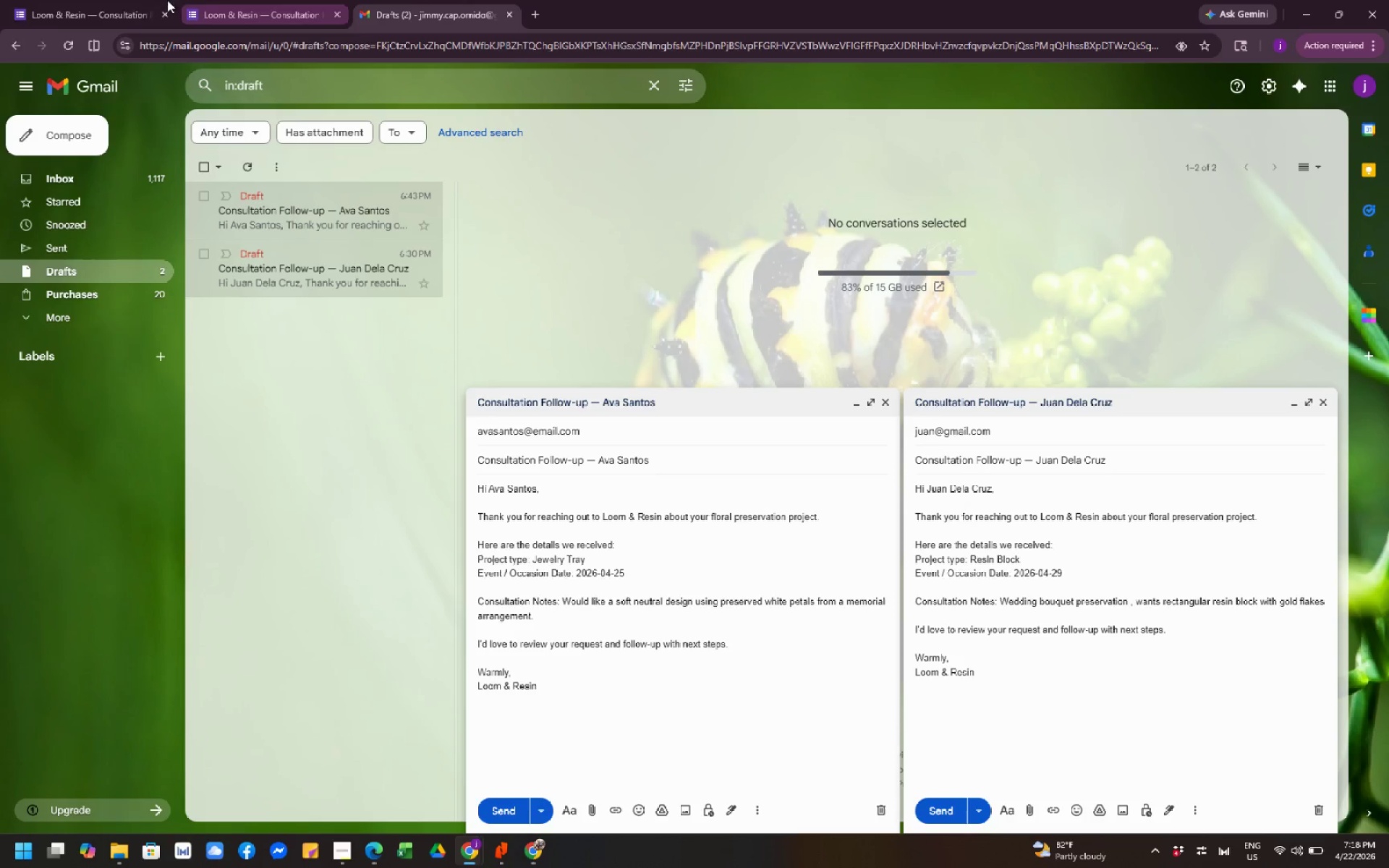 
left_click([106, 4])
 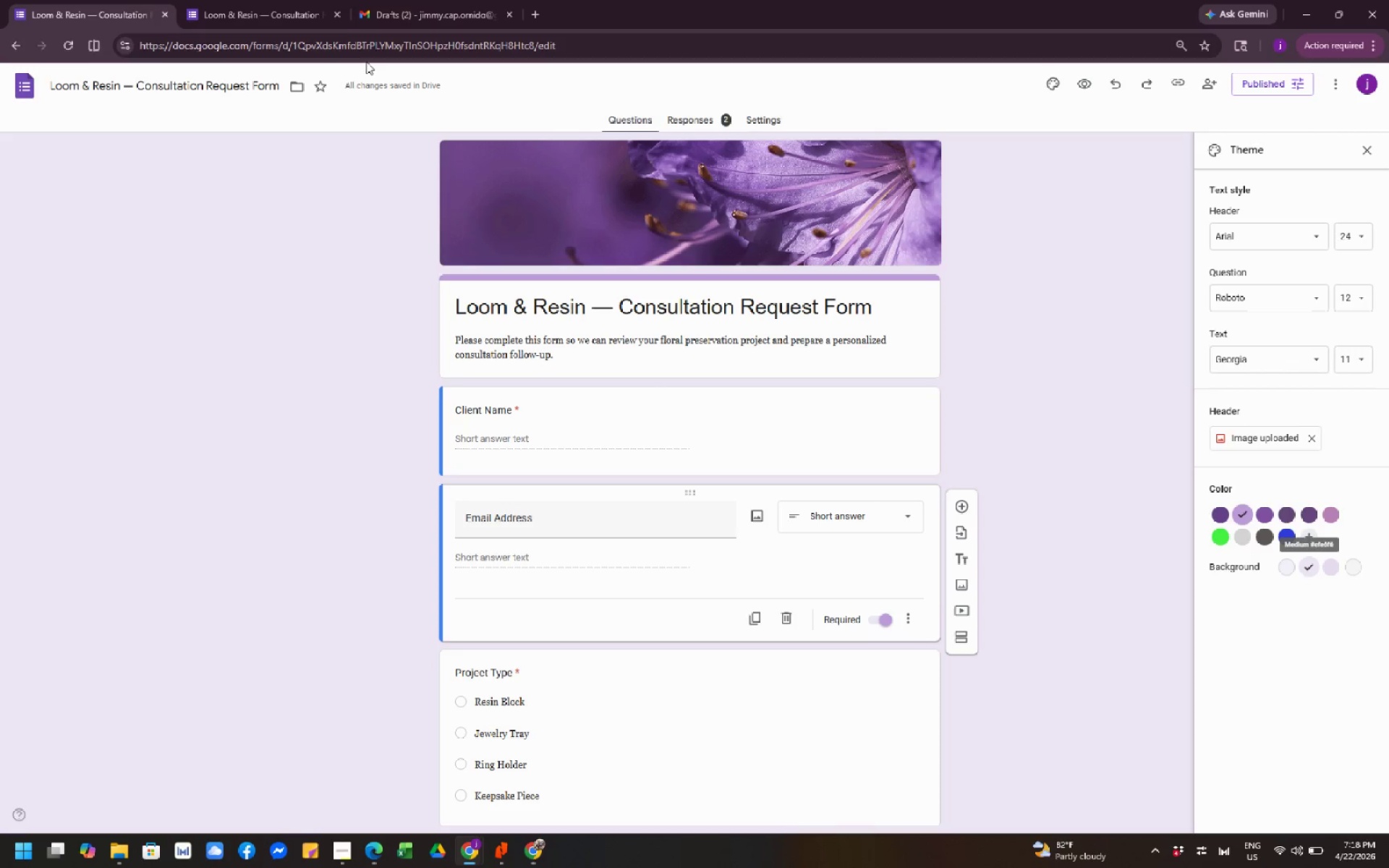 
left_click([287, 7])
 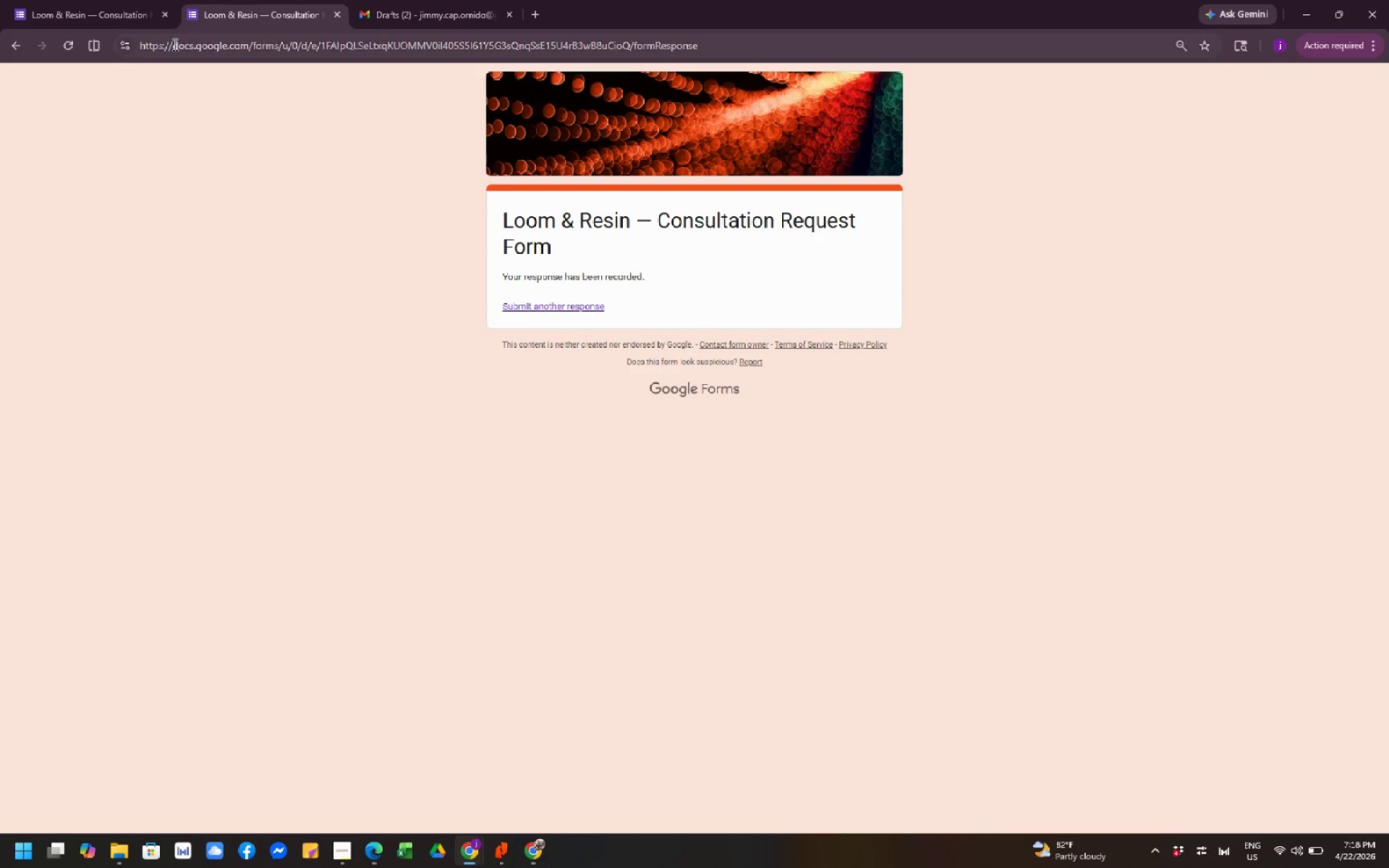 
left_click([64, 47])
 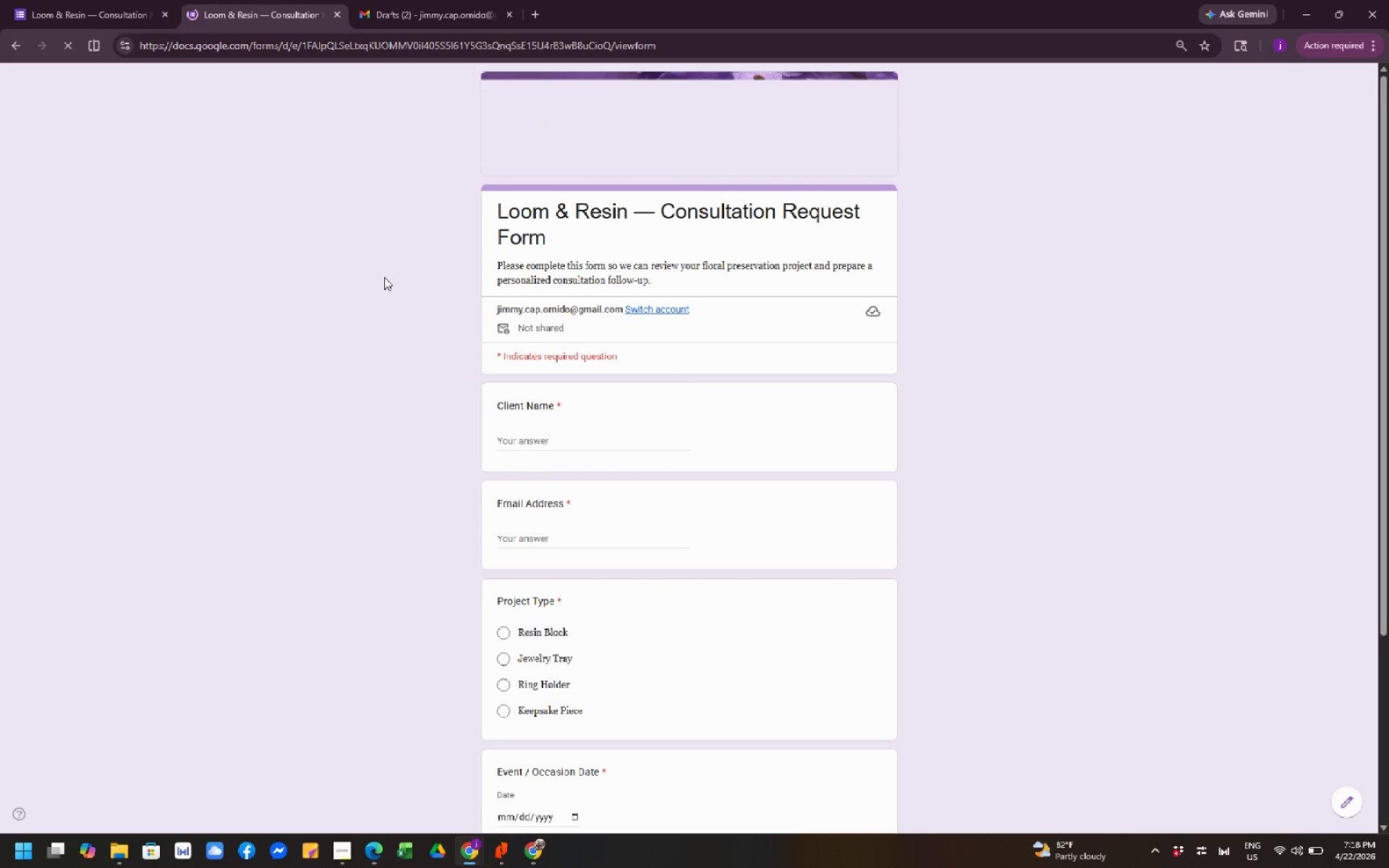 
scroll: coordinate [838, 517], scroll_direction: down, amount: 2.0
 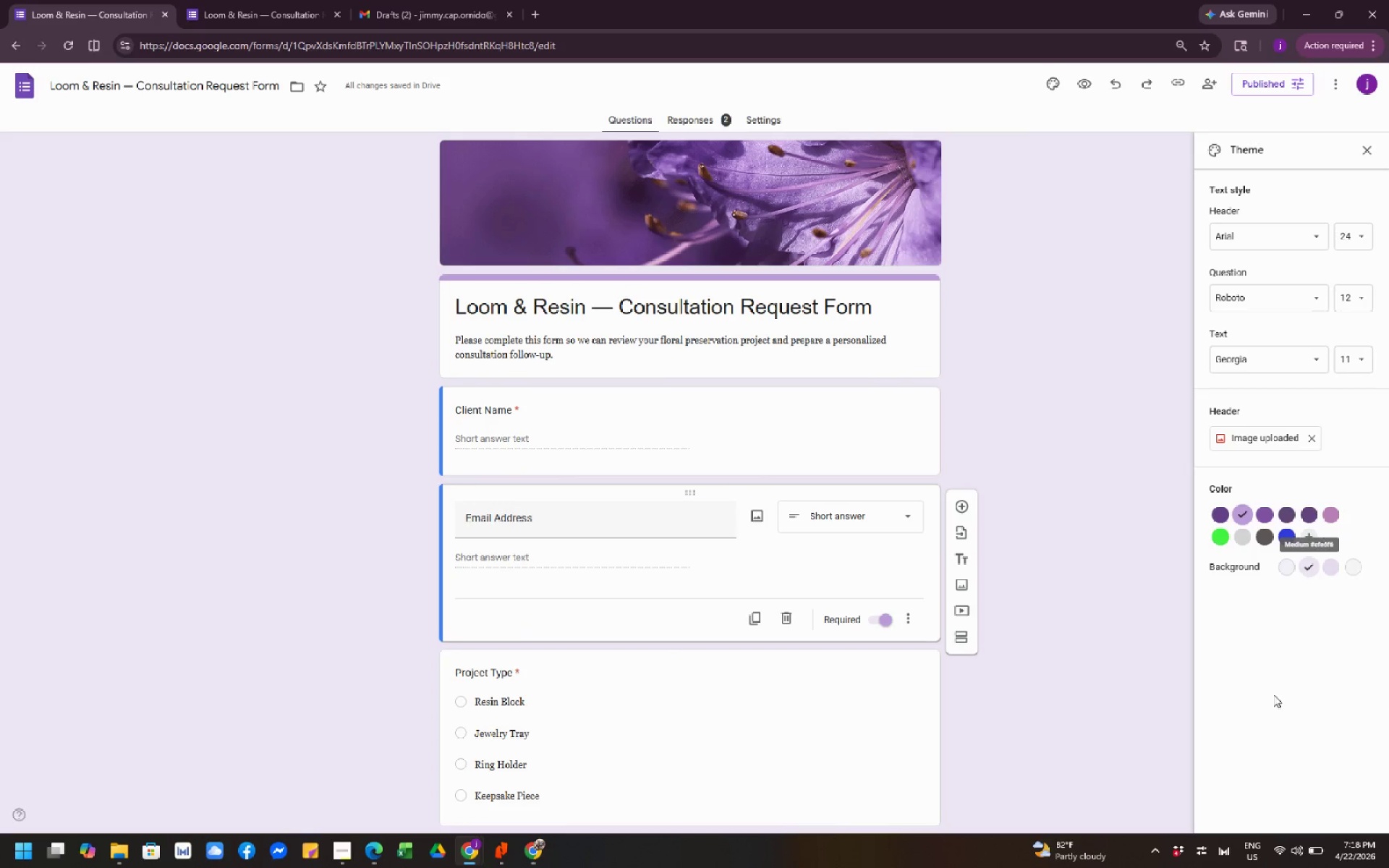 
scroll: coordinate [636, 524], scroll_direction: up, amount: 3.0
 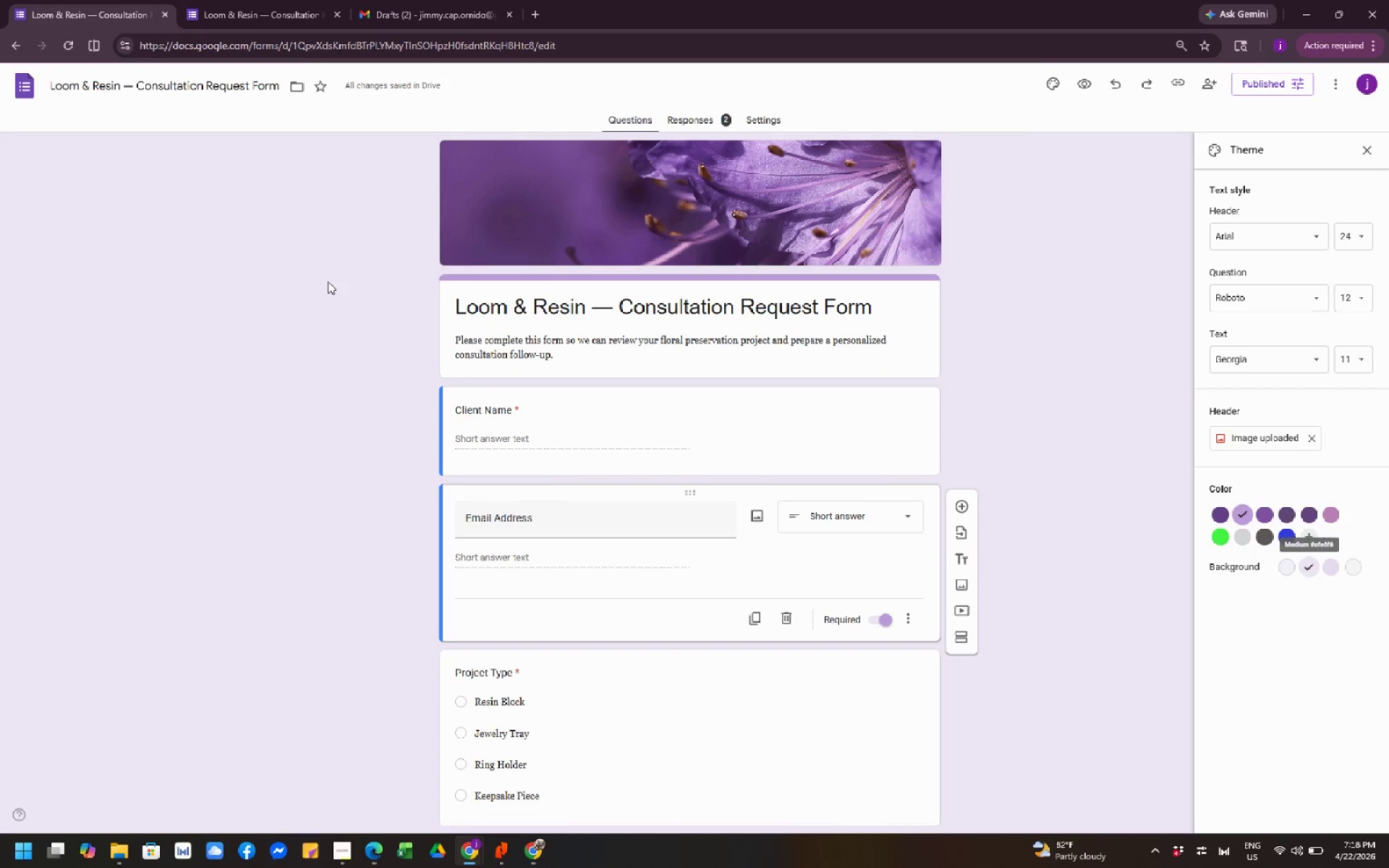 
left_click([323, 259])
 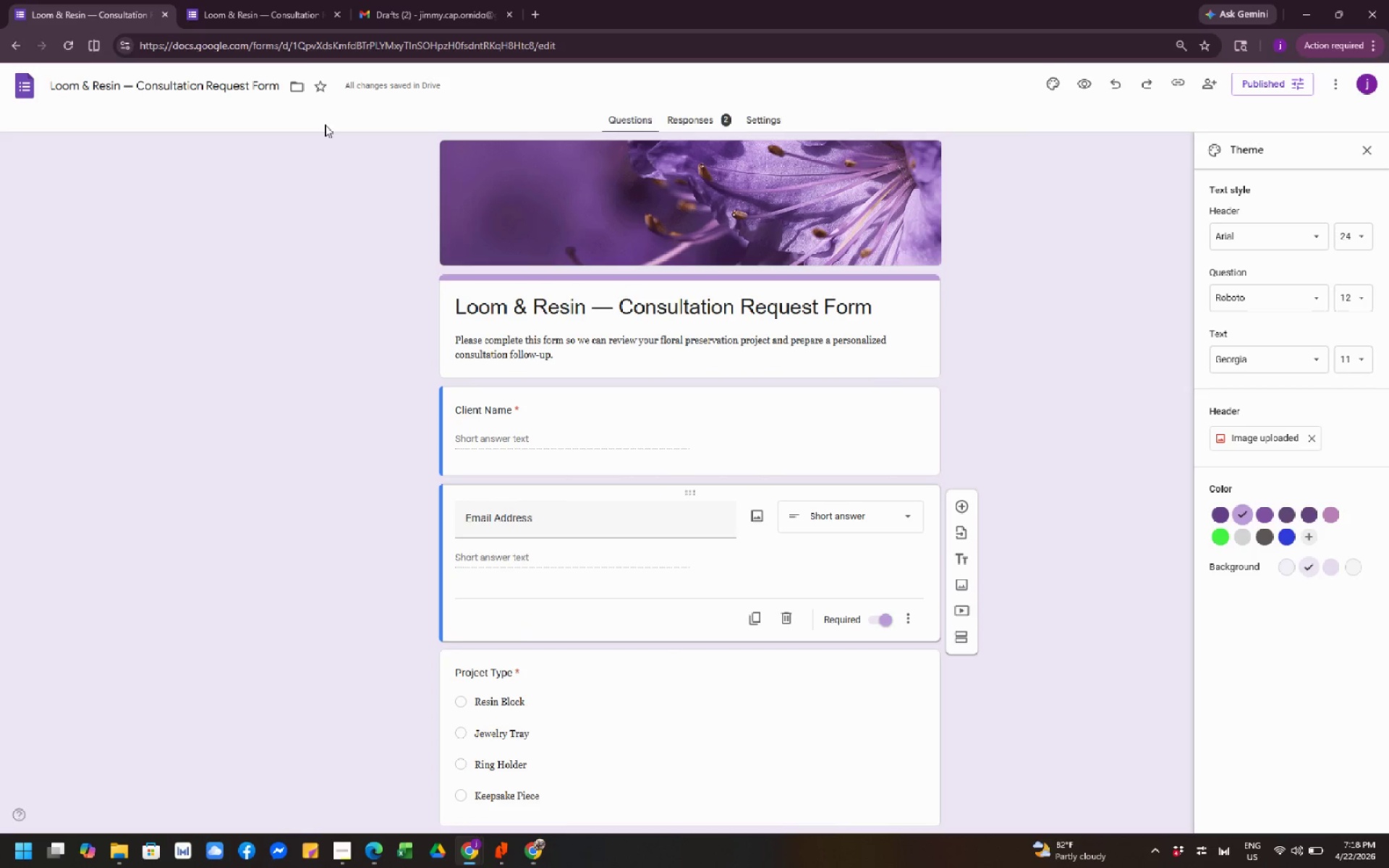 
mouse_move([305, 106])
 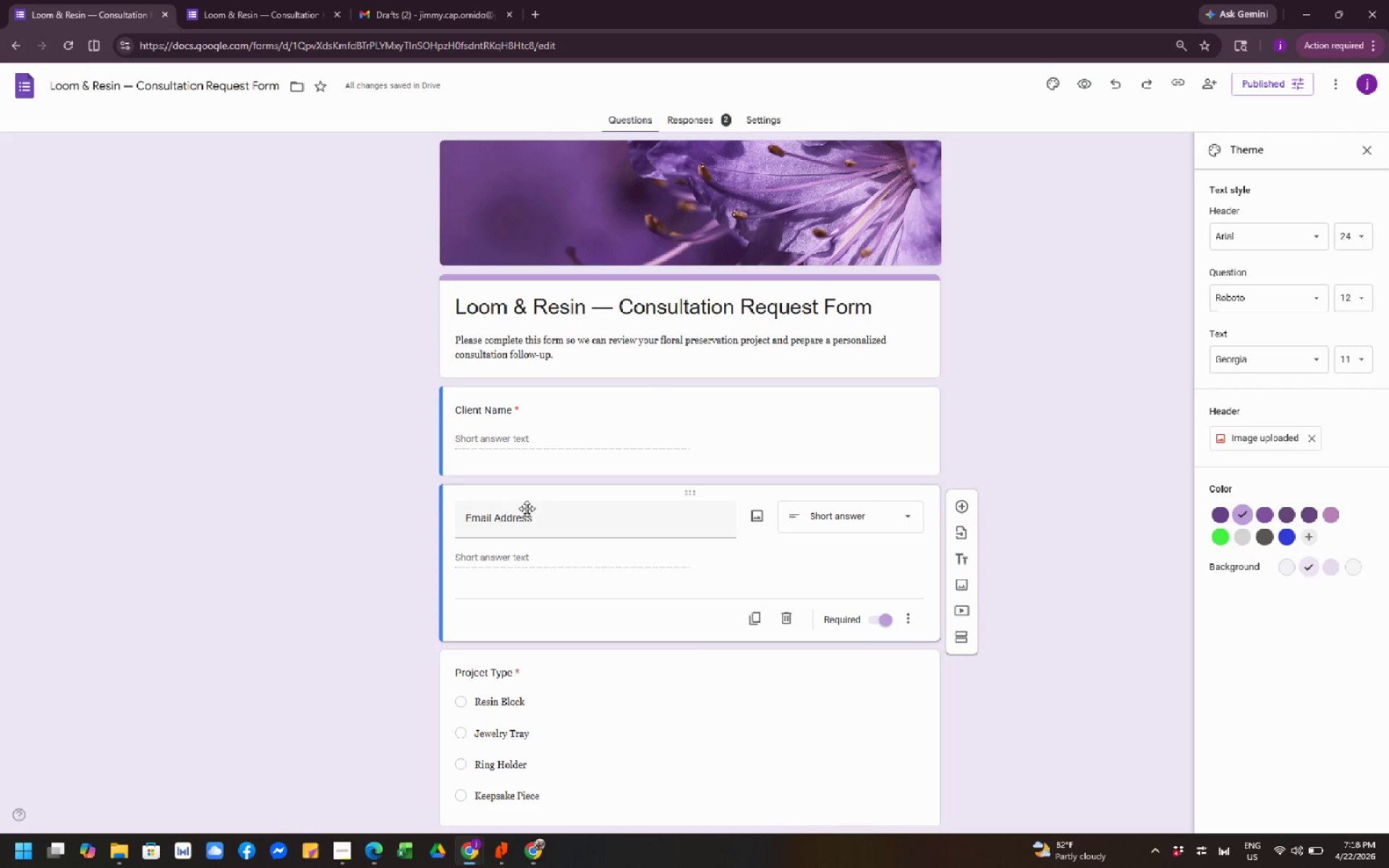 
mouse_move([1381, 852])
 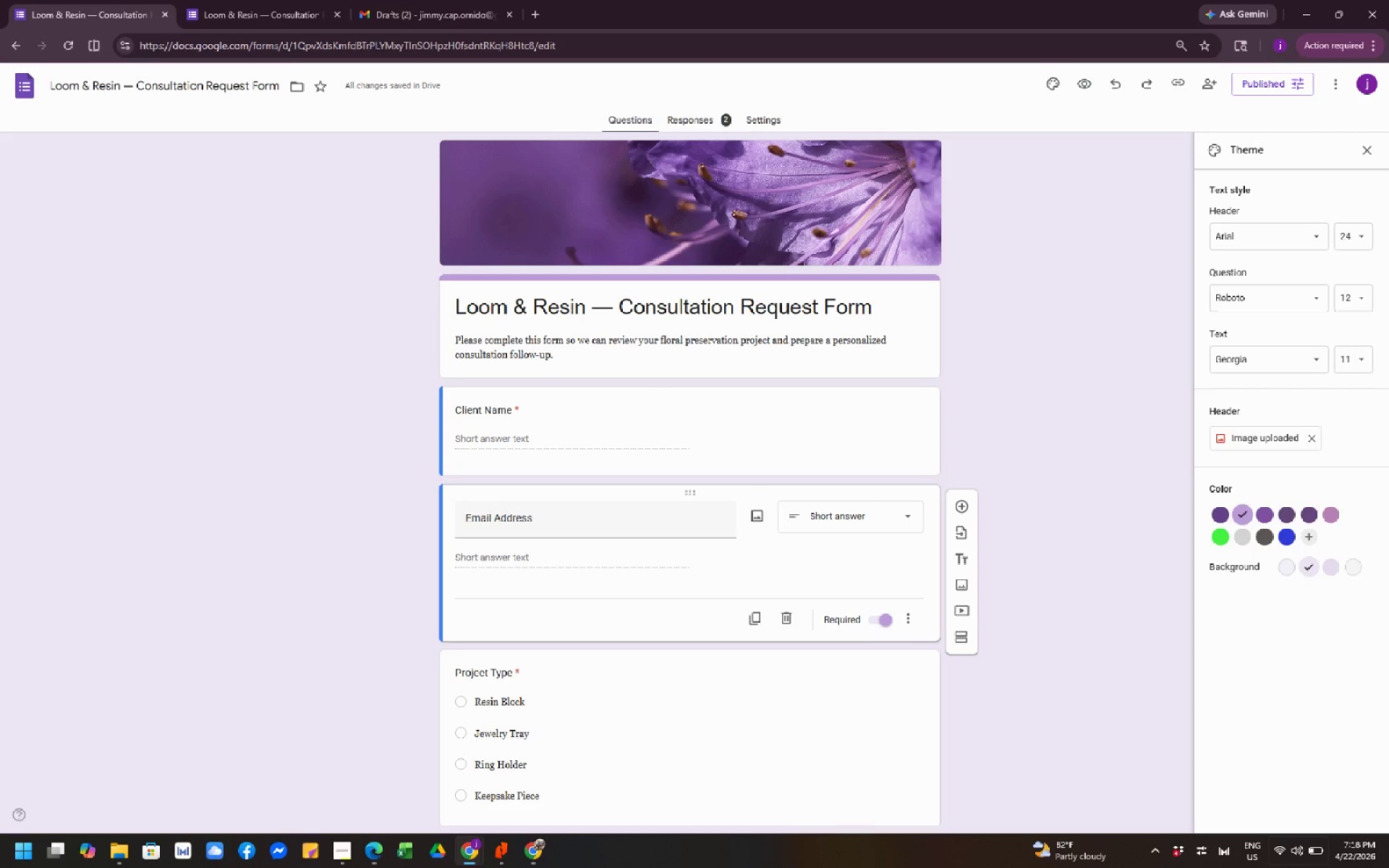 
scroll: coordinate [660, 500], scroll_direction: down, amount: 13.0
 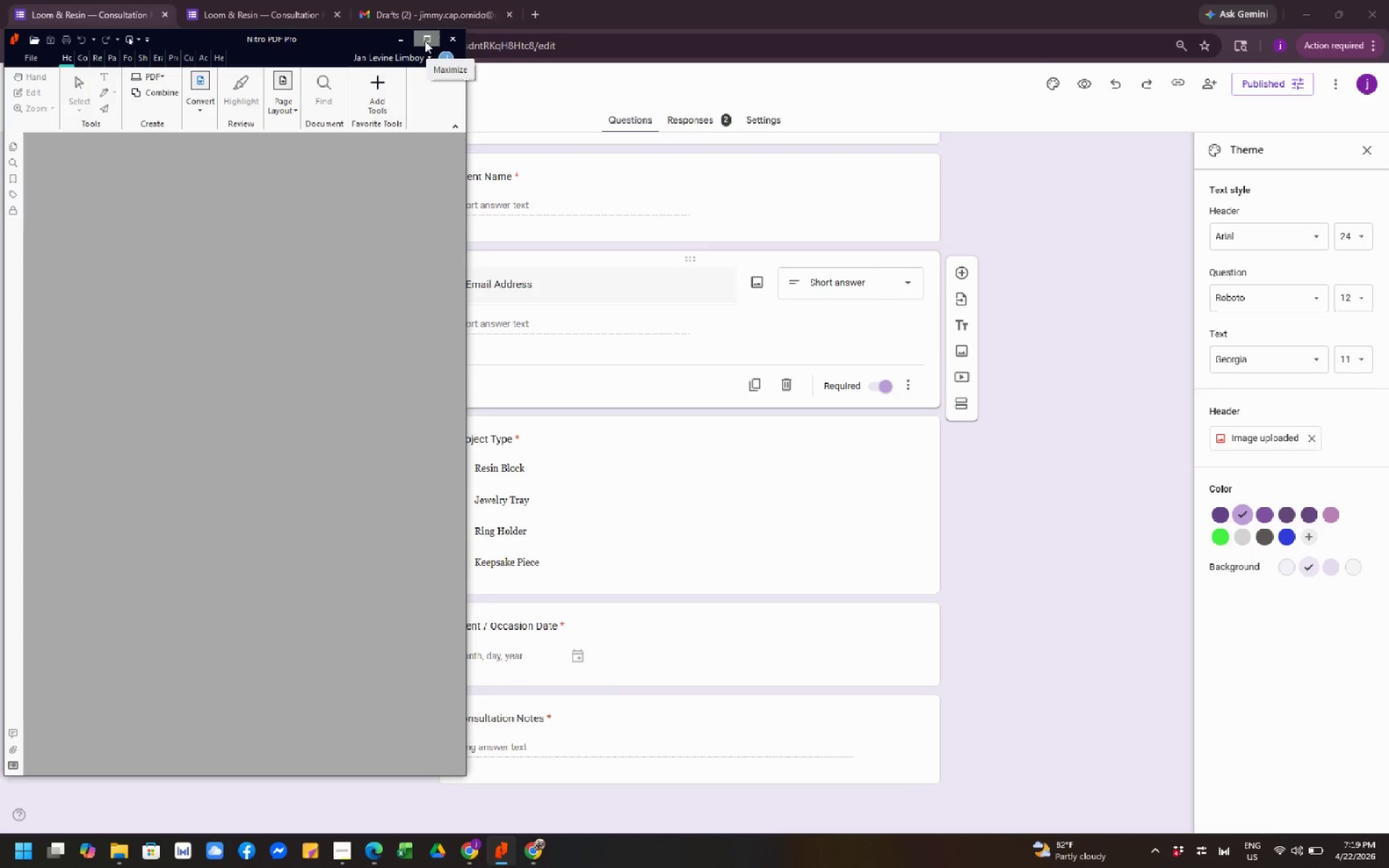 
wait(5.18)
 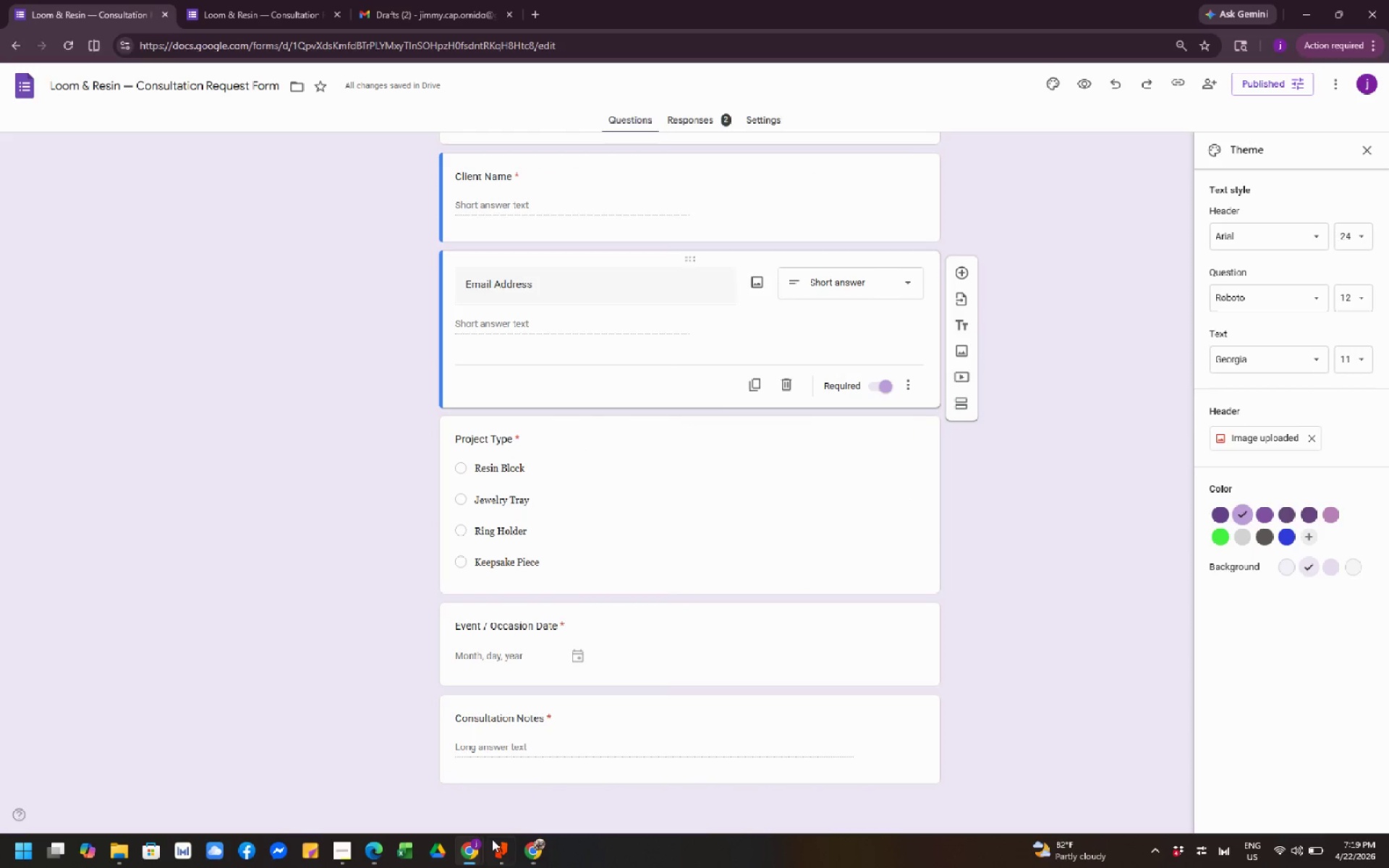 
left_click([447, 40])
 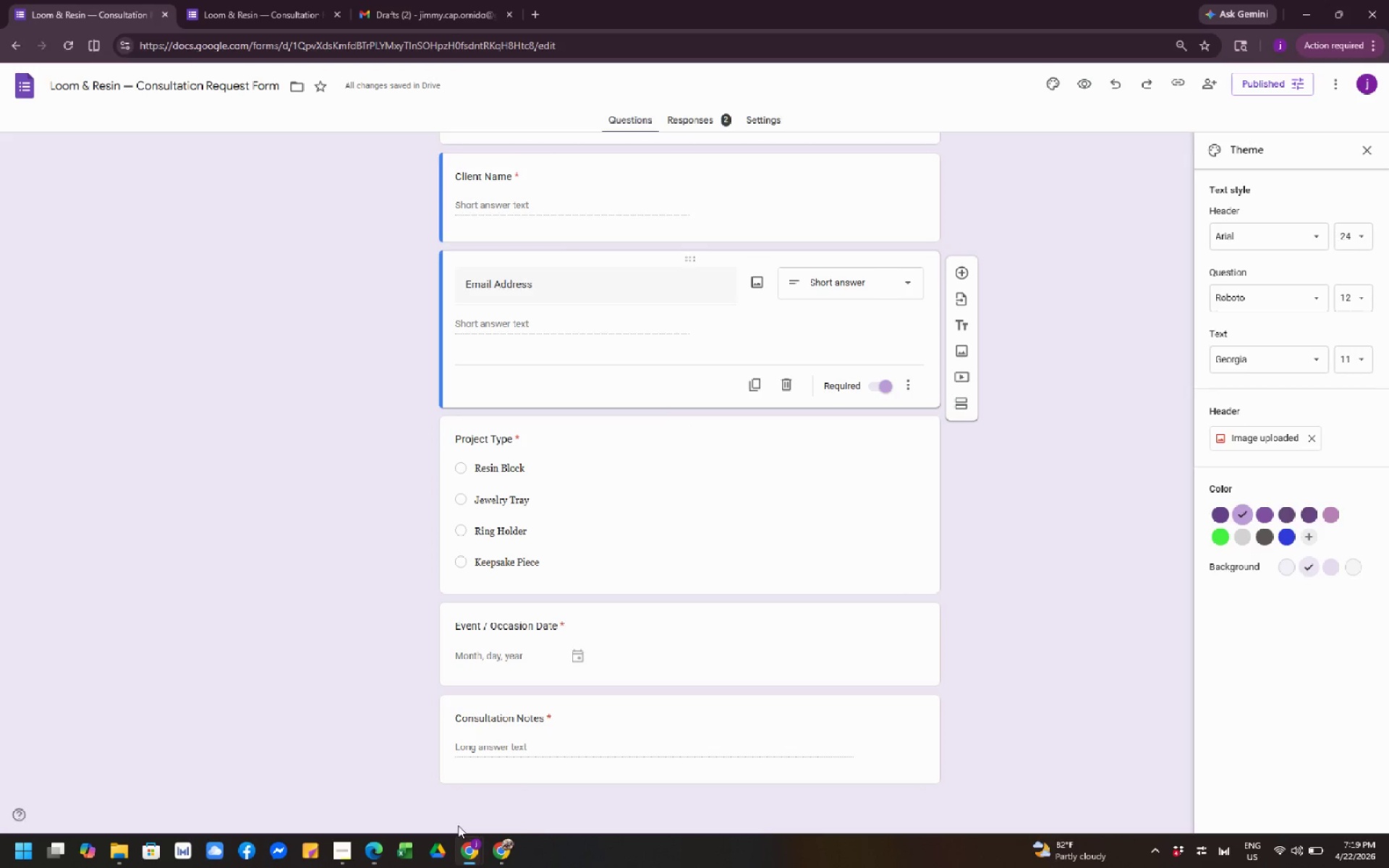 
left_click([499, 851])
 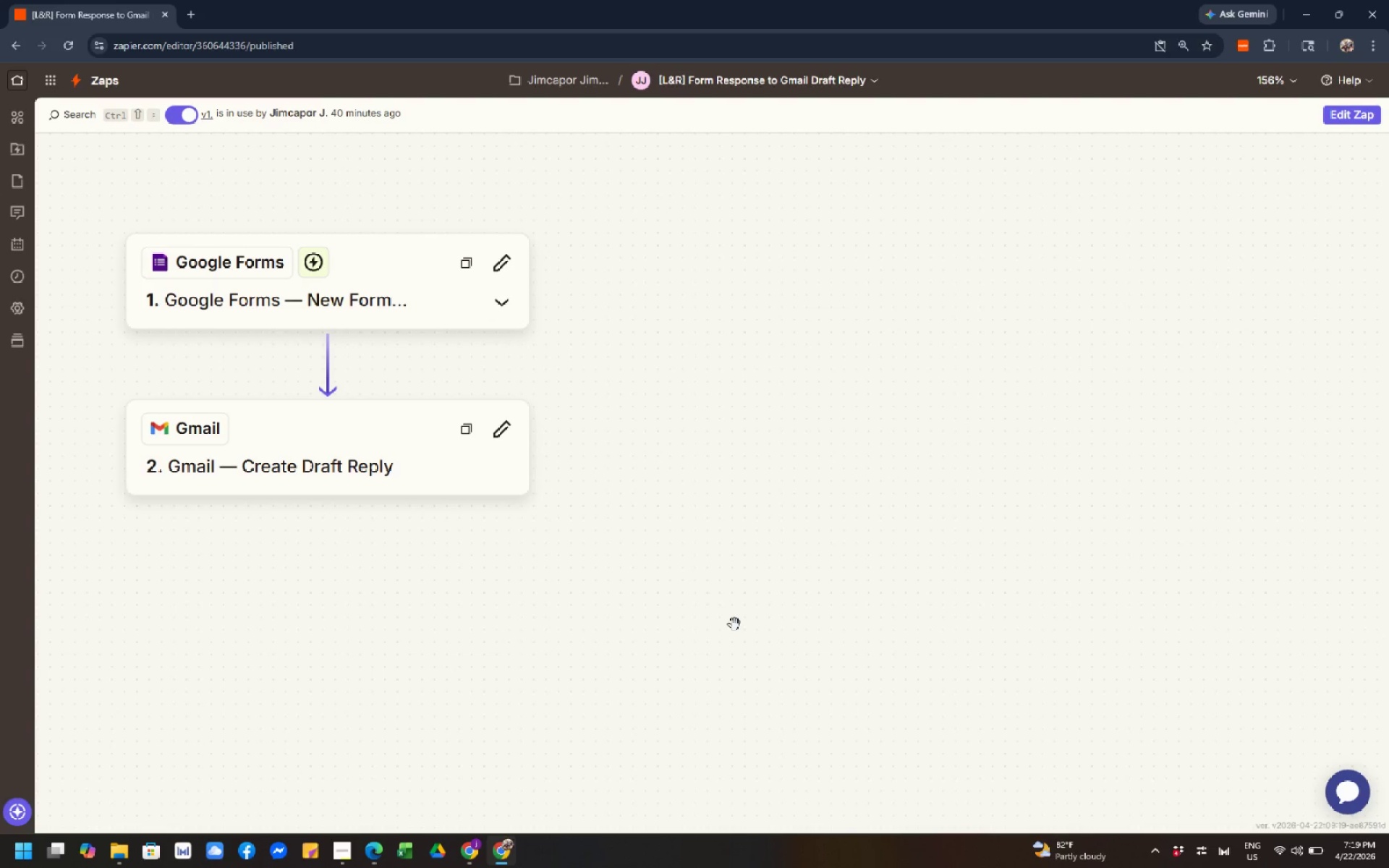 
left_click_drag(start_coordinate=[812, 475], to_coordinate=[1260, 446])
 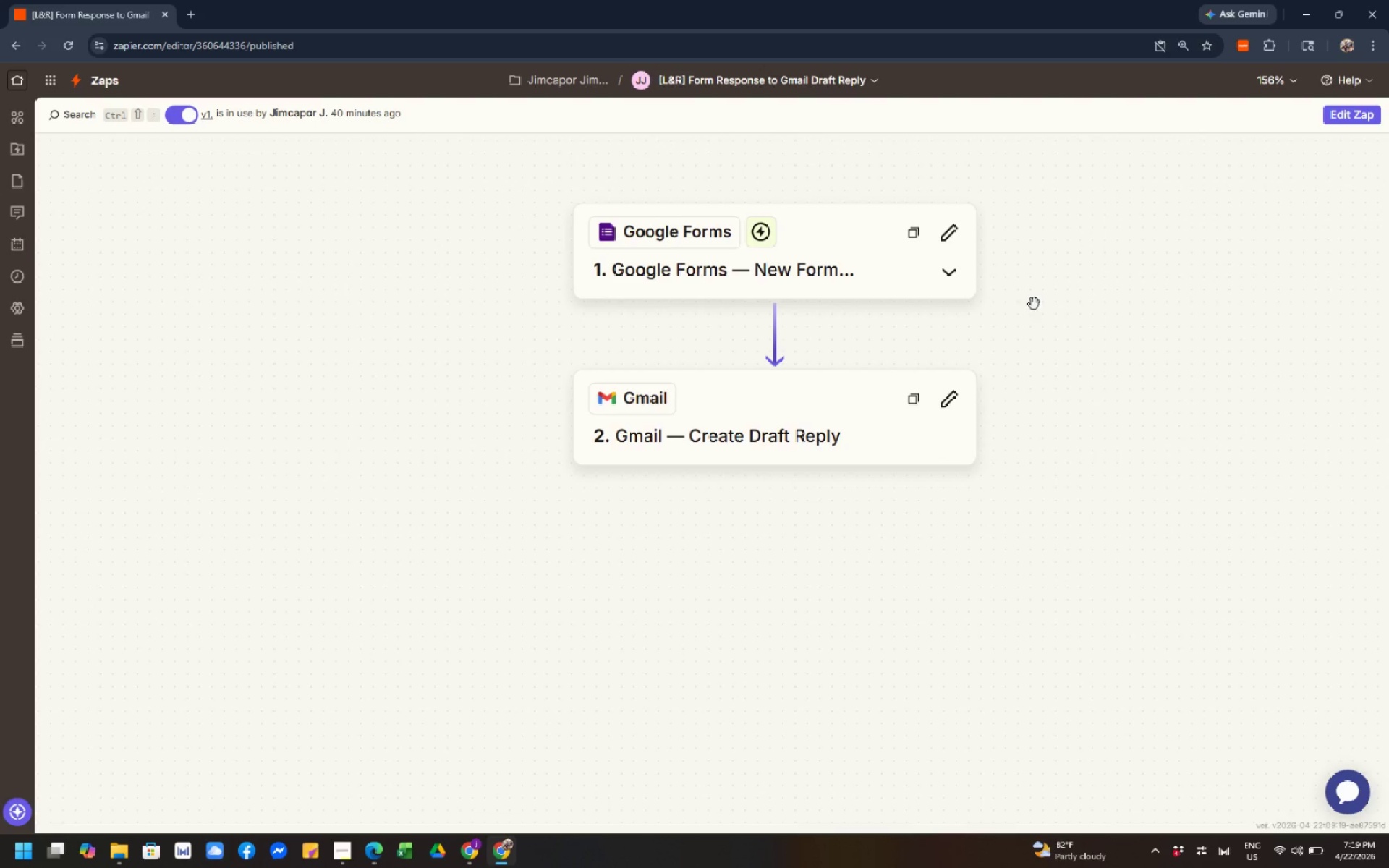 
scroll: coordinate [1029, 302], scroll_direction: down, amount: 2.0
 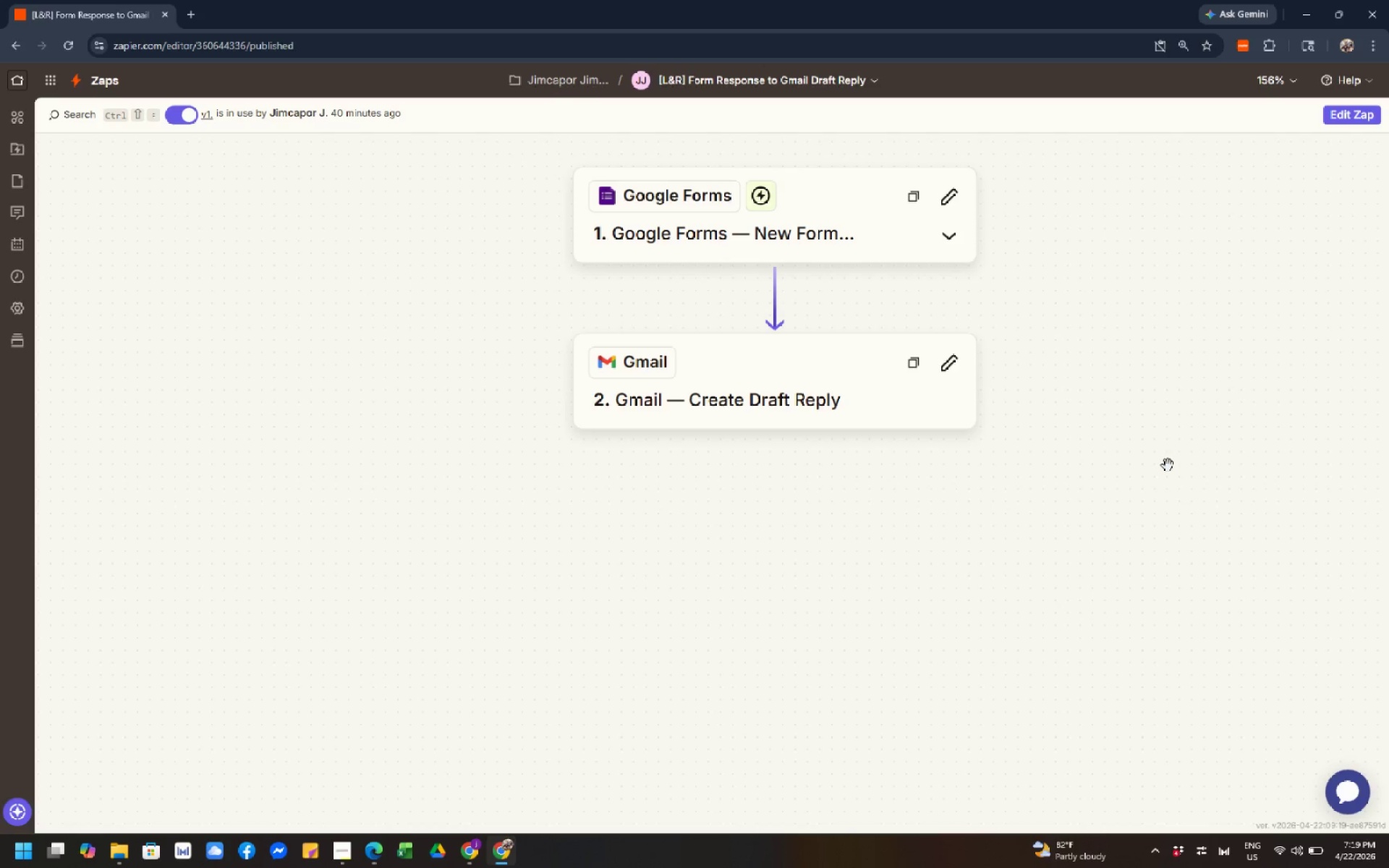 
left_click_drag(start_coordinate=[1171, 380], to_coordinate=[1123, 422])
 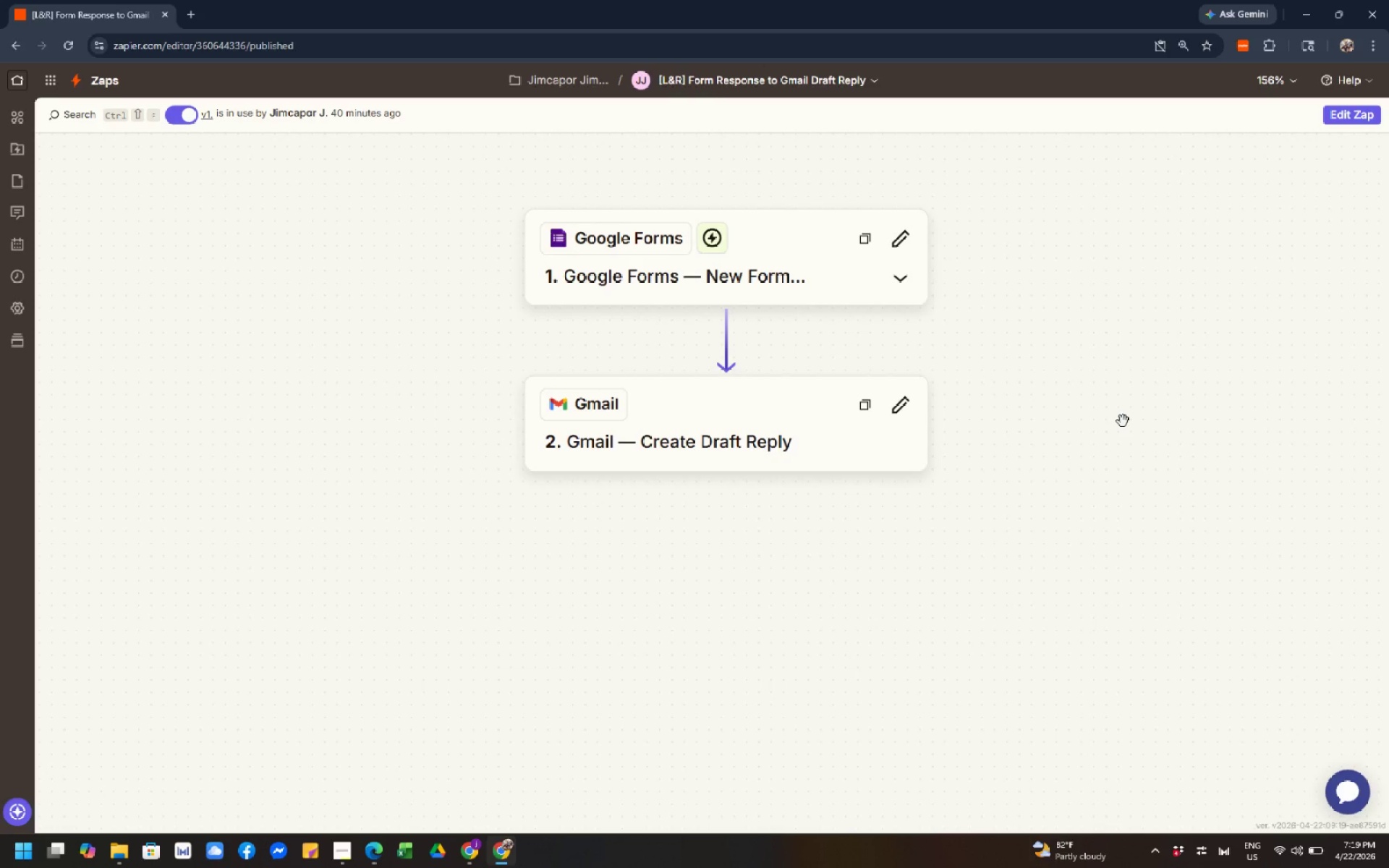 
scroll: coordinate [1134, 437], scroll_direction: down, amount: 2.0
 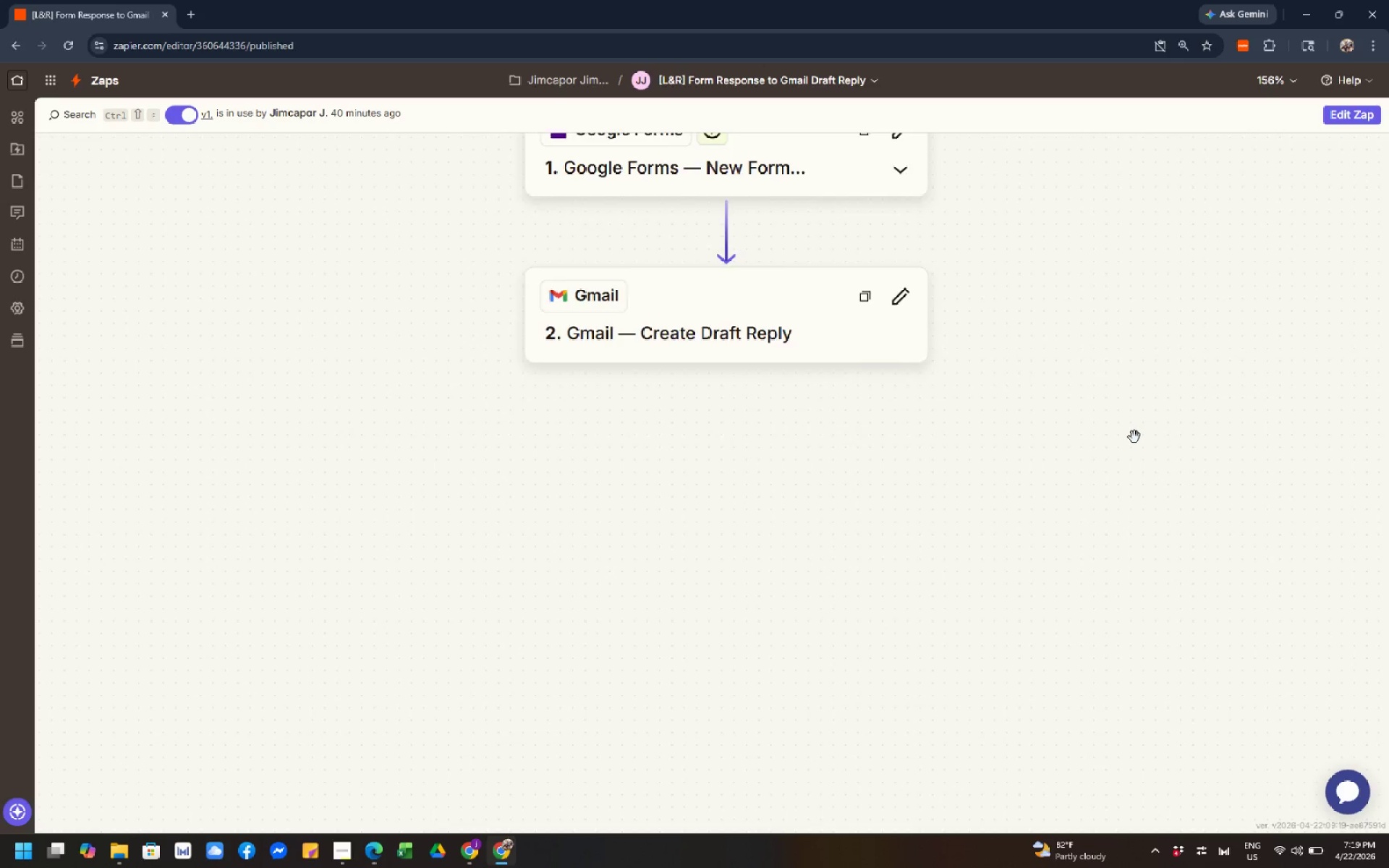 
scroll: coordinate [1134, 437], scroll_direction: up, amount: 3.0
 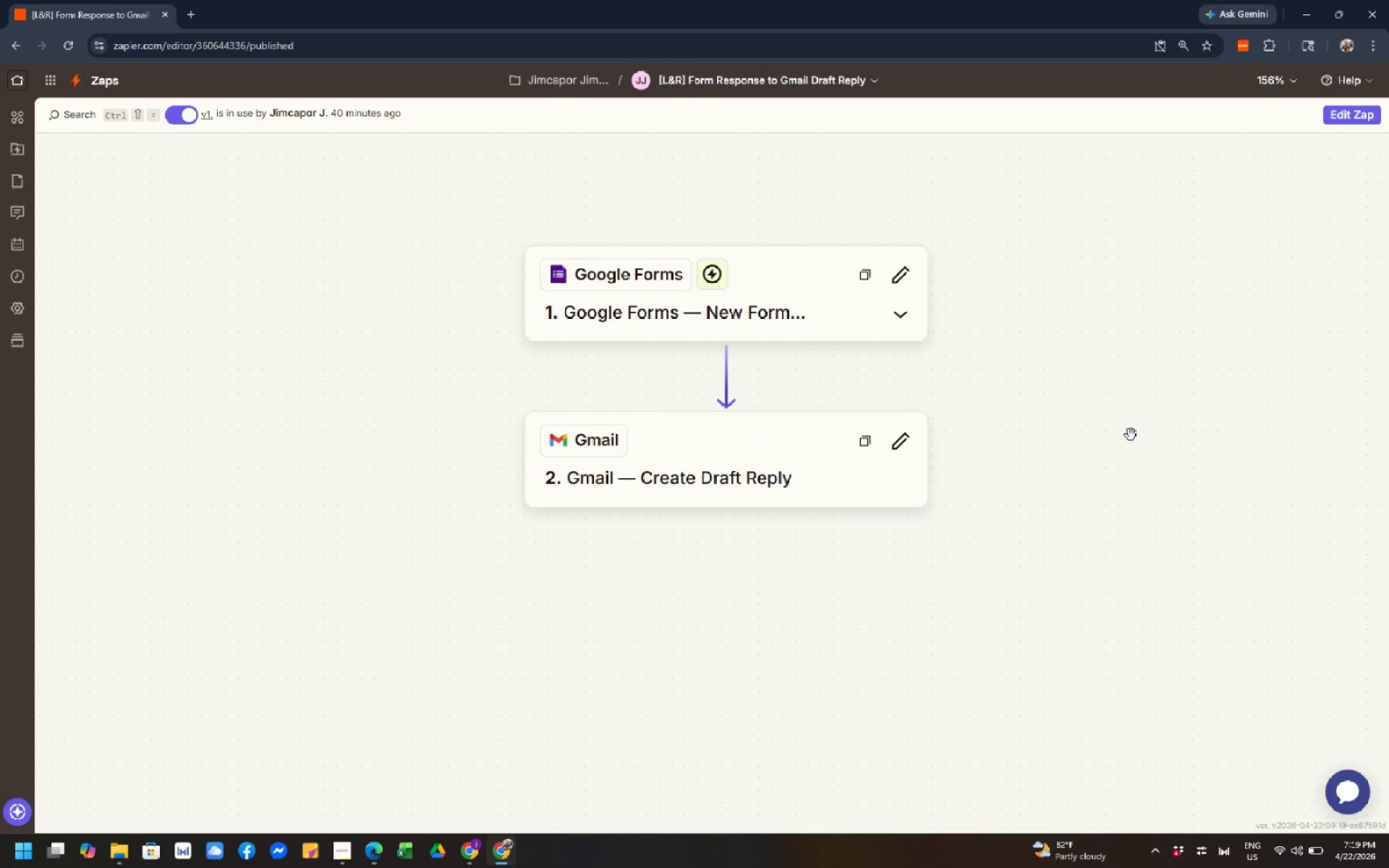 
scroll: coordinate [1129, 433], scroll_direction: down, amount: 3.0
 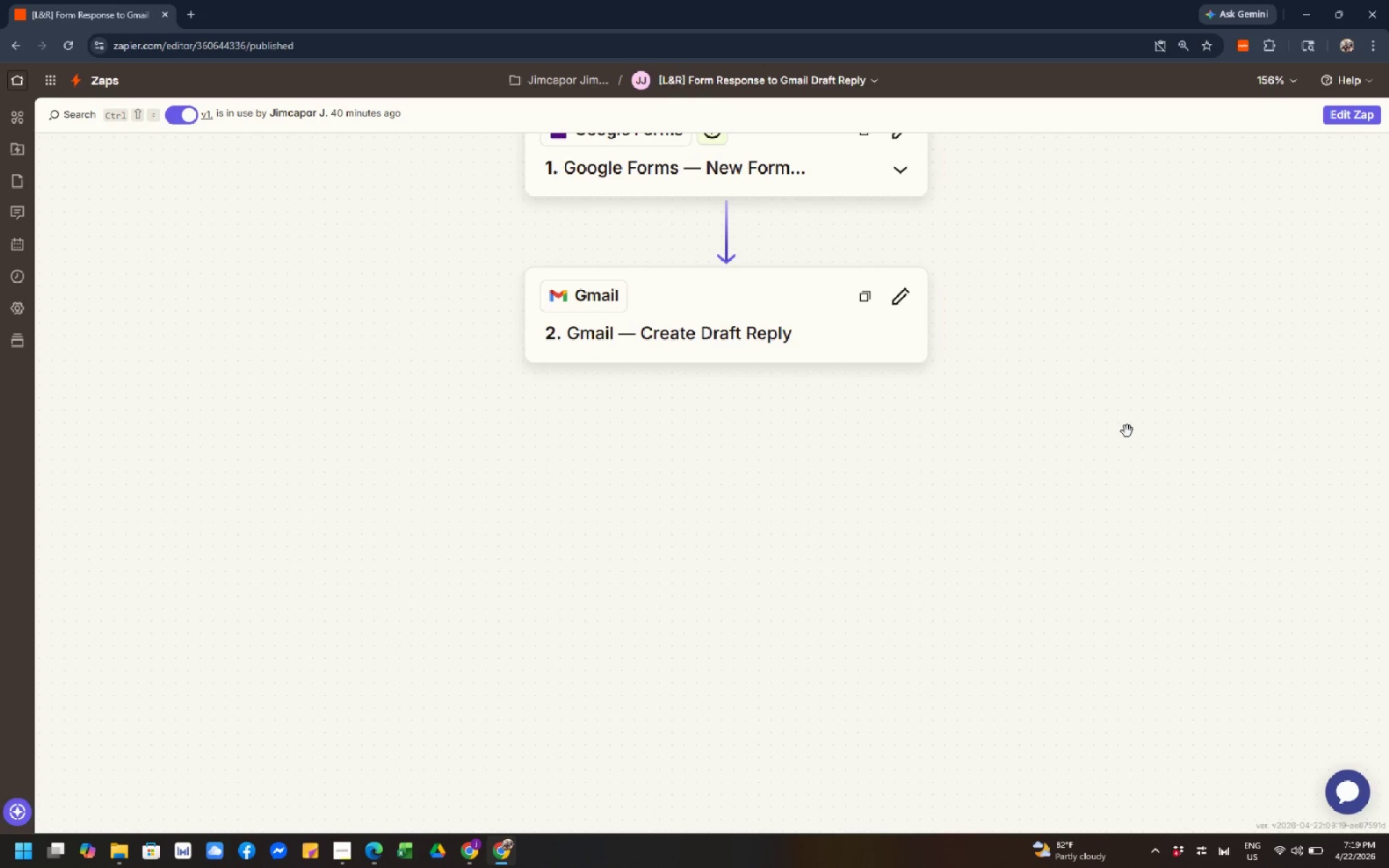 
scroll: coordinate [1135, 440], scroll_direction: up, amount: 4.0
 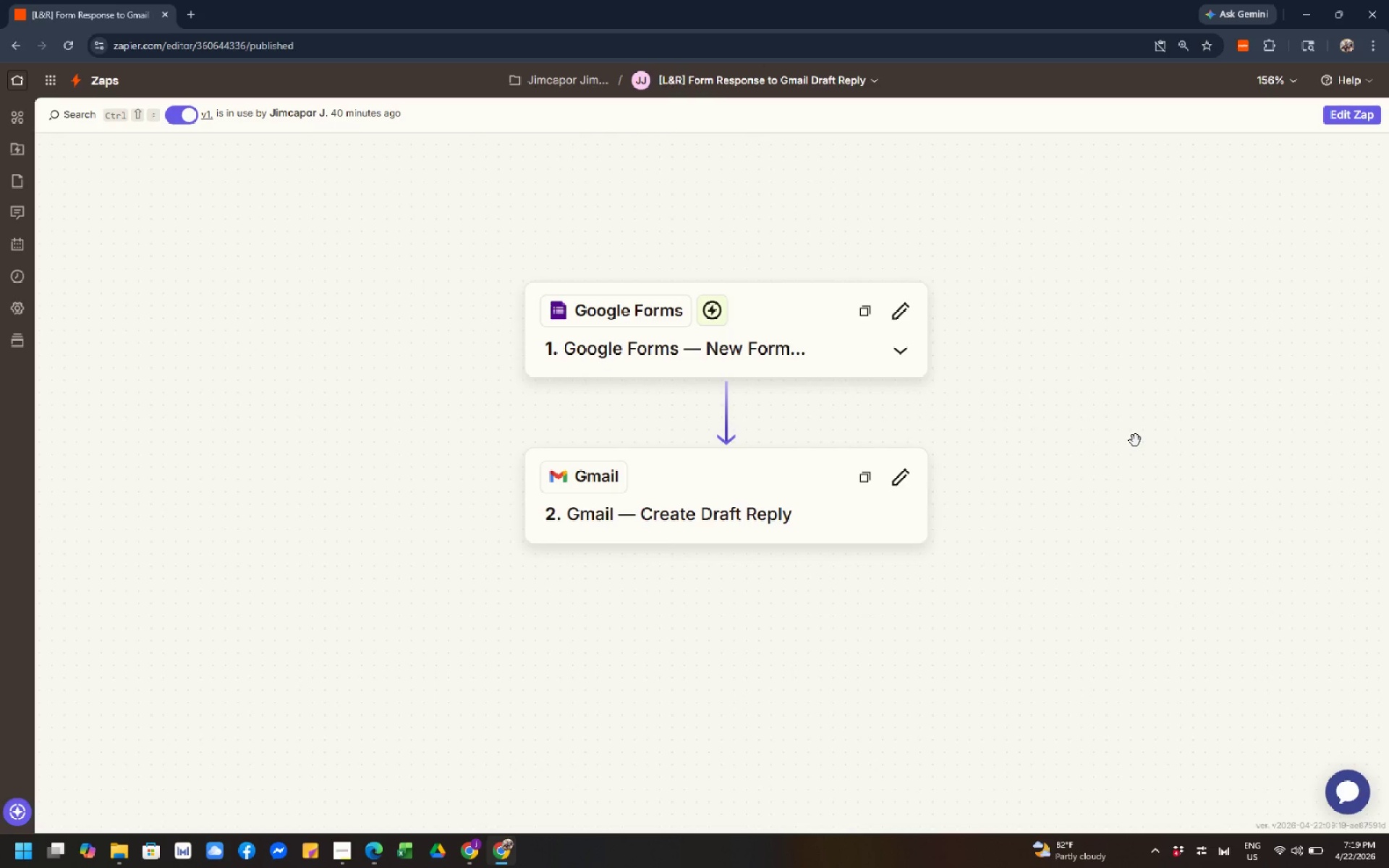 
wait(5.74)
 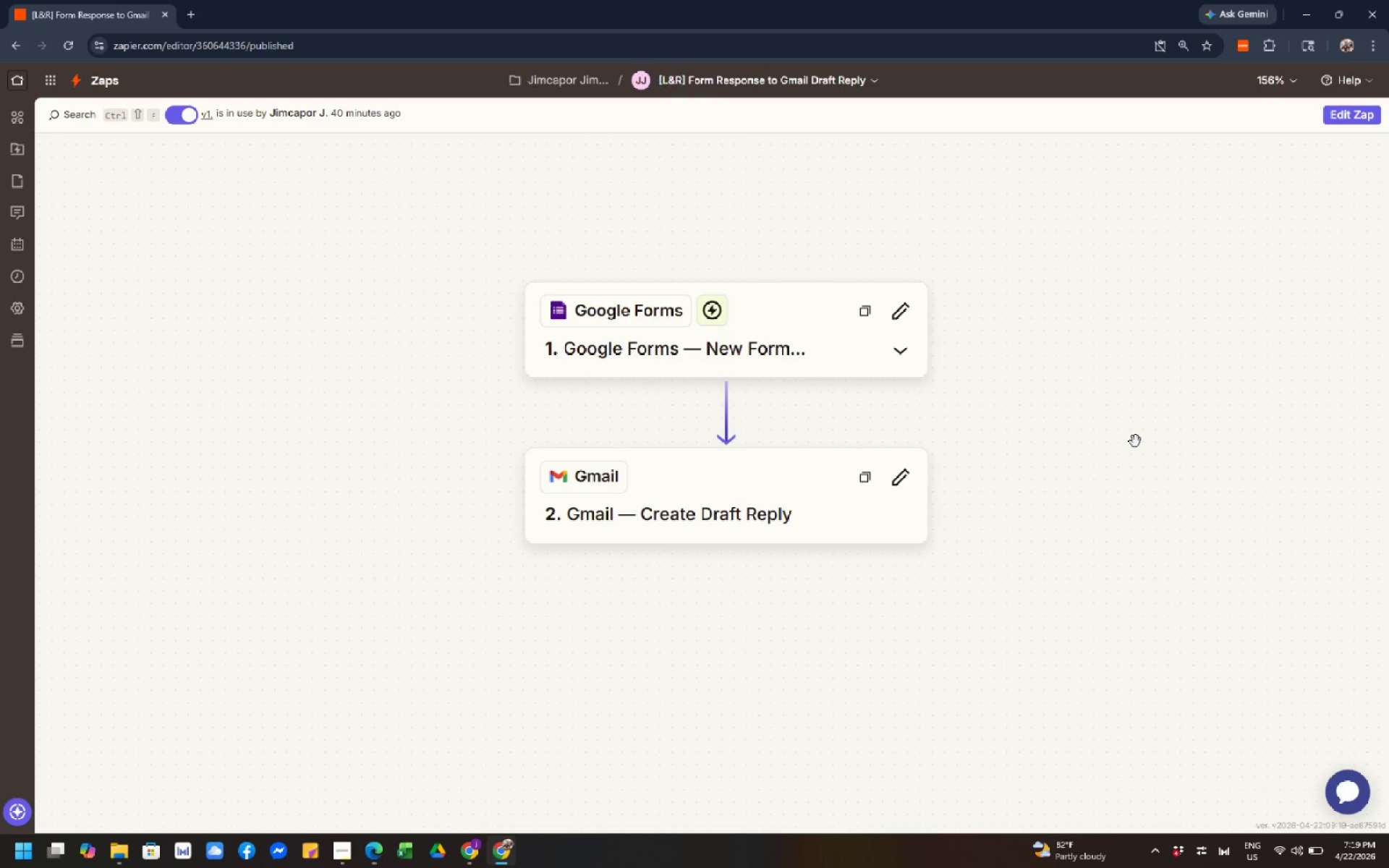 
scroll: coordinate [1167, 307], scroll_direction: up, amount: 3.0
 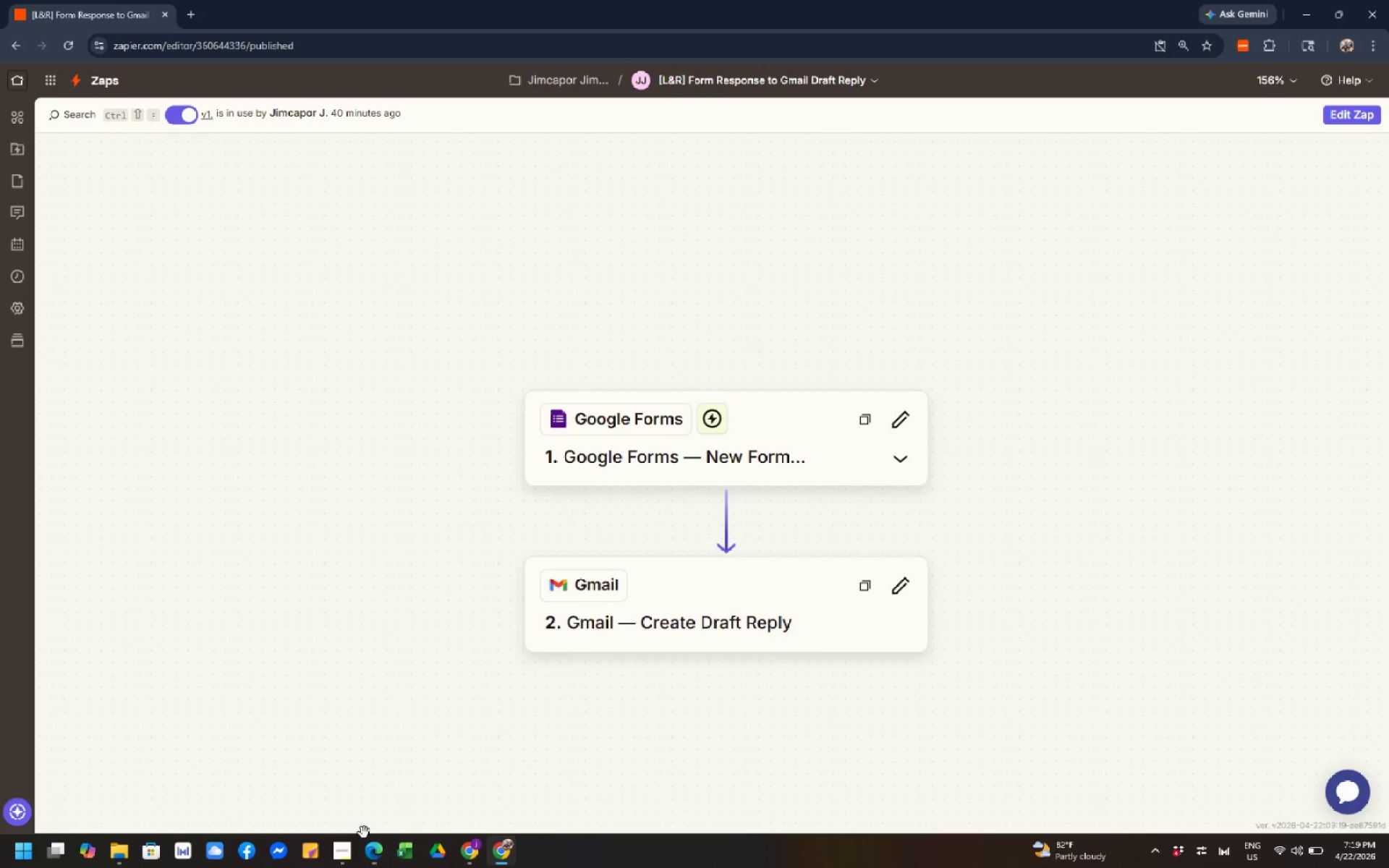 
left_click([464, 843])
 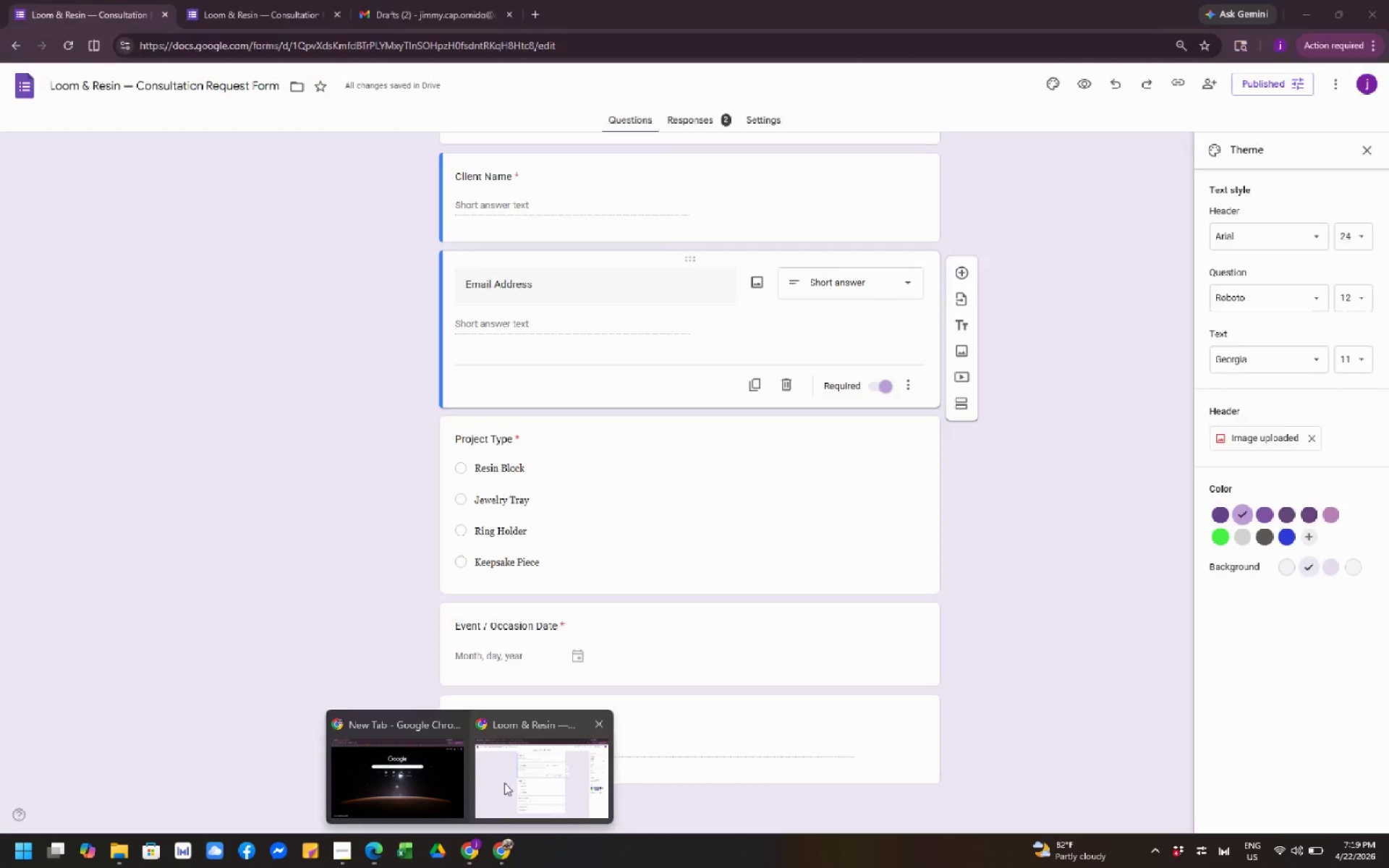 
left_click([504, 783])
 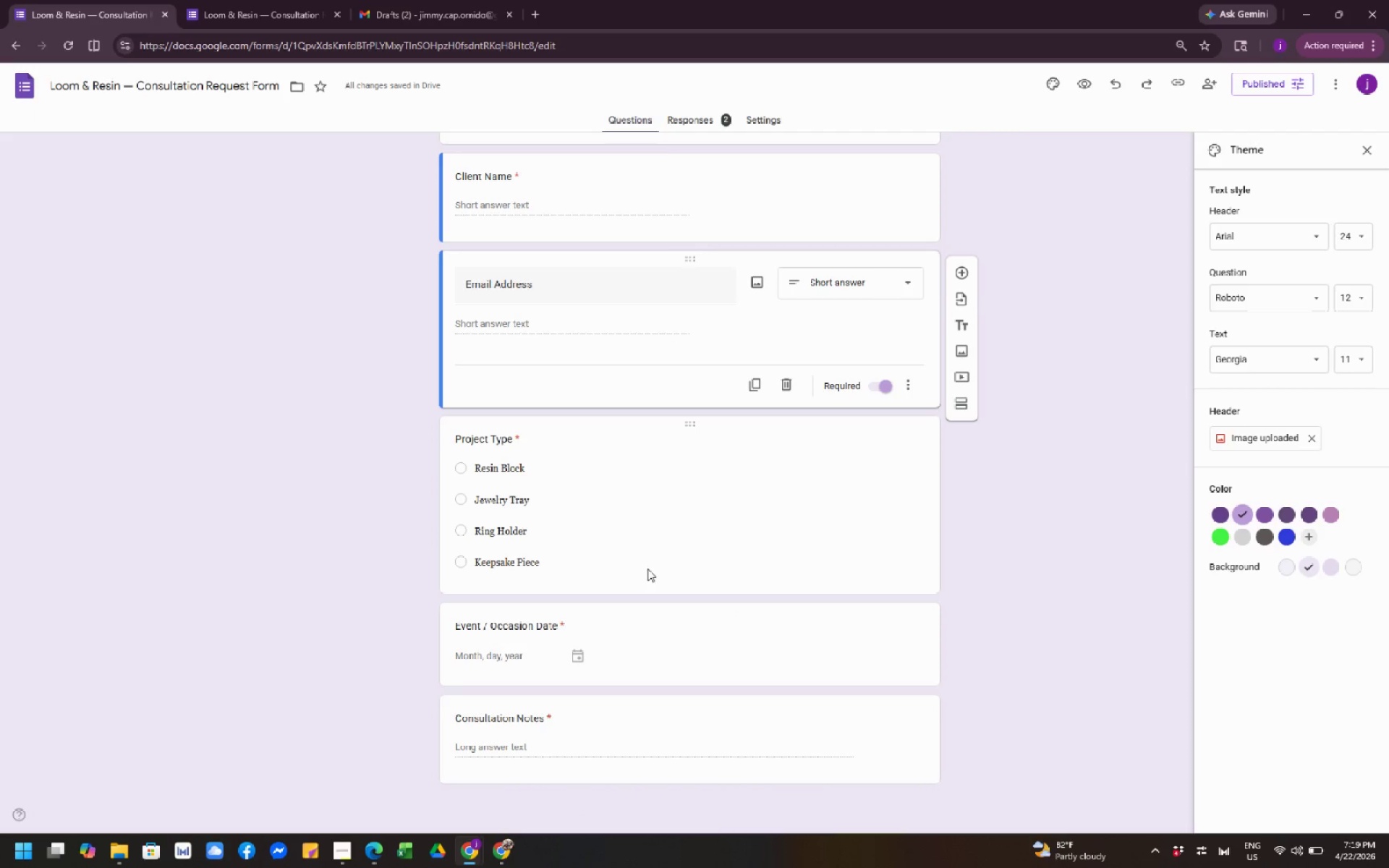 
scroll: coordinate [655, 557], scroll_direction: up, amount: 7.0
 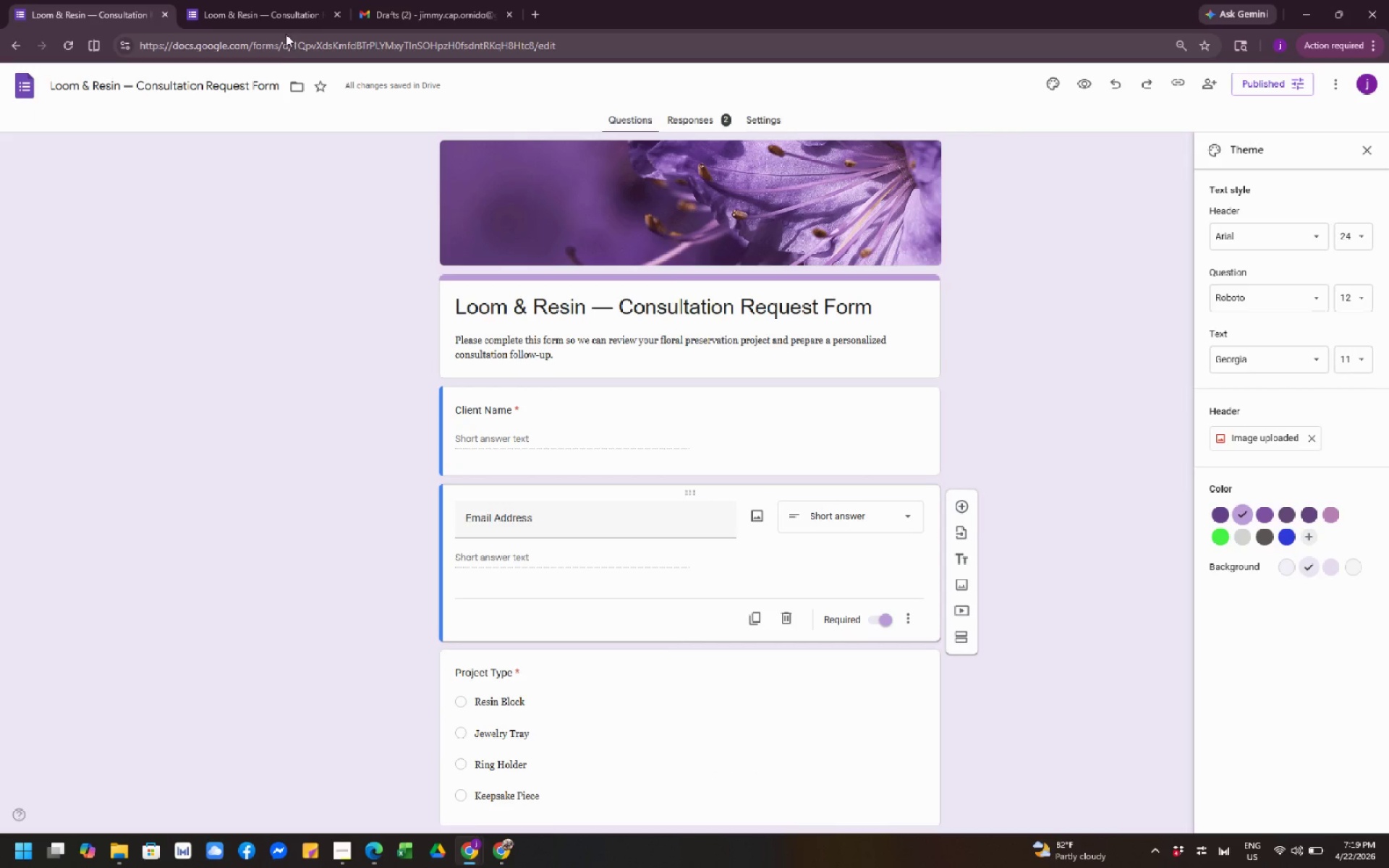 
left_click([266, 14])
 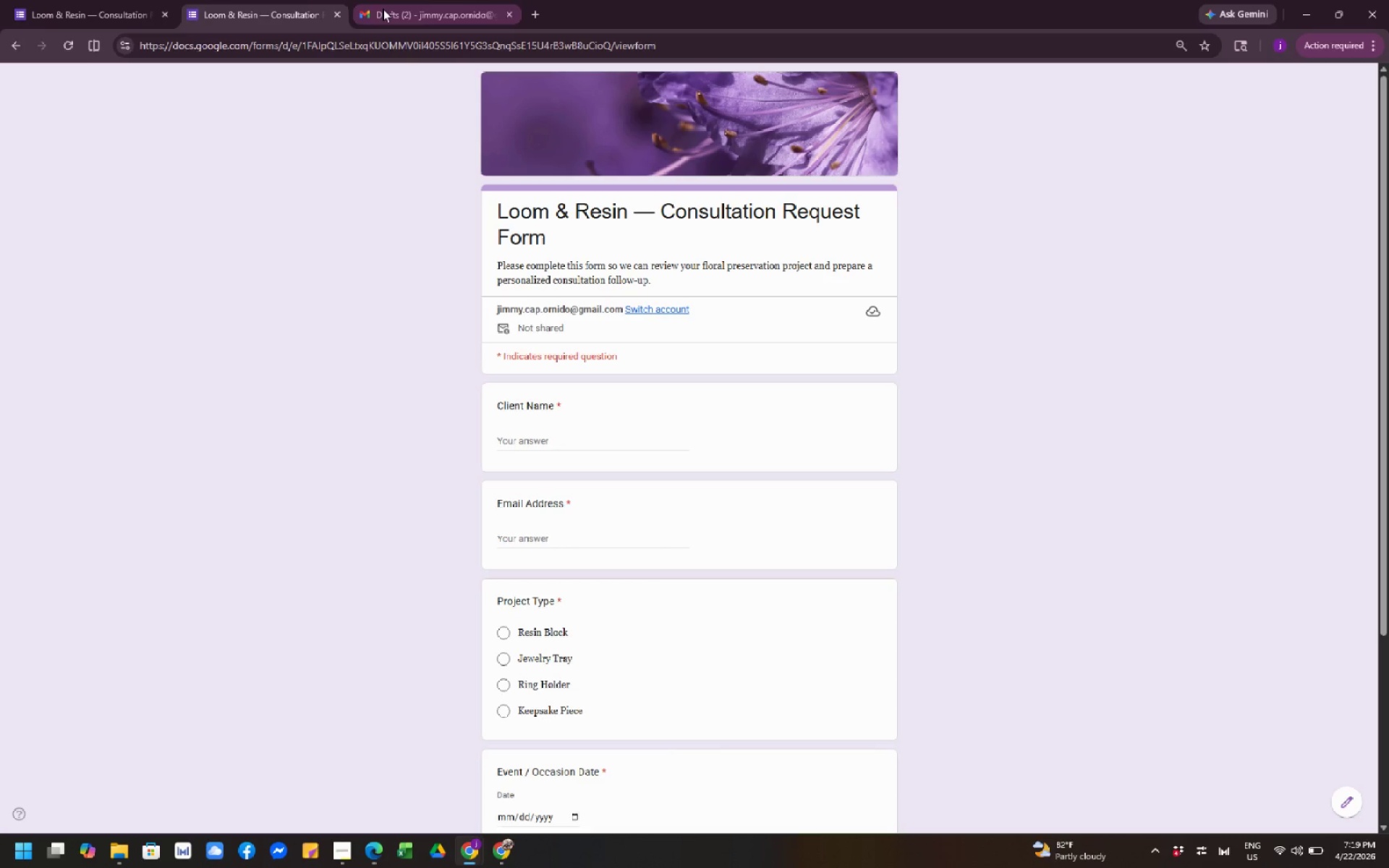 
left_click_drag(start_coordinate=[381, 9], to_coordinate=[374, 11])
 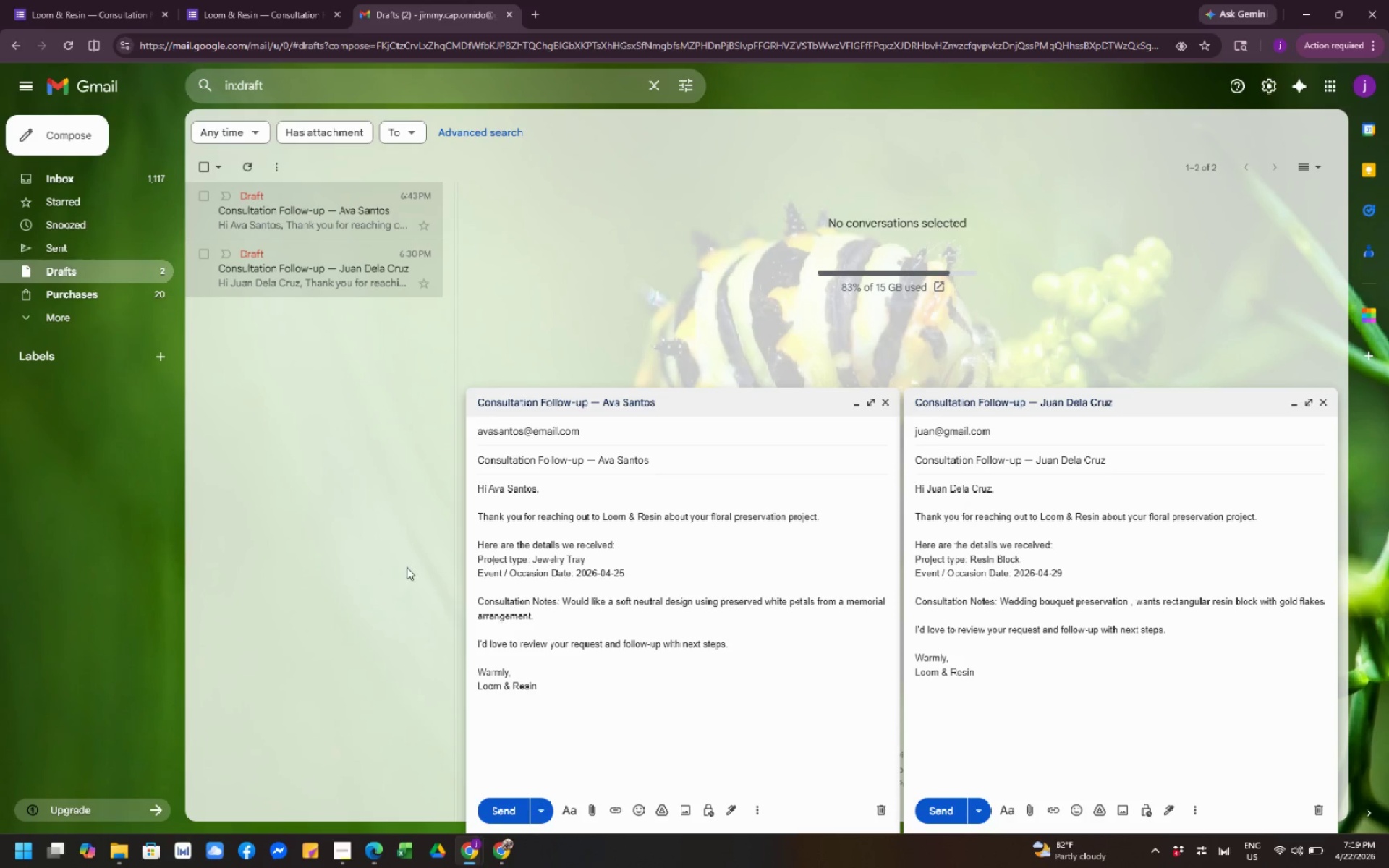 
left_click([407, 569])
 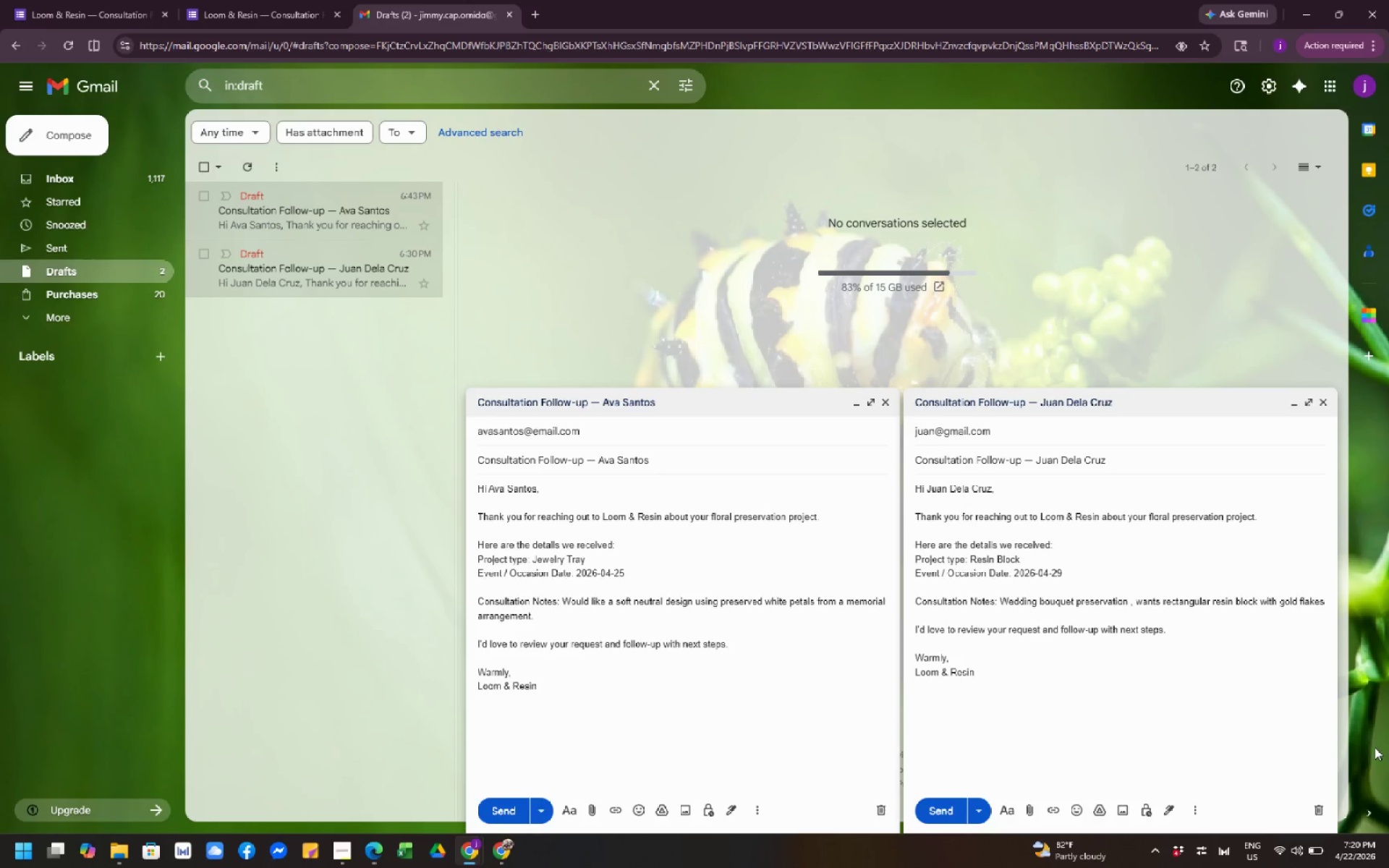 
wait(20.23)
 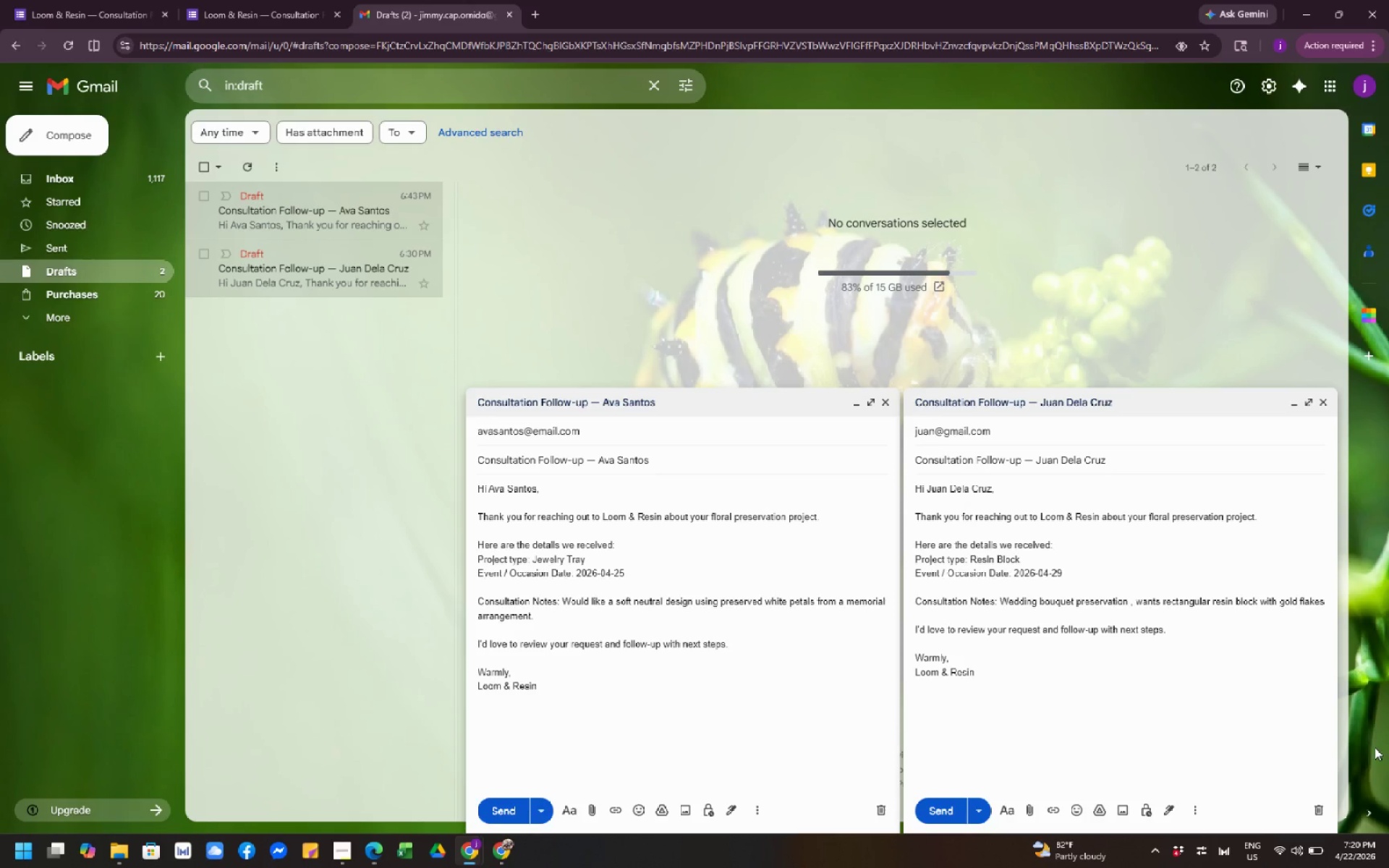 
scroll: coordinate [594, 583], scroll_direction: none, amount: 0.0
 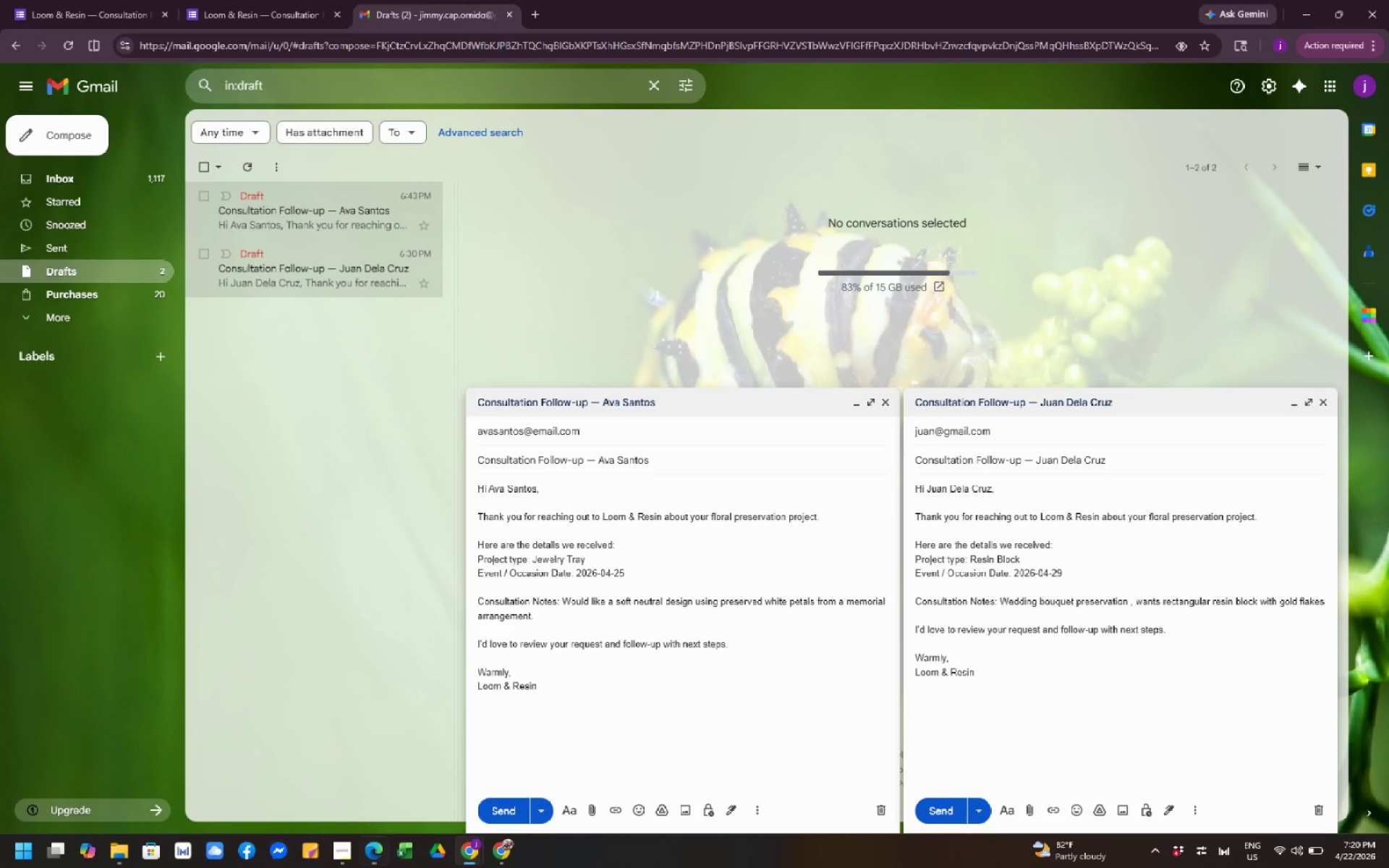 
left_click([509, 837])
 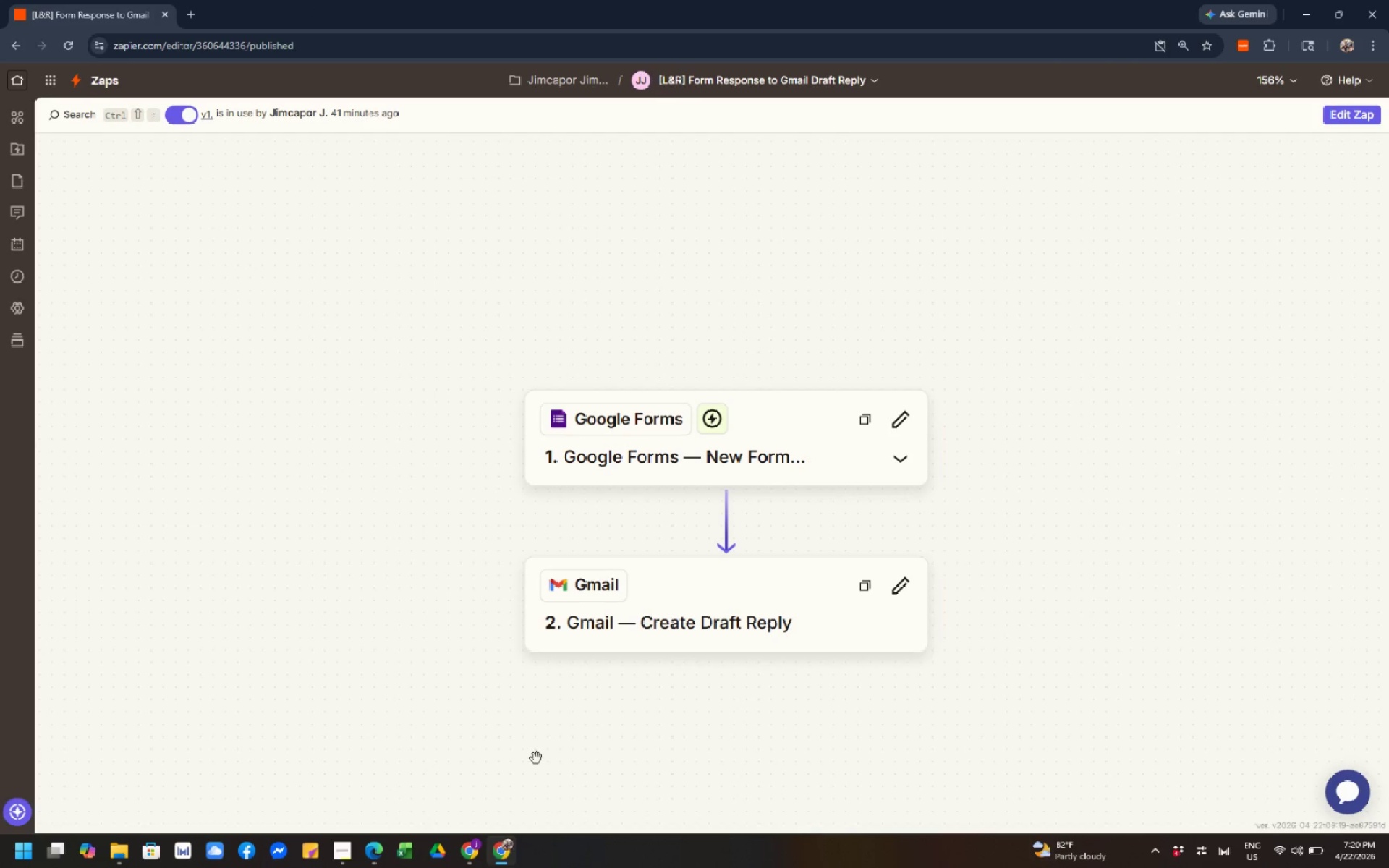 
scroll: coordinate [524, 604], scroll_direction: down, amount: 4.0
 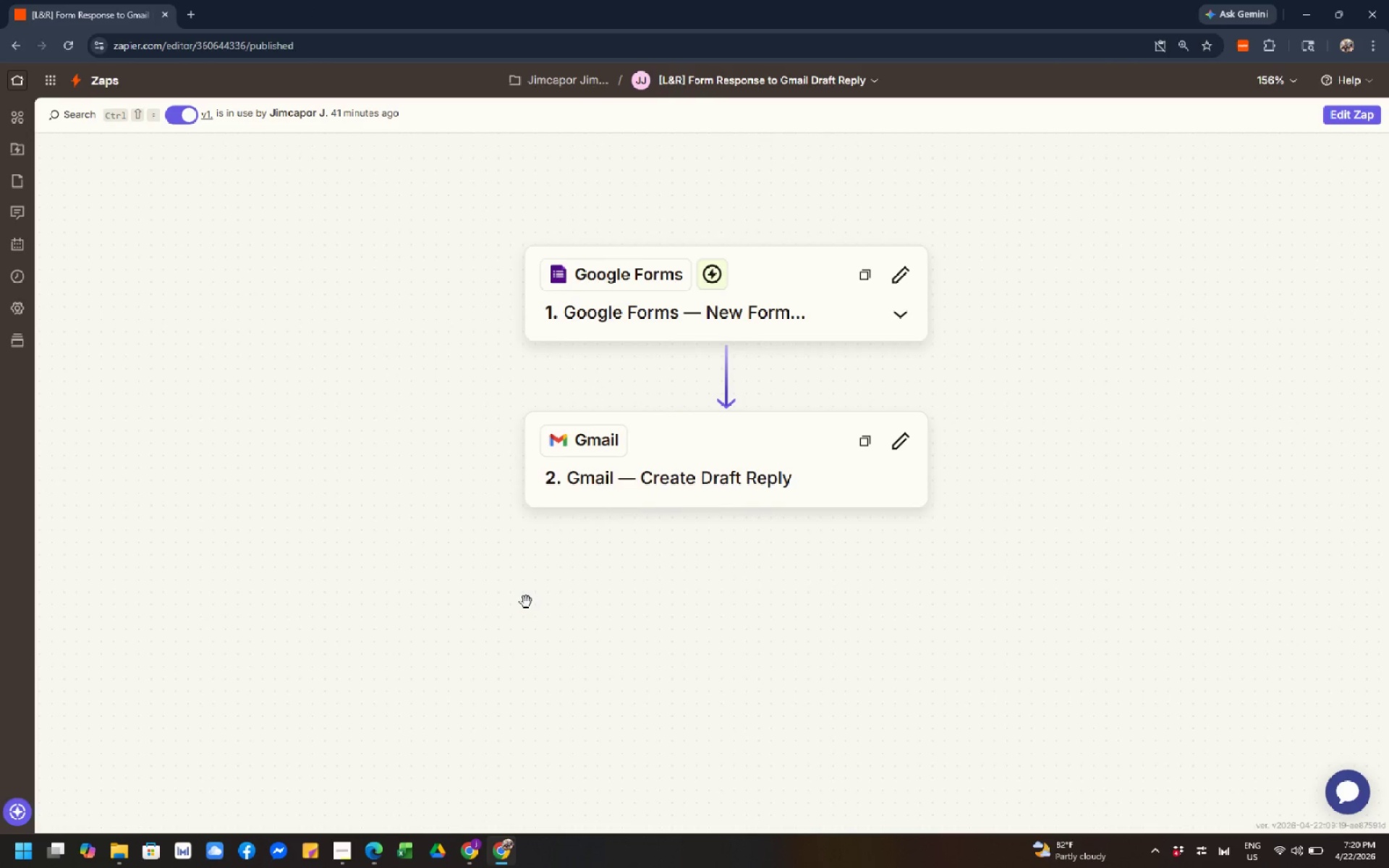 
wait(7.89)
 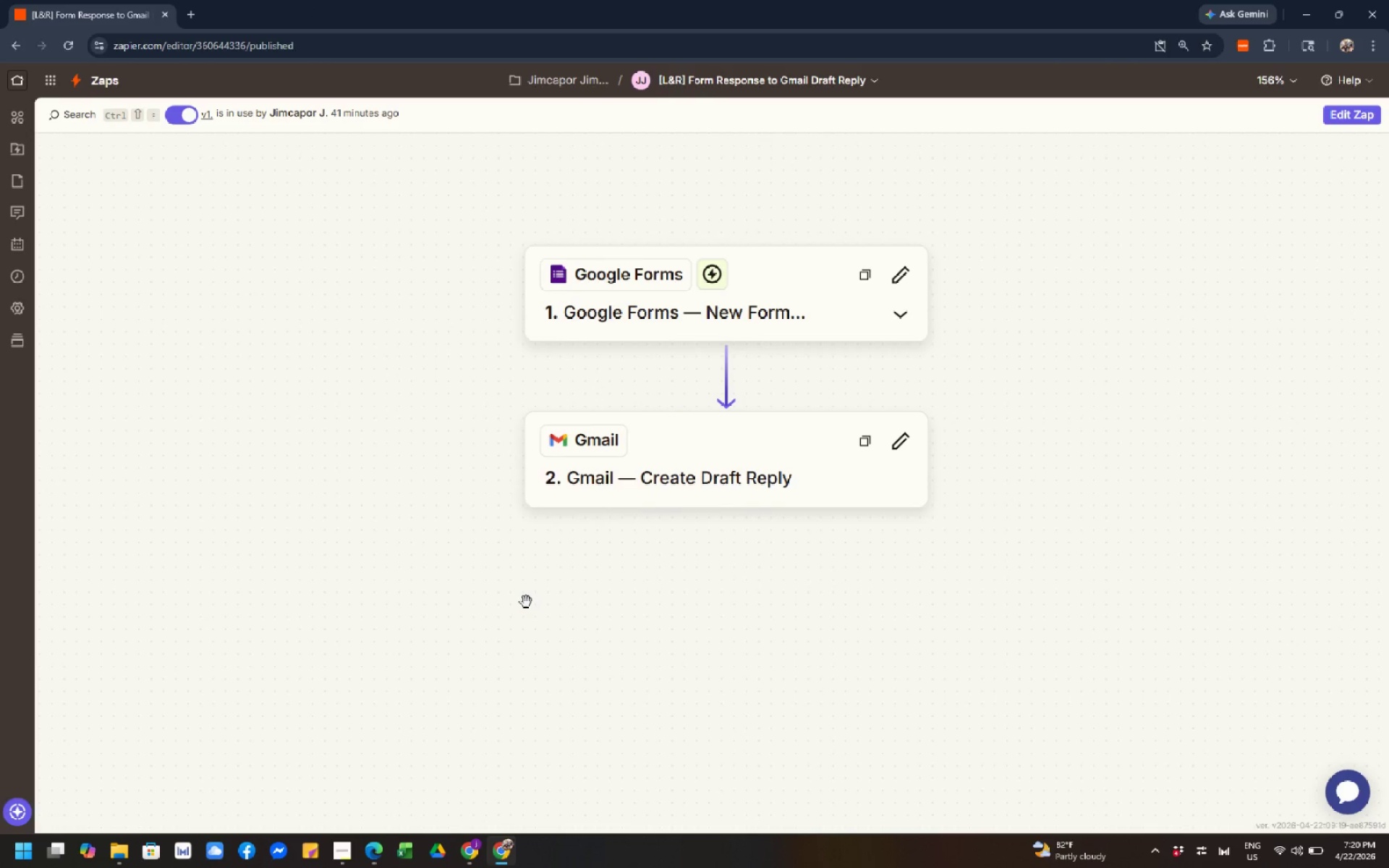 
left_click([470, 863])
 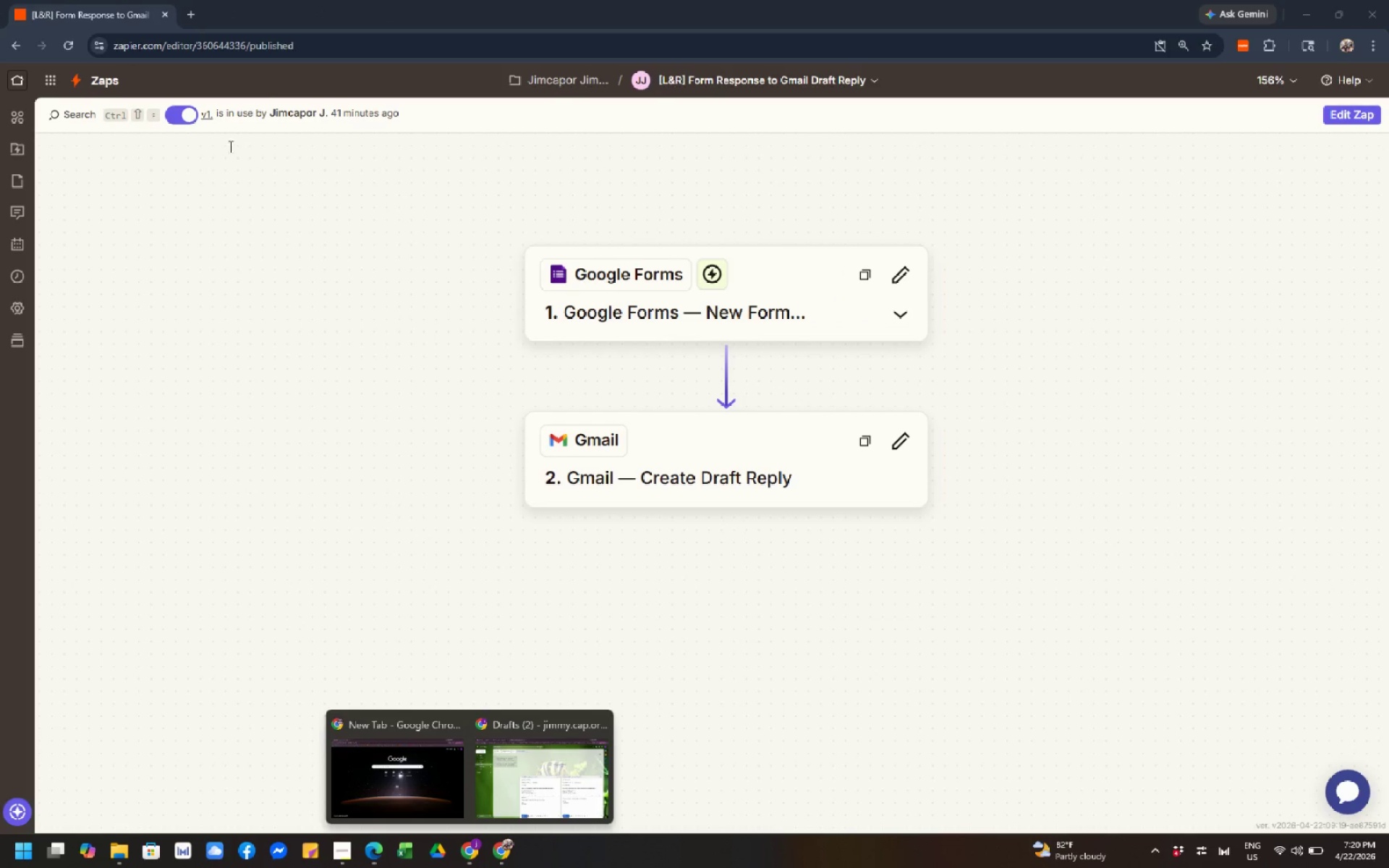 
left_click([541, 781])
 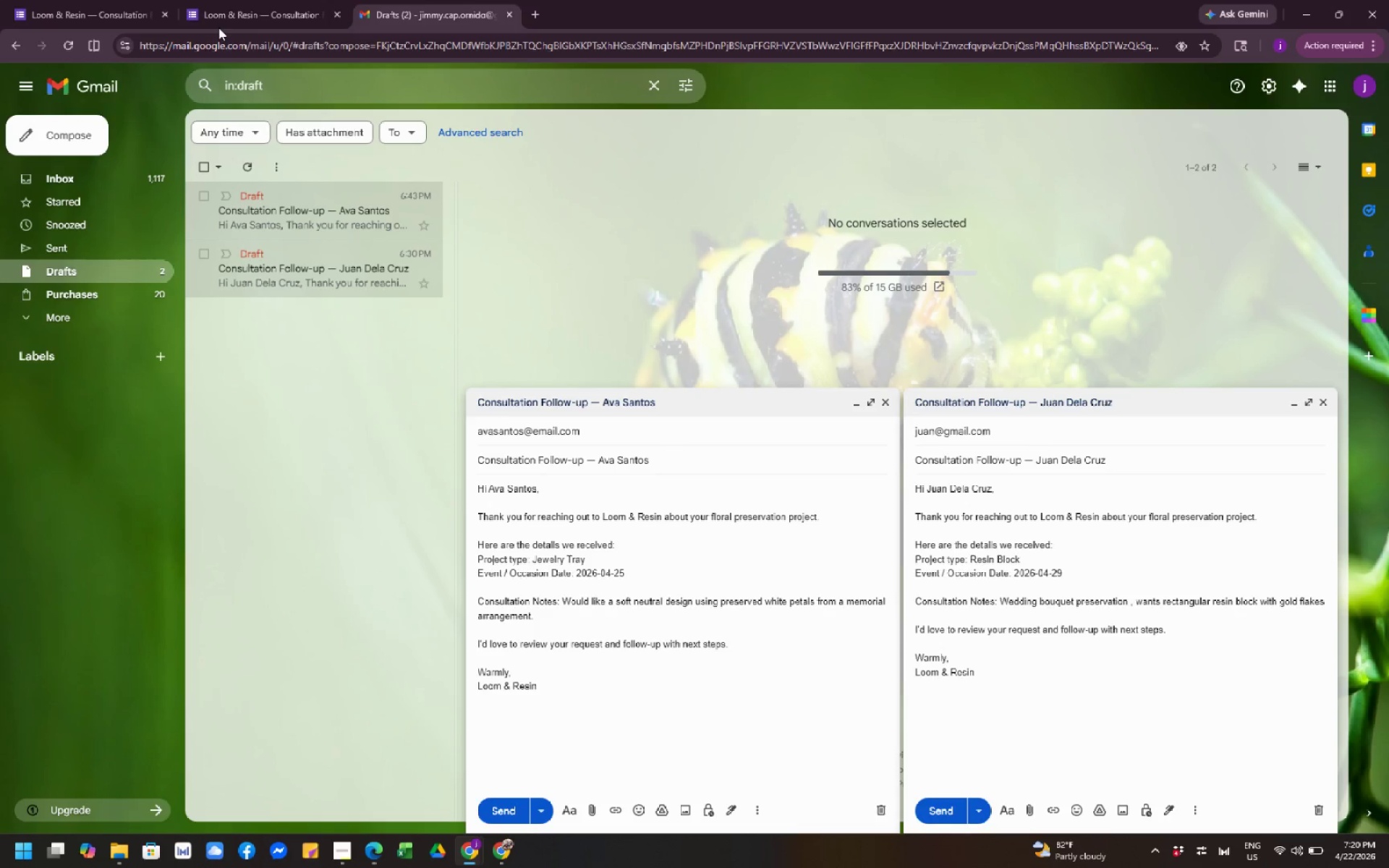 
left_click([232, 20])
 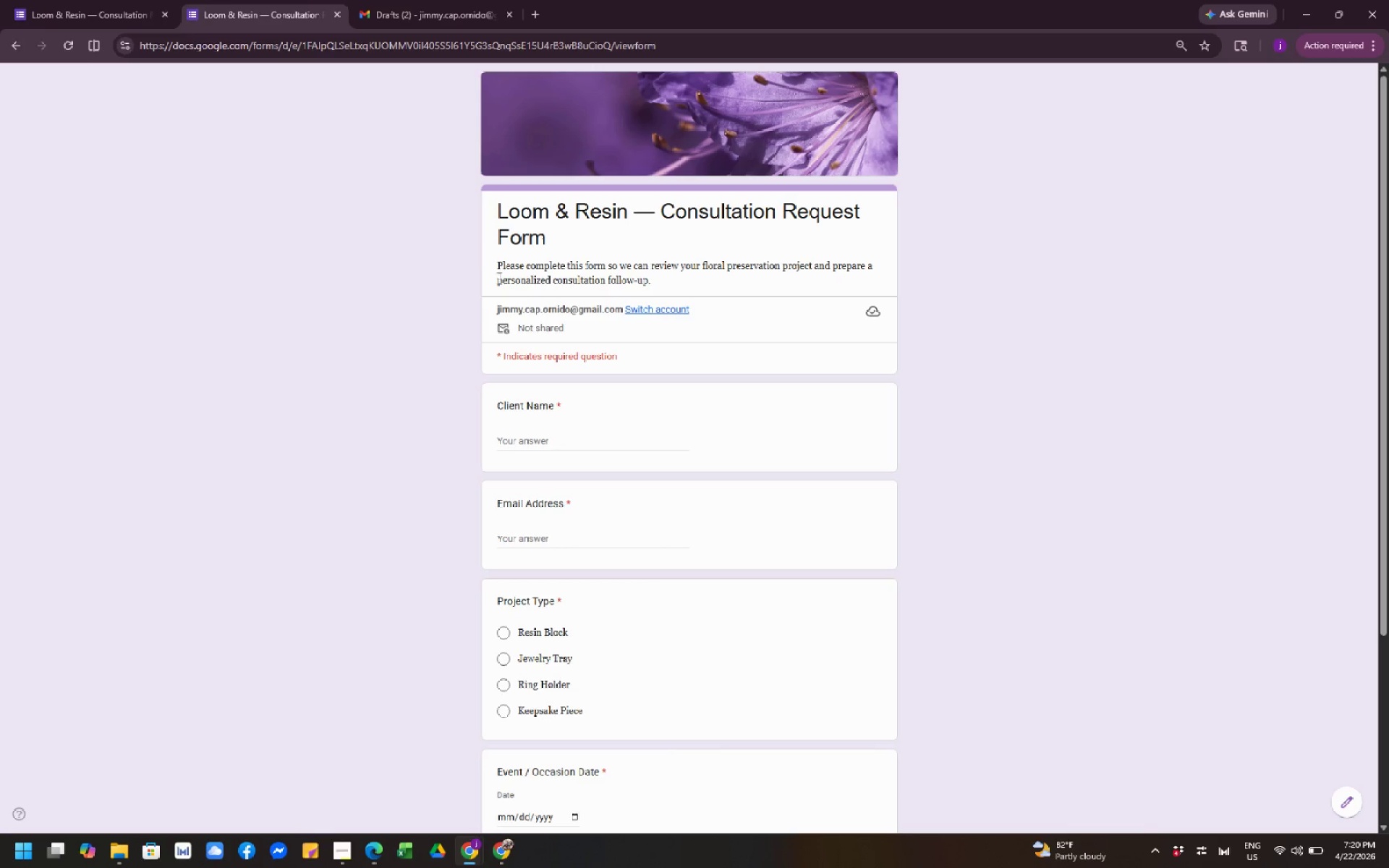 
scroll: coordinate [563, 350], scroll_direction: down, amount: 3.0
 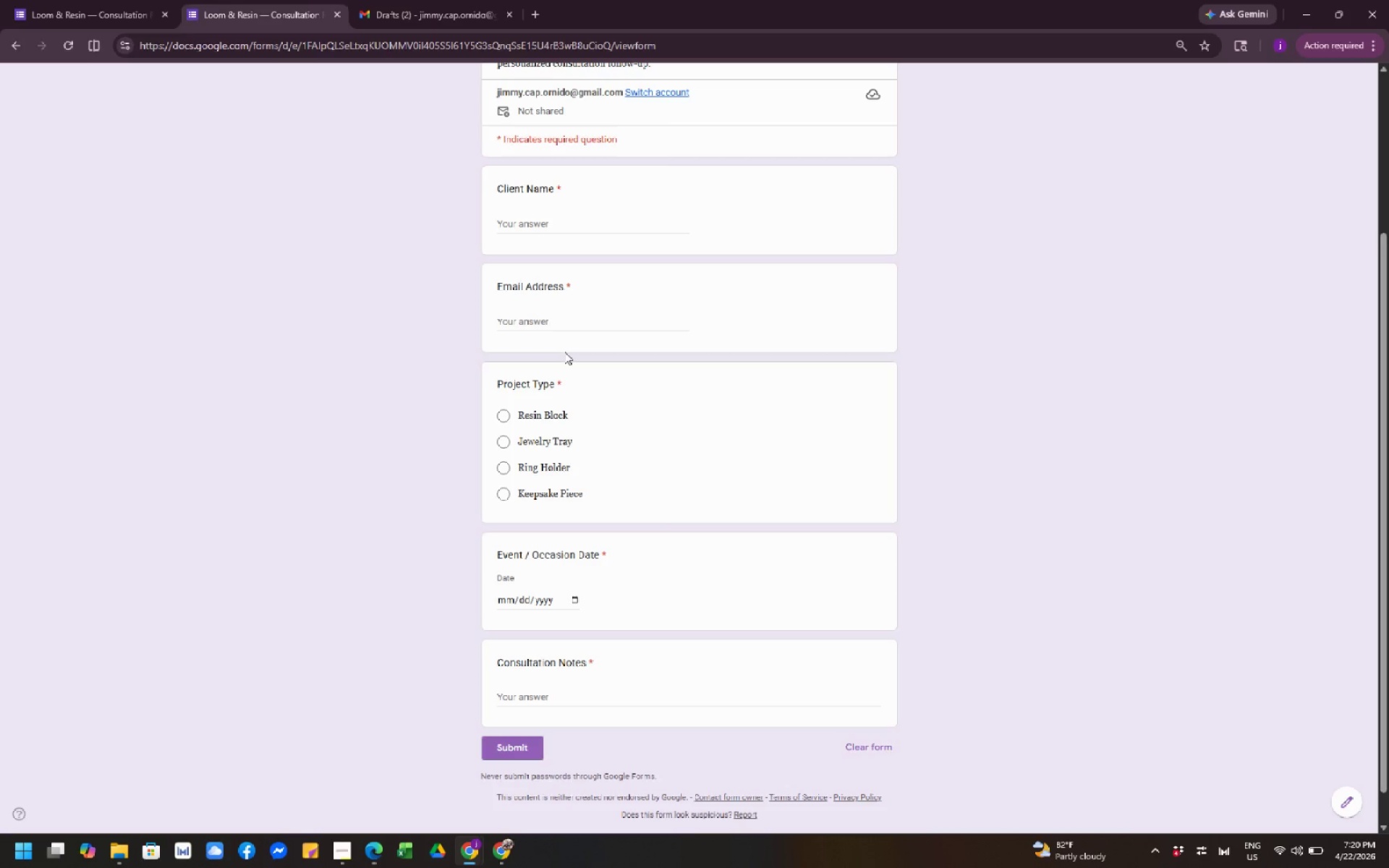 
wait(31.93)
 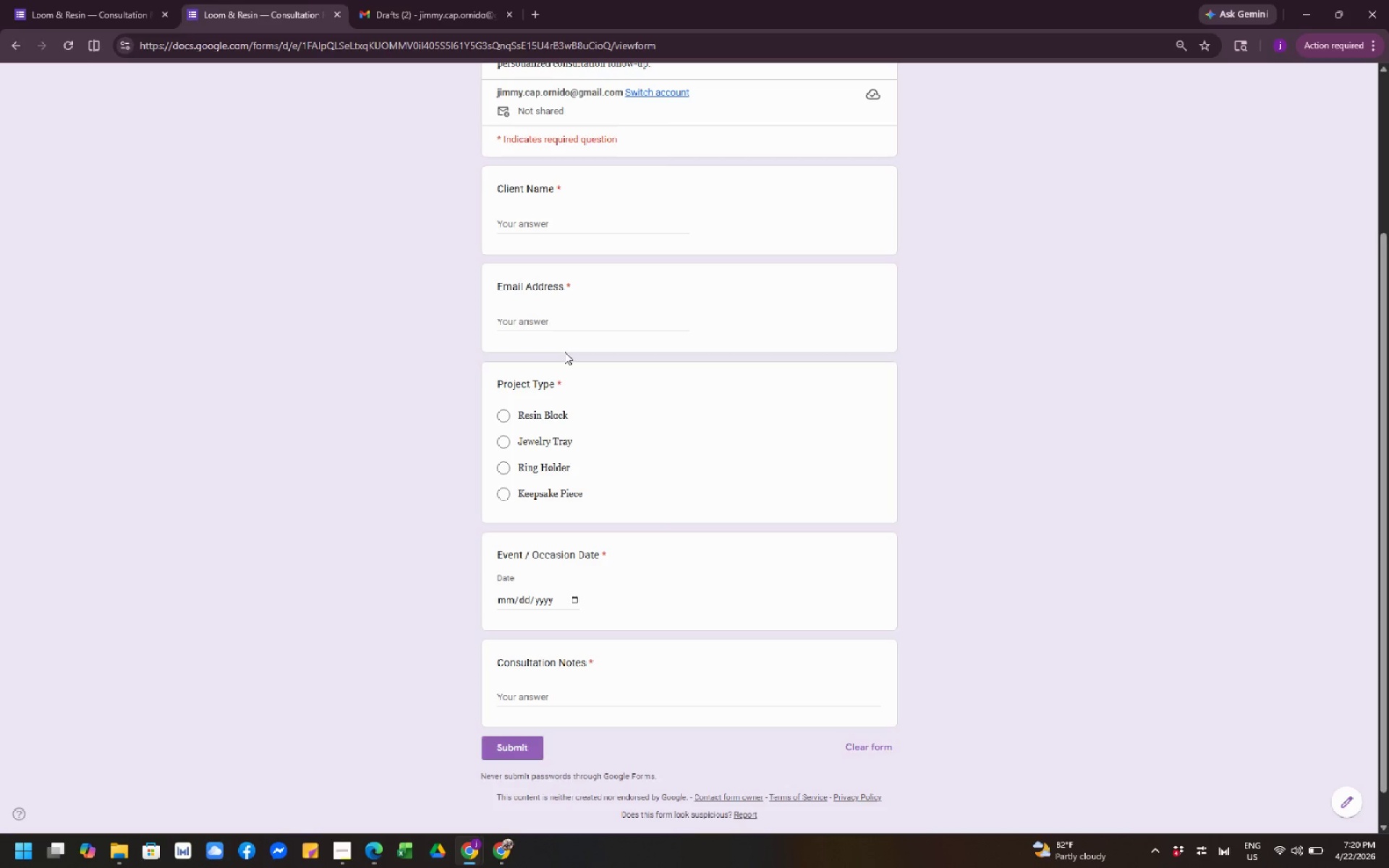 
scroll: coordinate [599, 359], scroll_direction: down, amount: 2.0
 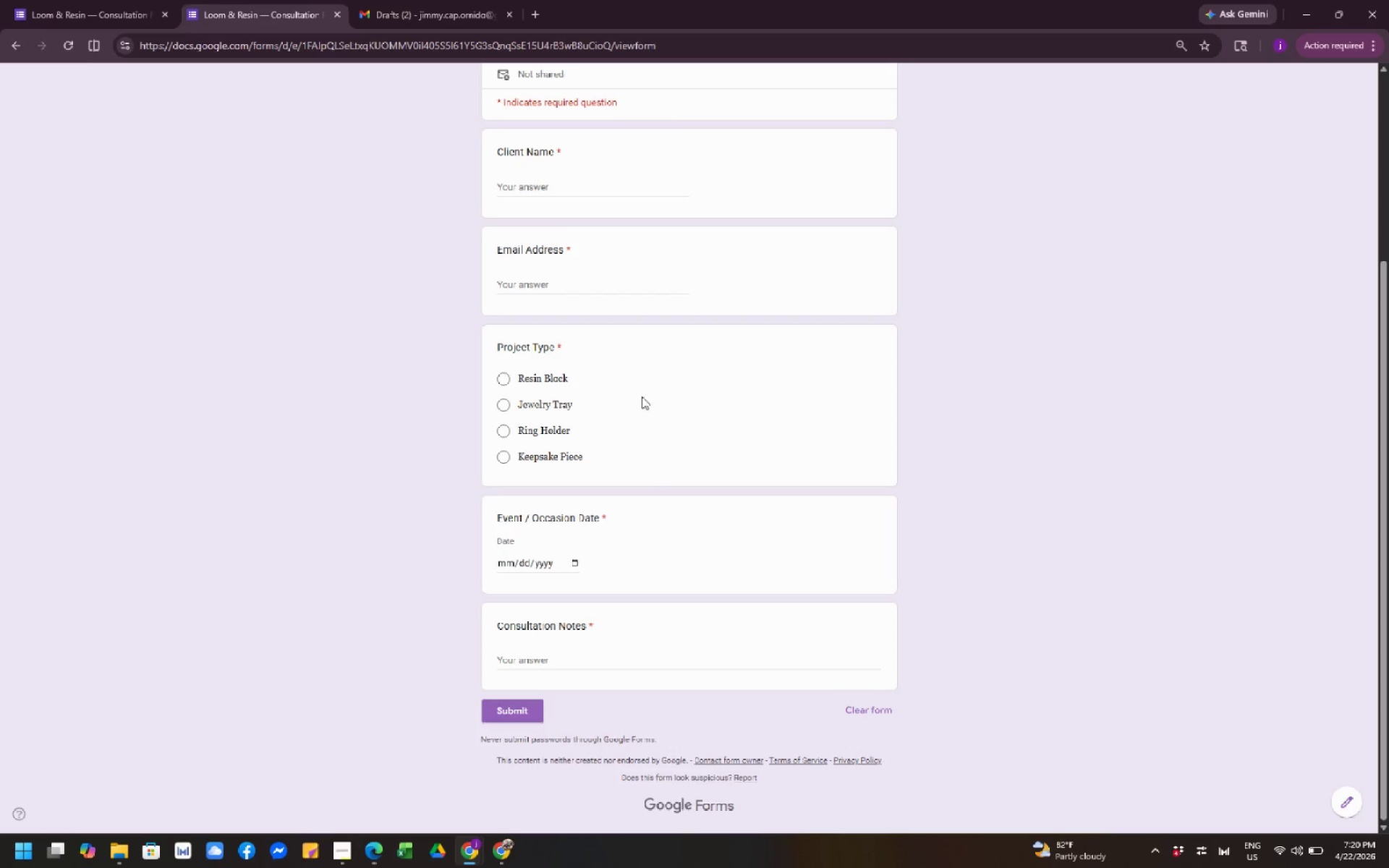 
scroll: coordinate [735, 472], scroll_direction: up, amount: 9.0
 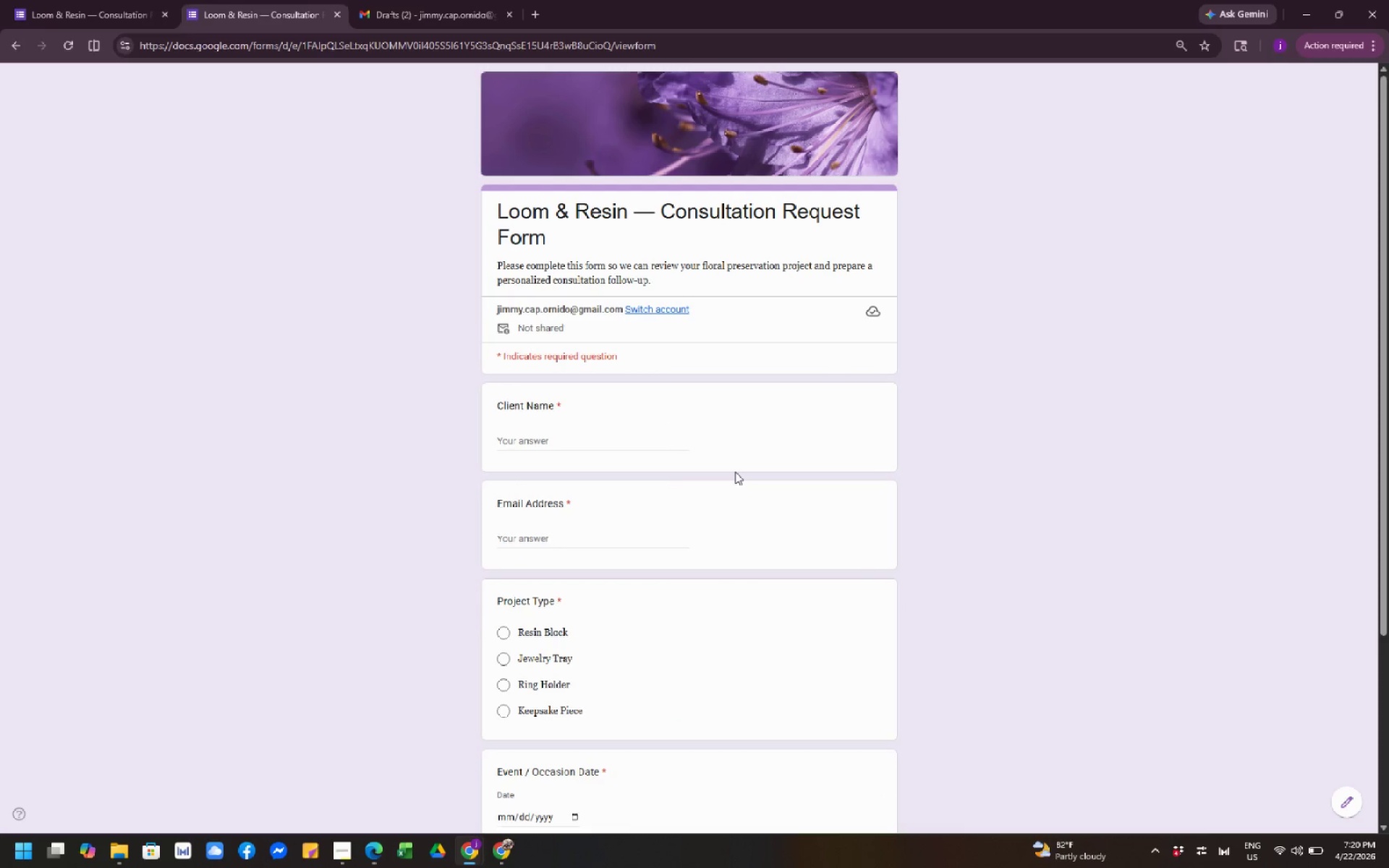 
wait(8.36)
 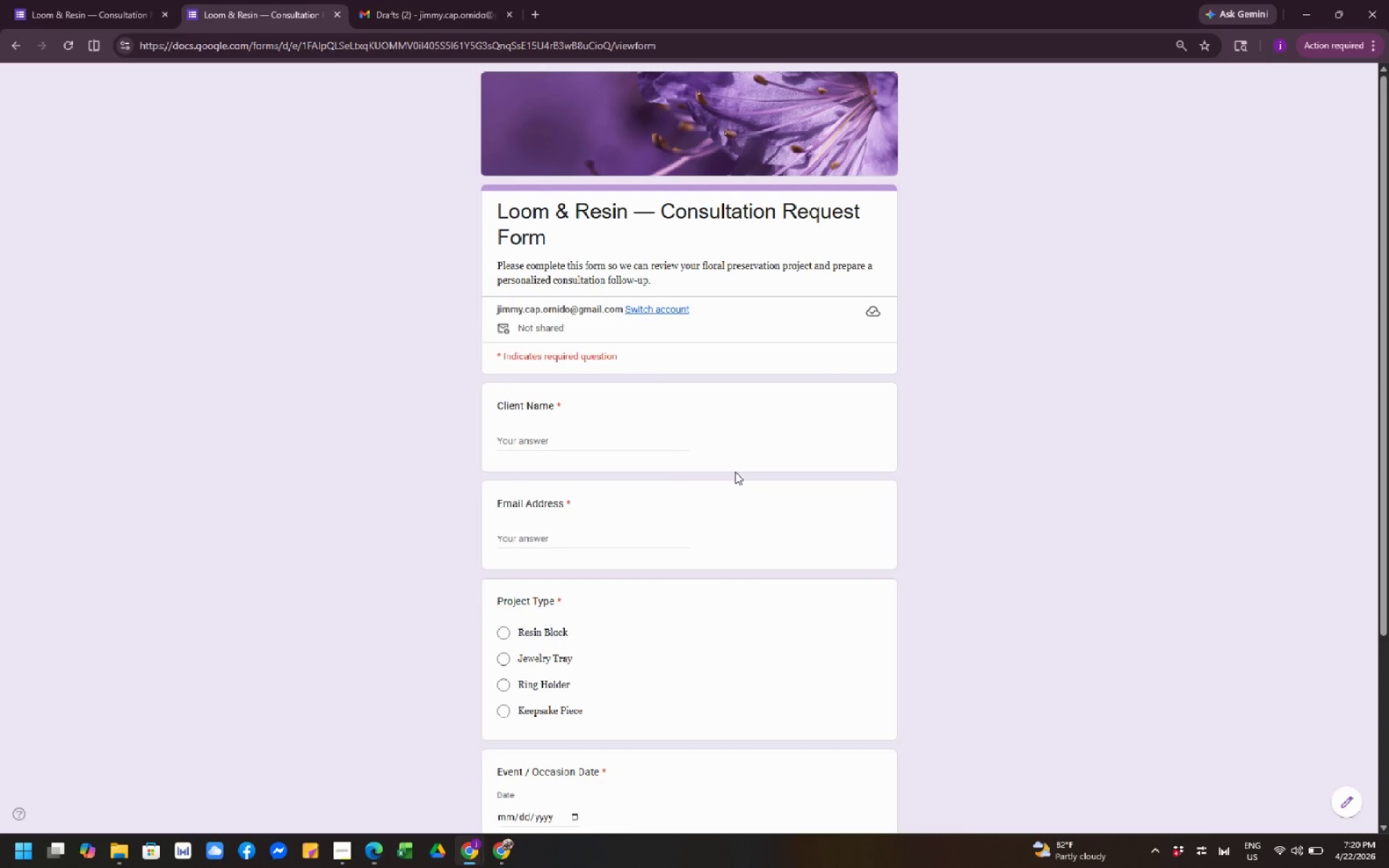 
left_click([735, 472])
 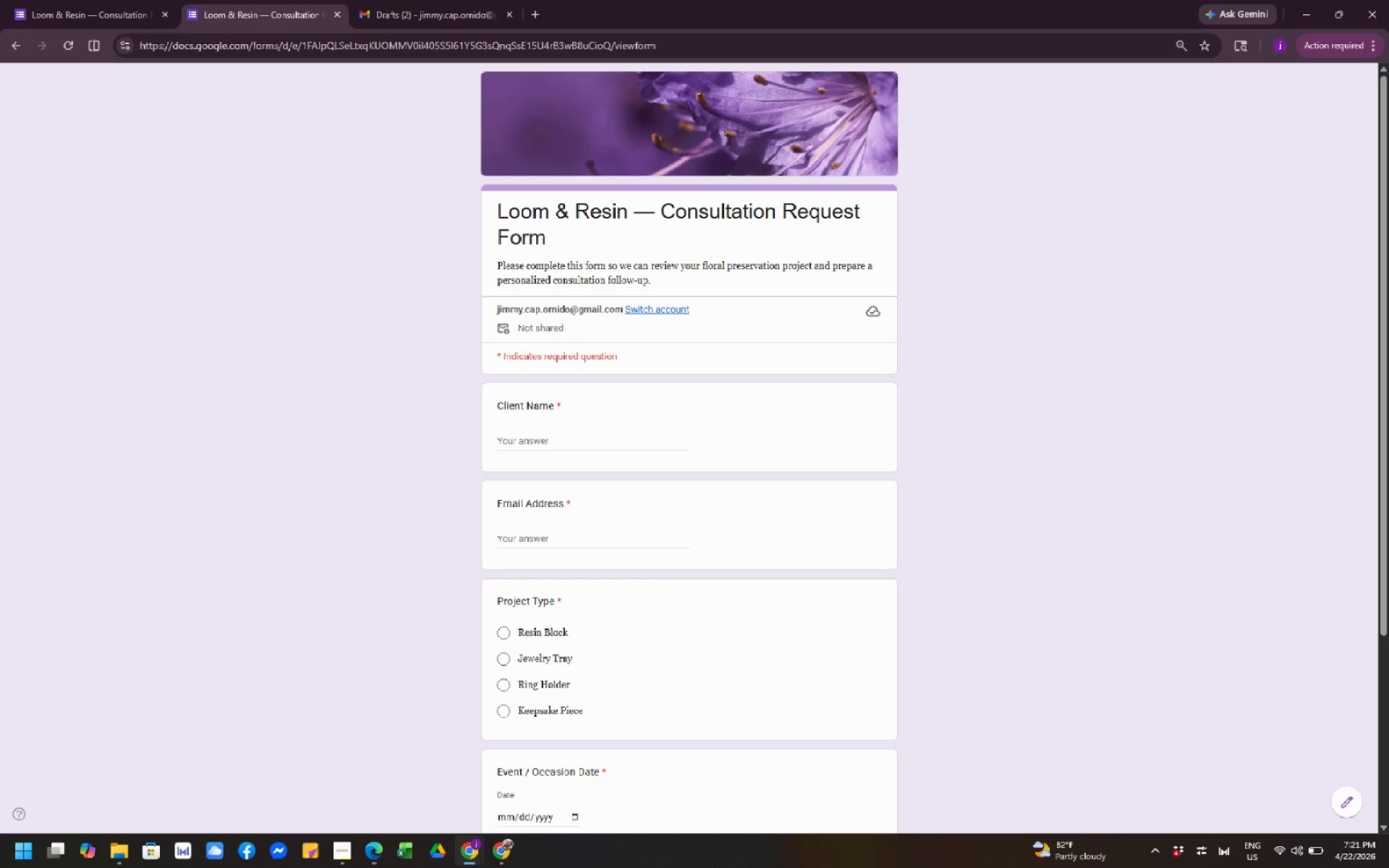 
scroll: coordinate [569, 707], scroll_direction: down, amount: 2.0
 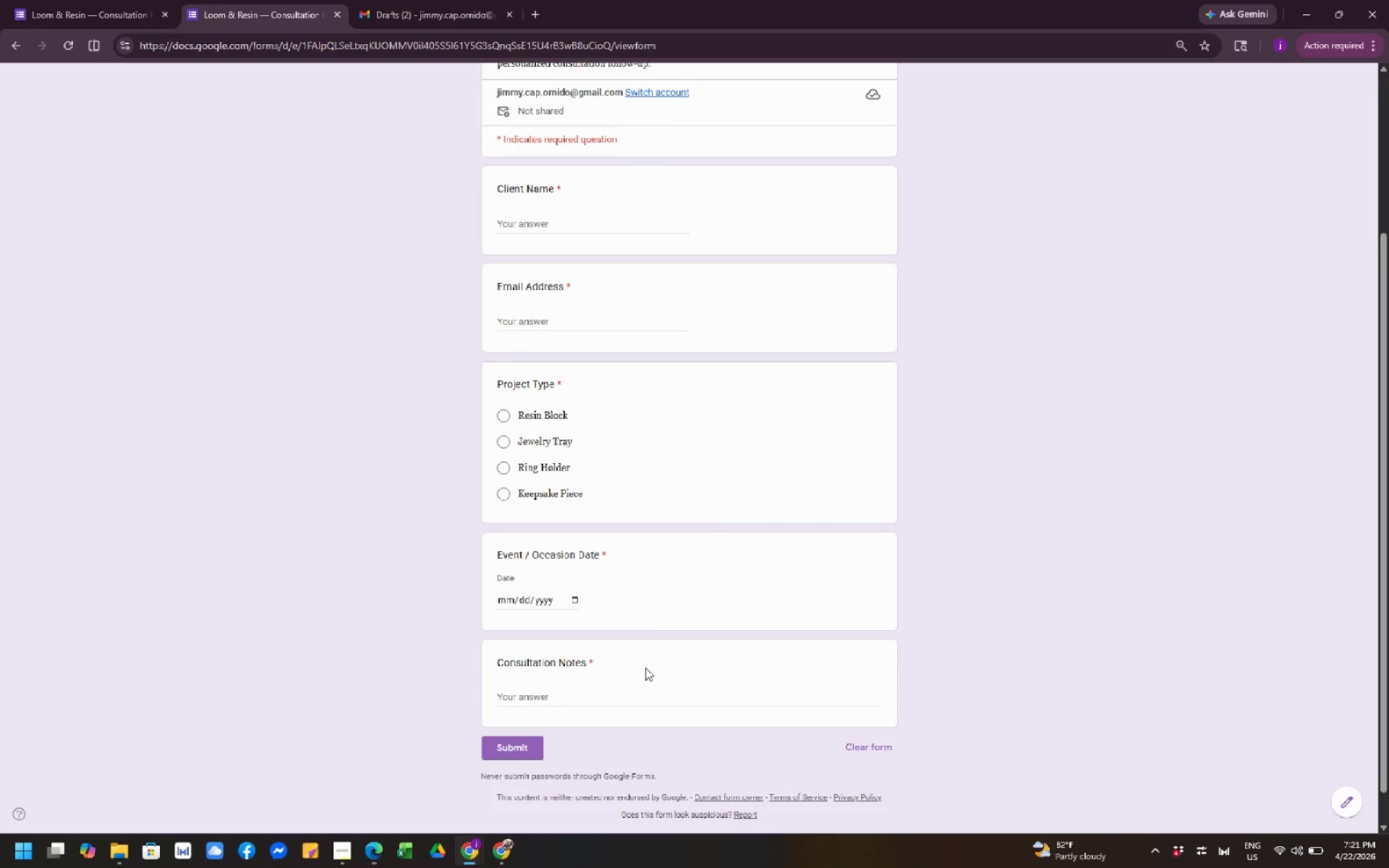 
wait(18.57)
 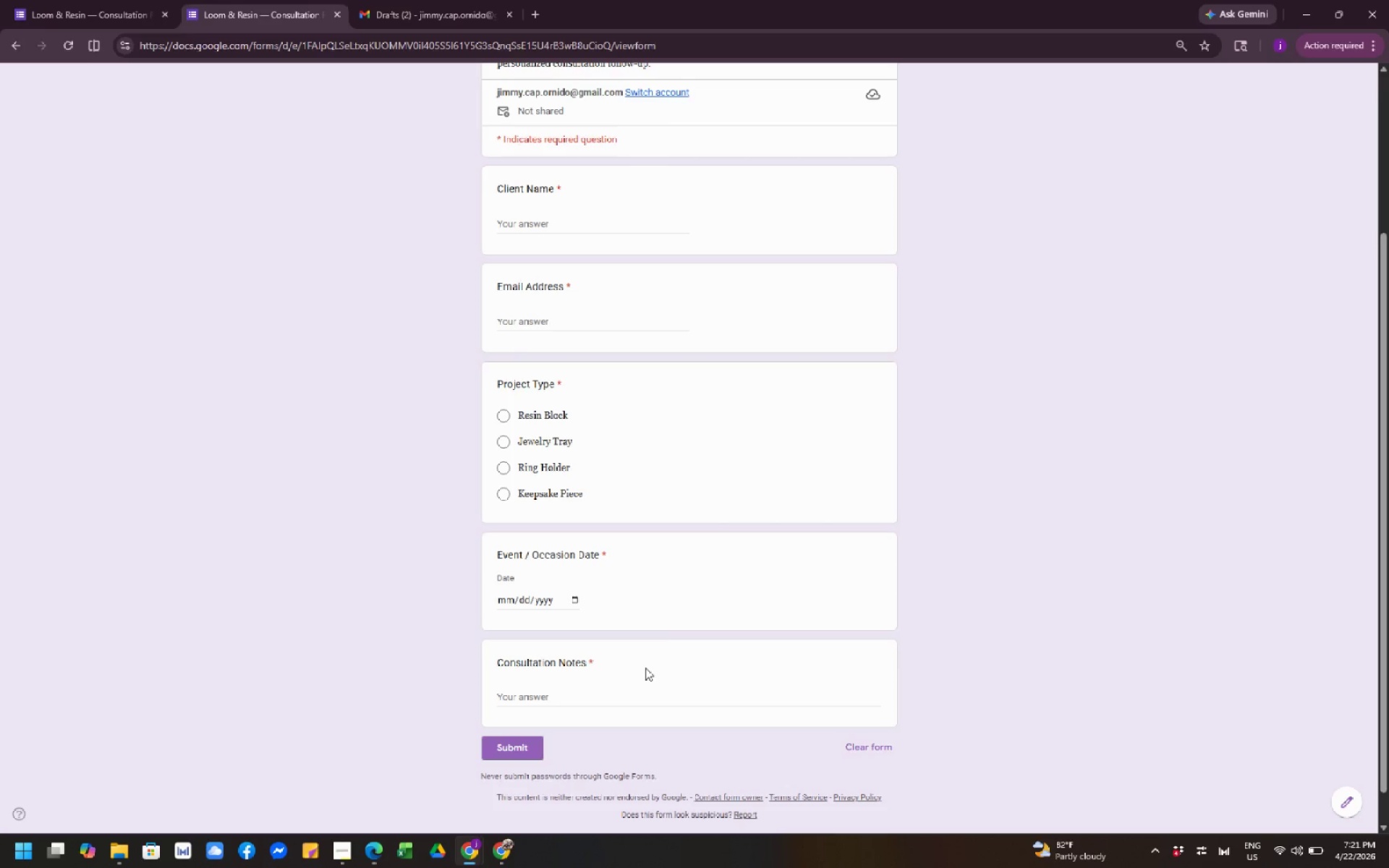 
scroll: coordinate [976, 509], scroll_direction: down, amount: 3.0
 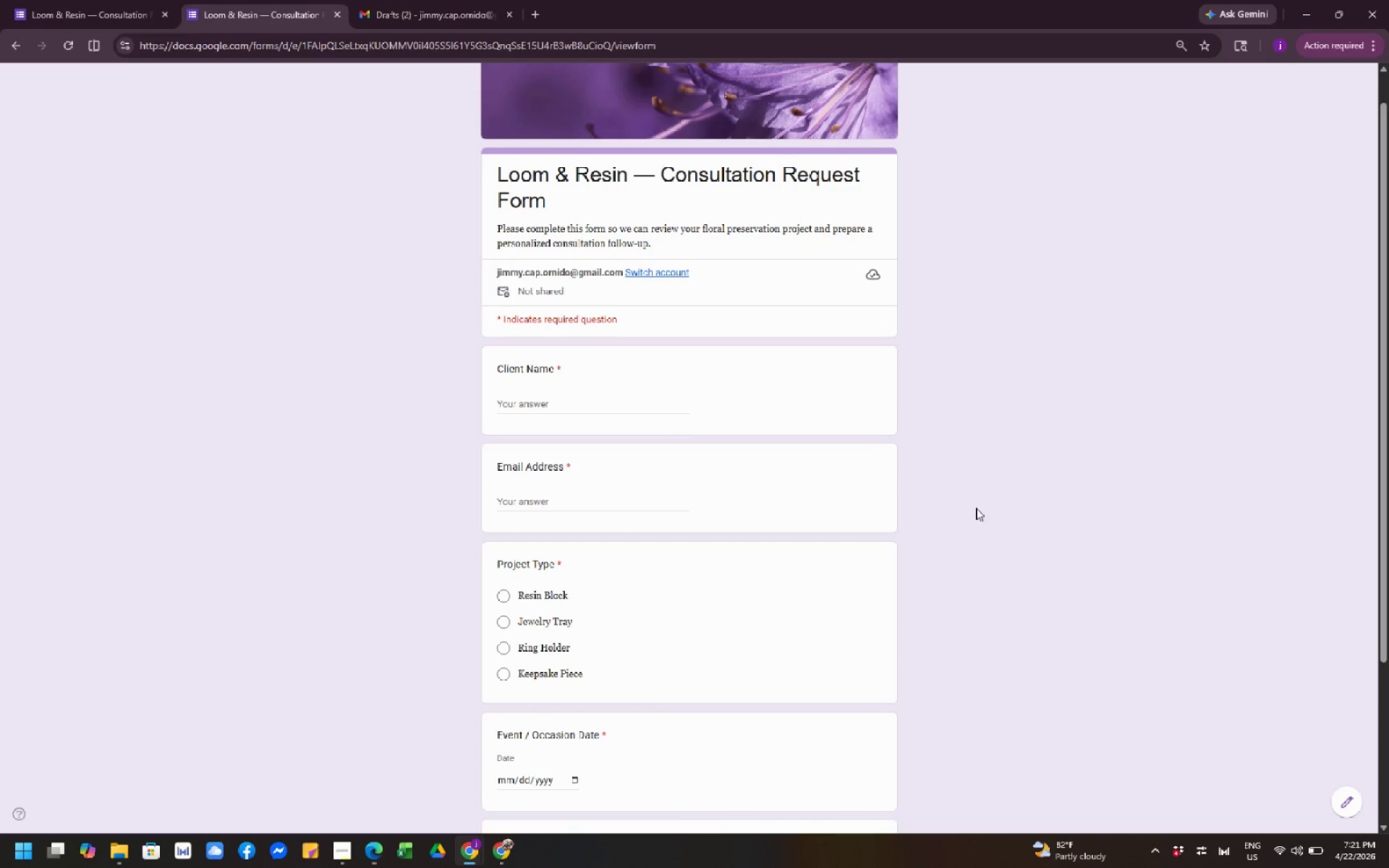 
scroll: coordinate [976, 508], scroll_direction: up, amount: 2.0
 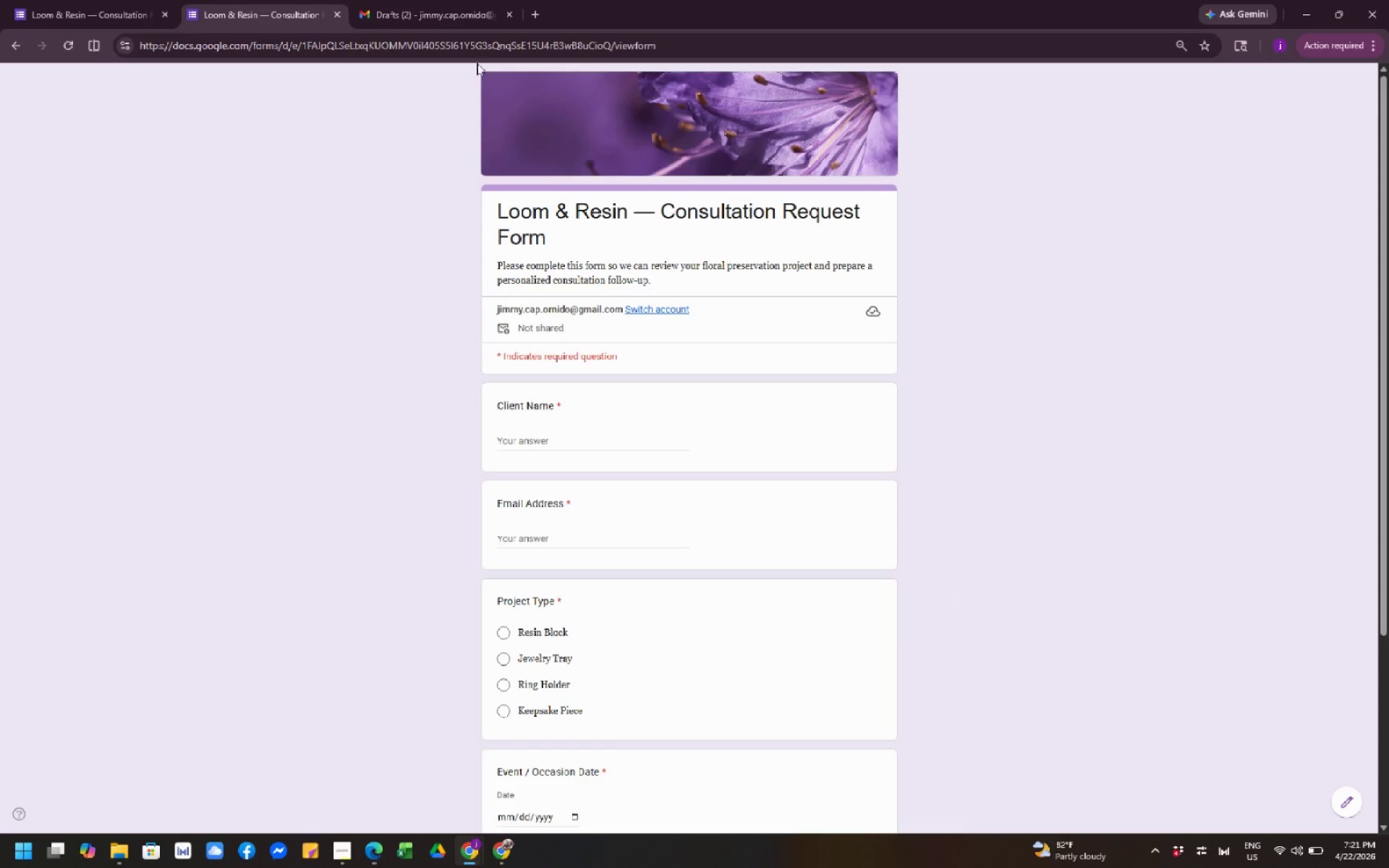 
left_click([456, 23])
 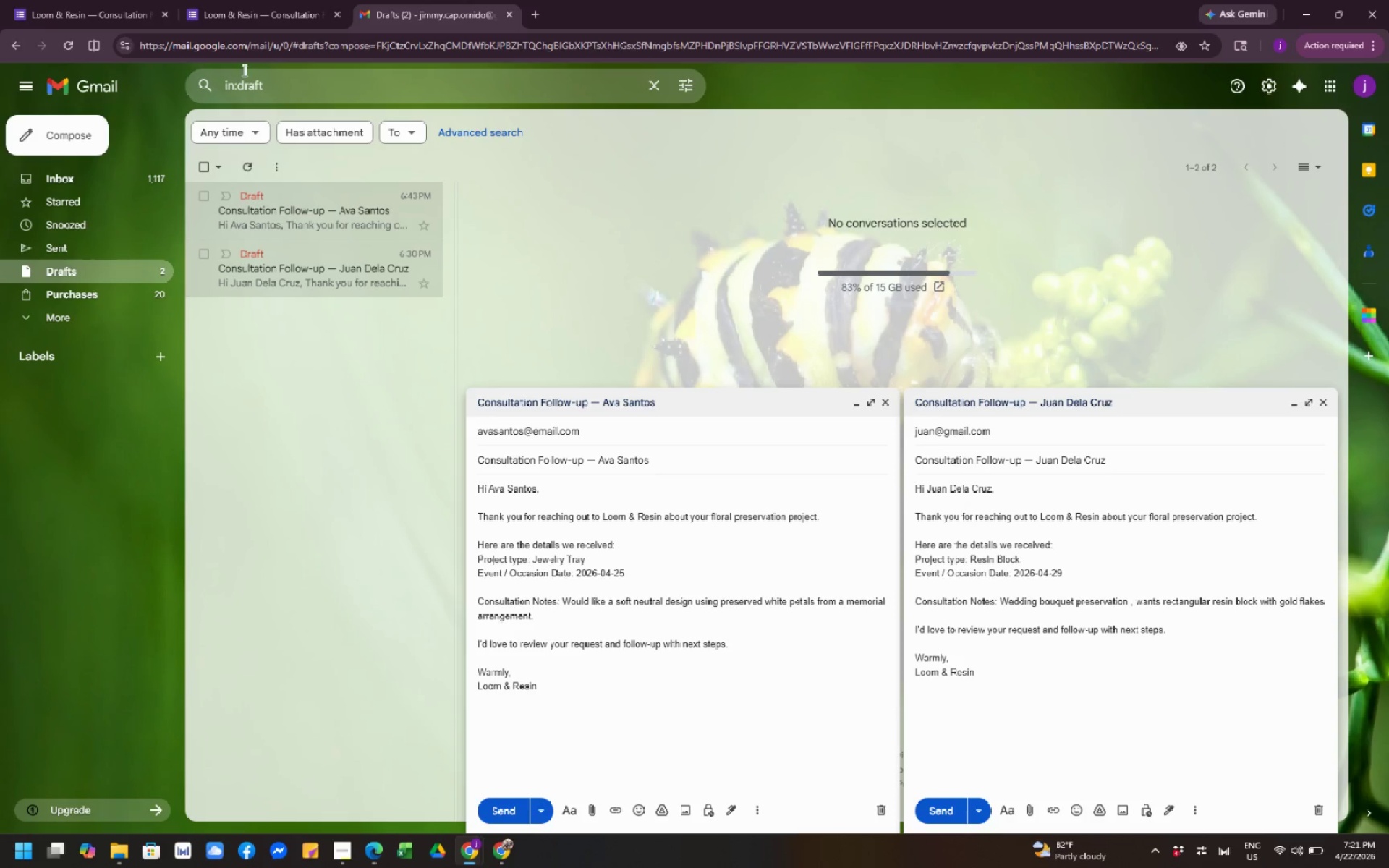 
left_click([195, 9])
 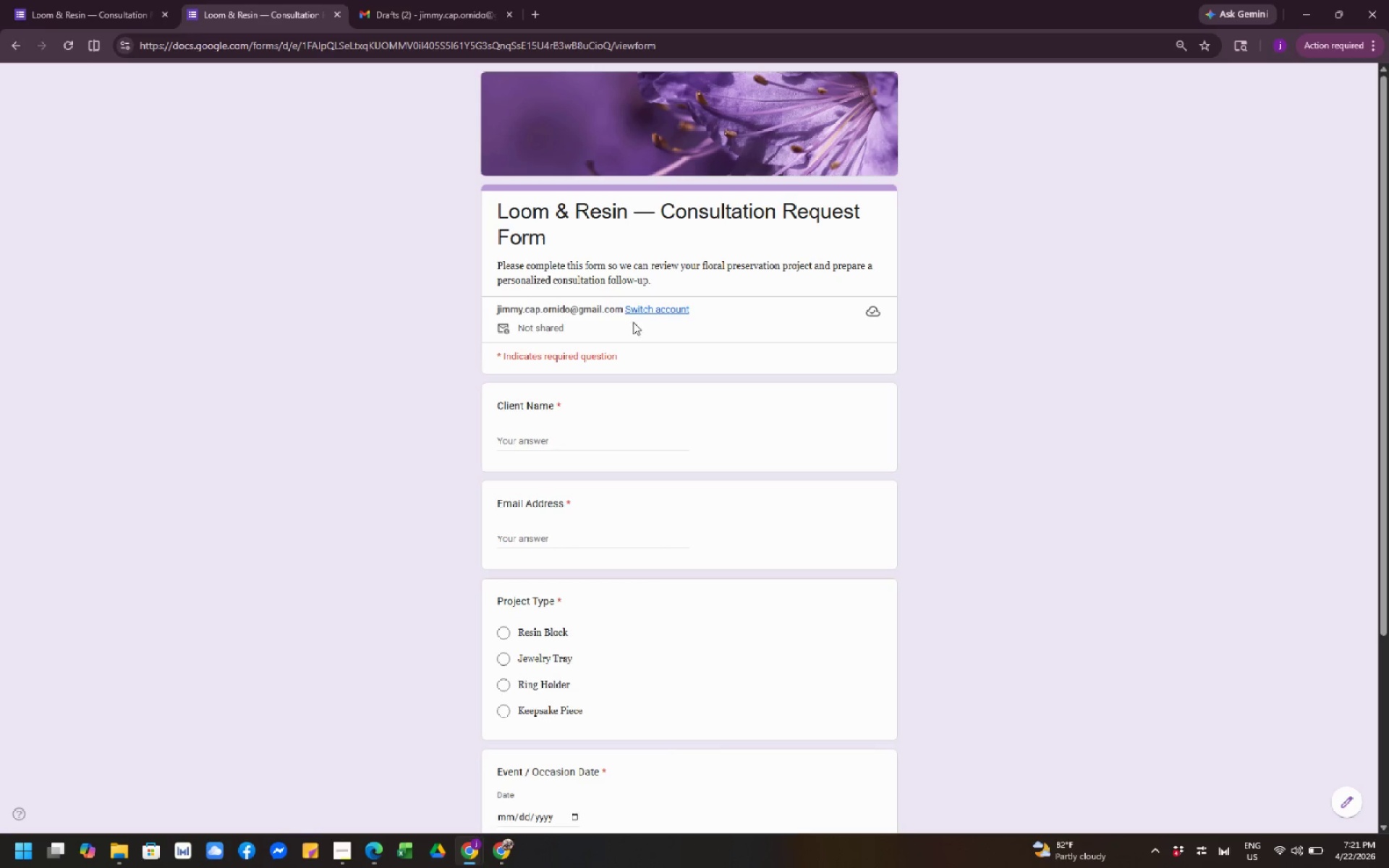 
scroll: coordinate [635, 321], scroll_direction: up, amount: 1.0
 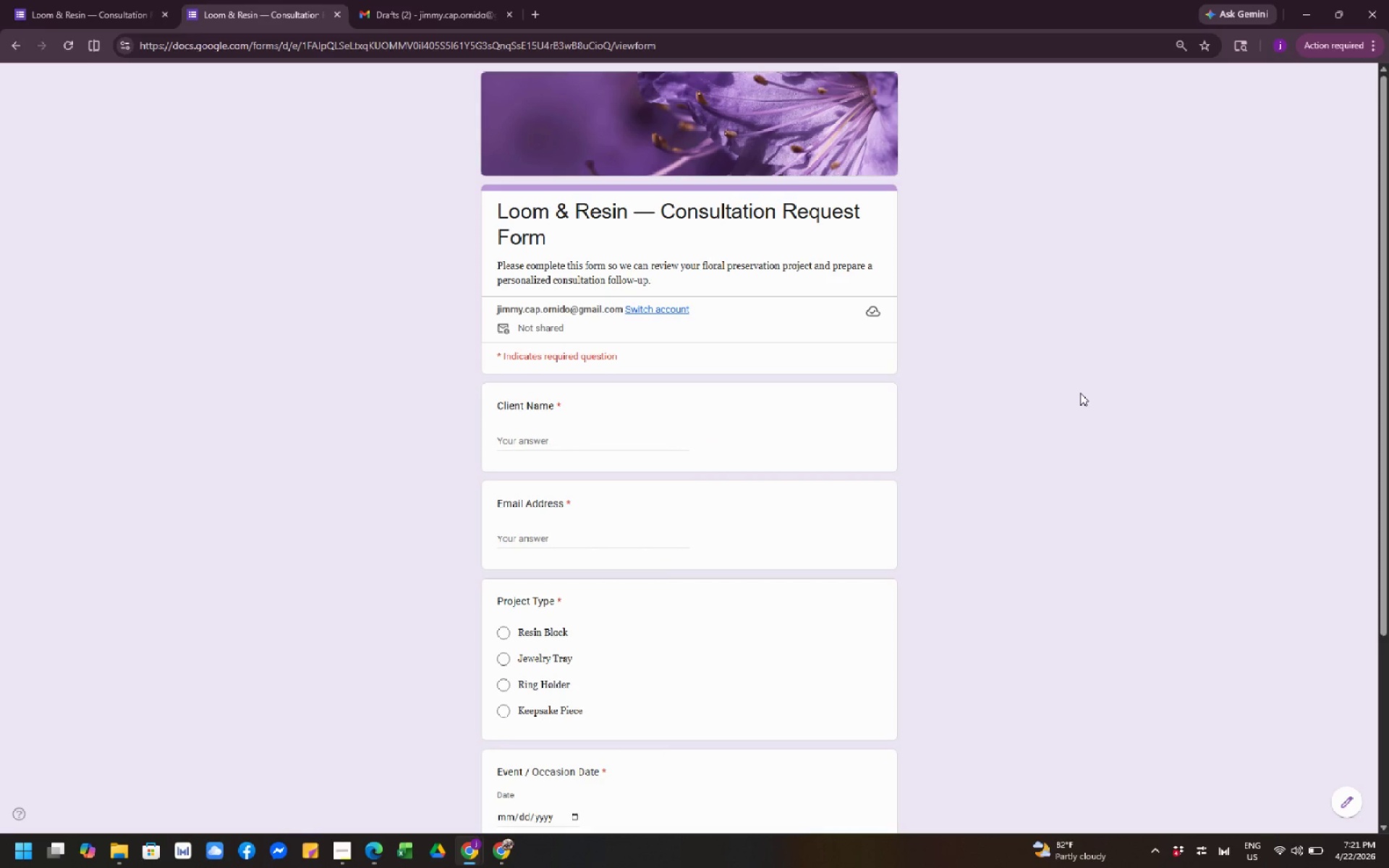 
scroll: coordinate [1106, 403], scroll_direction: down, amount: 4.0
 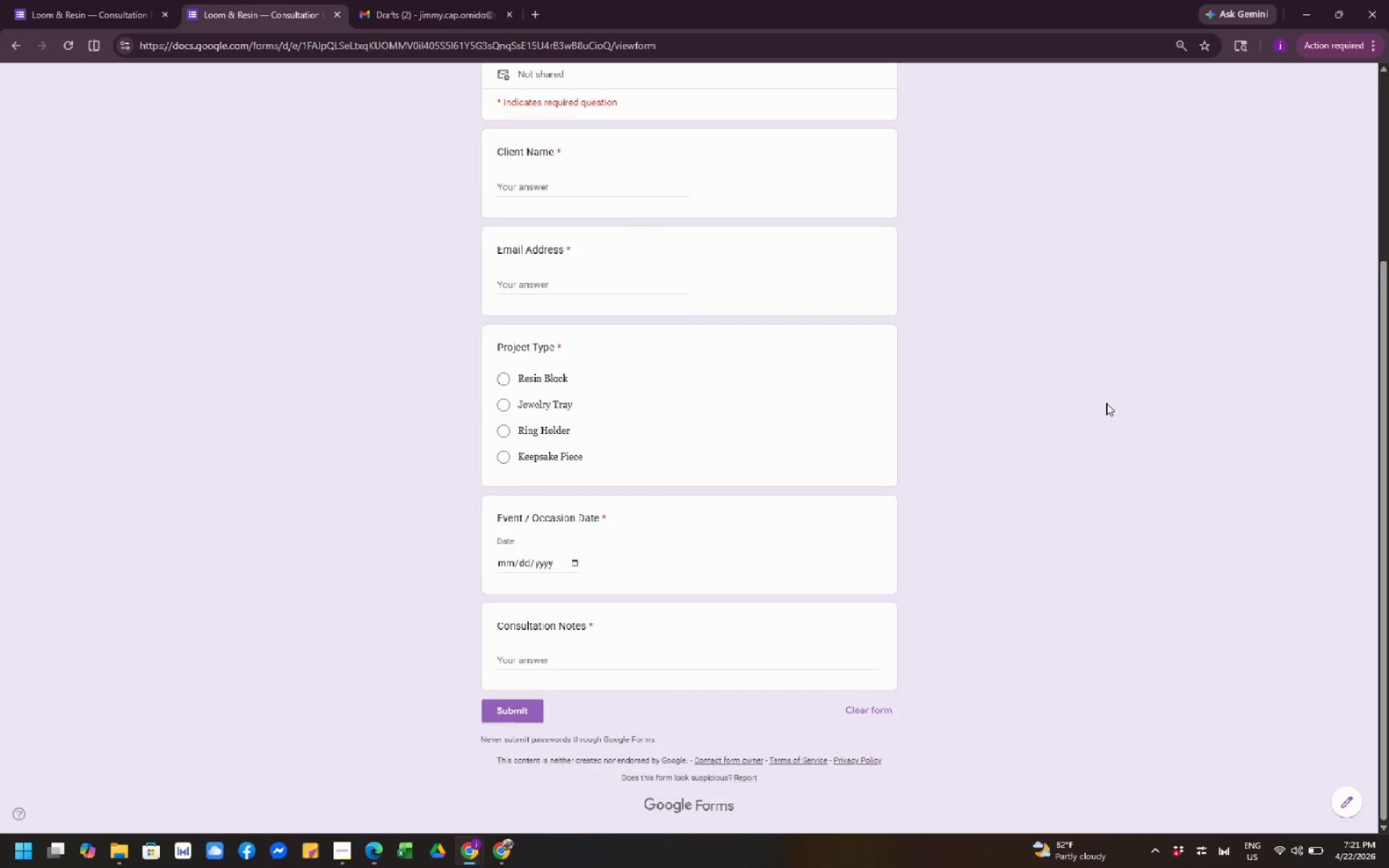 
scroll: coordinate [1106, 403], scroll_direction: up, amount: 8.0
 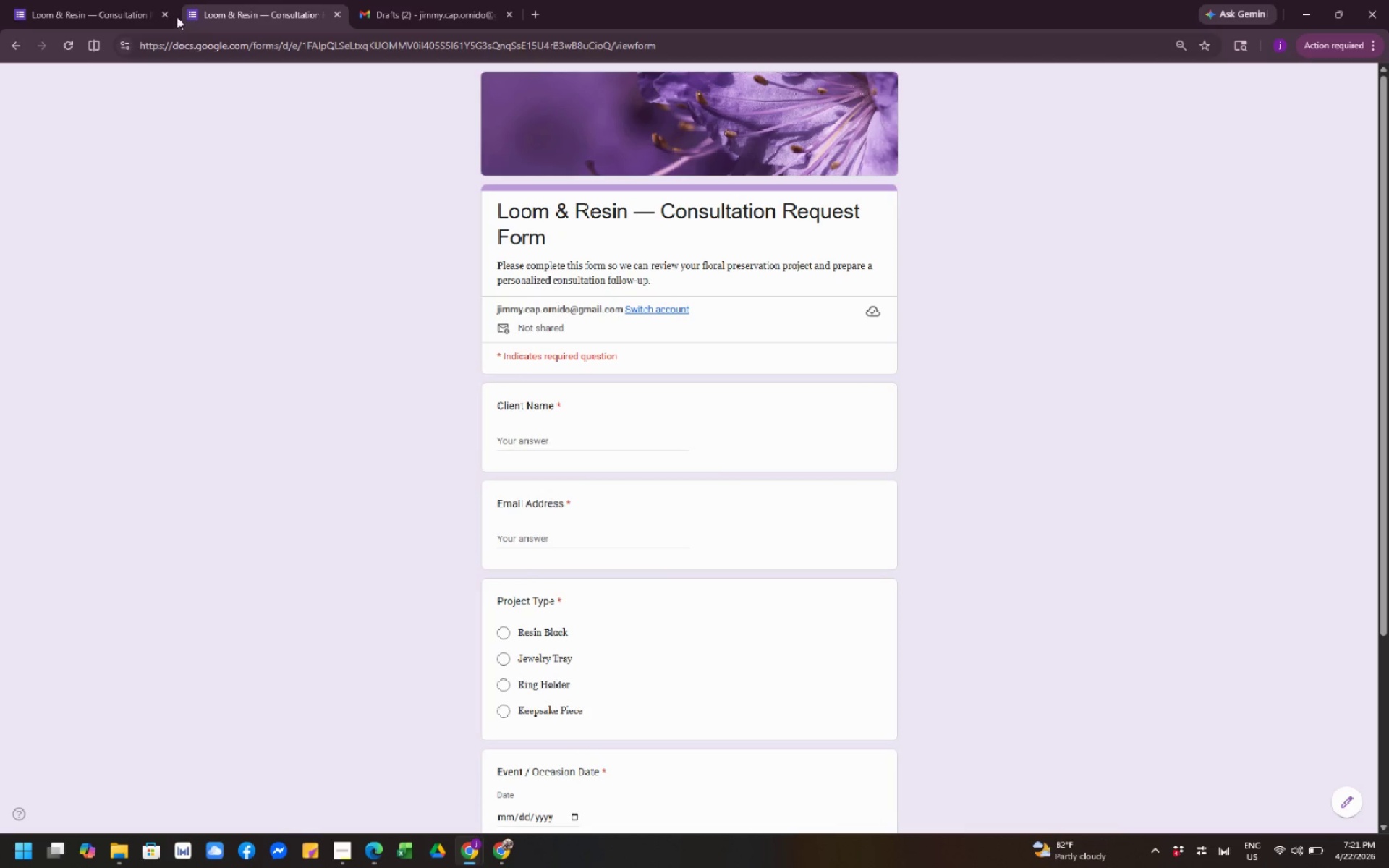 
left_click([96, 9])
 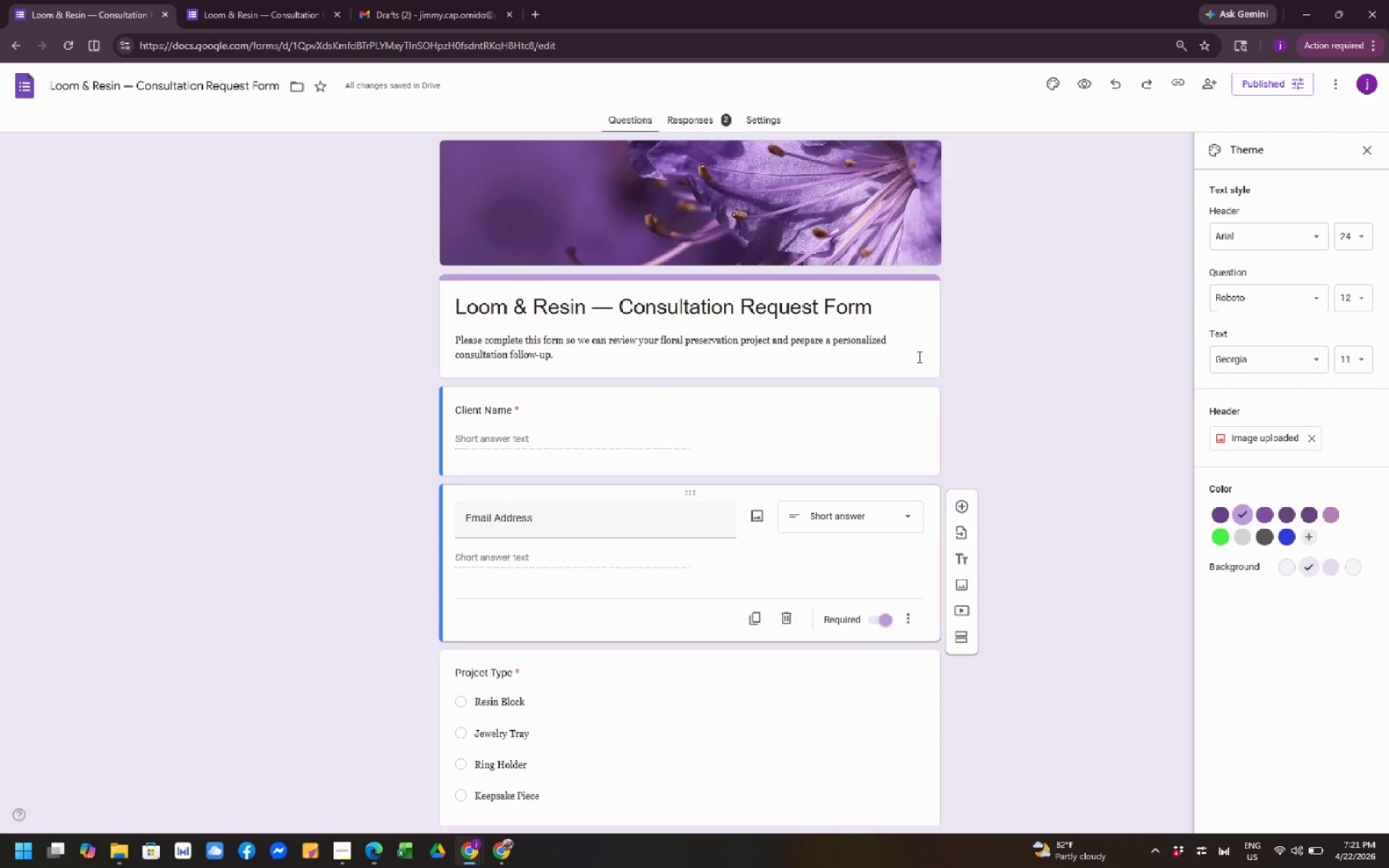 
key(NumpadAdd)
 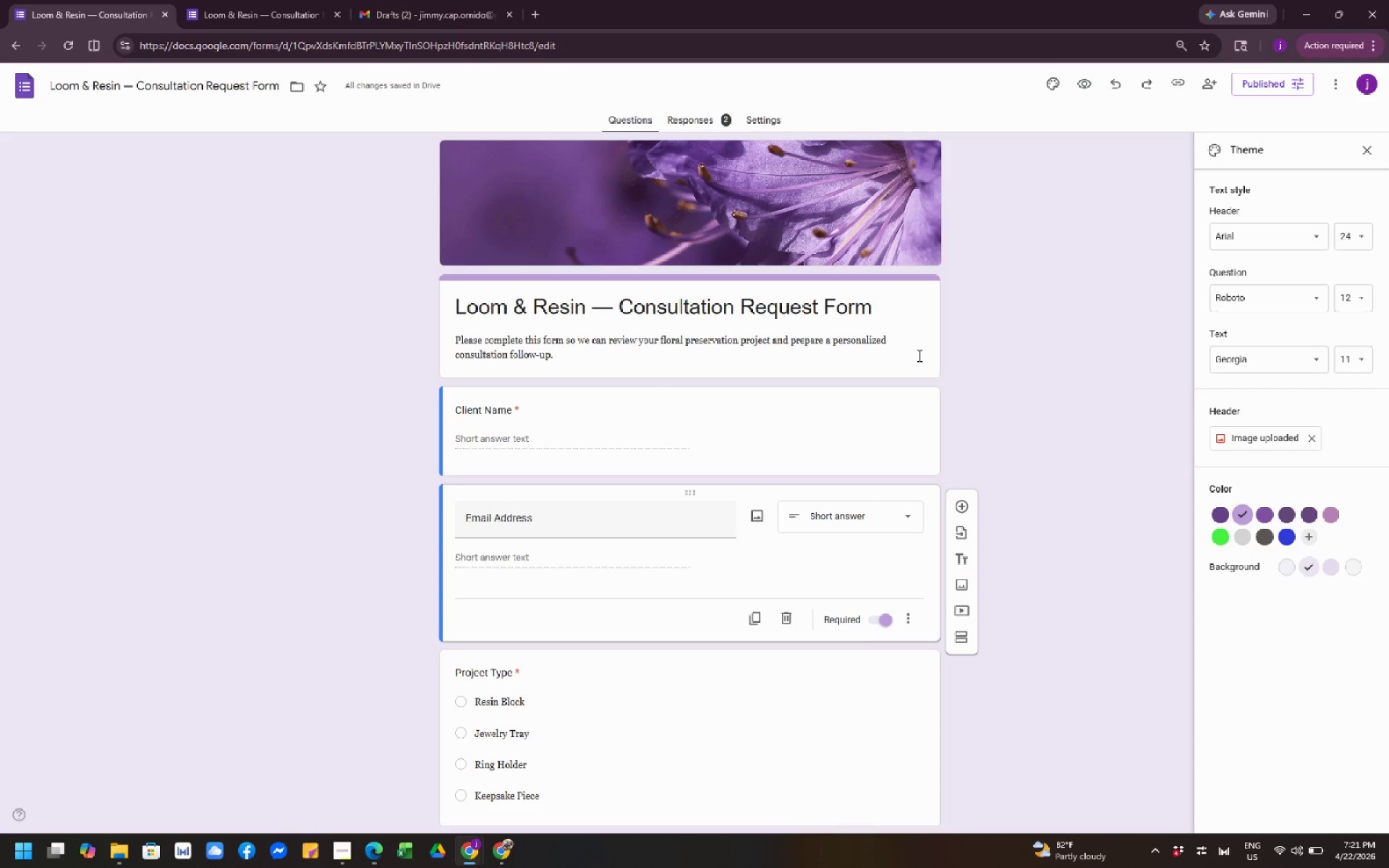 
key(Numpad6)
 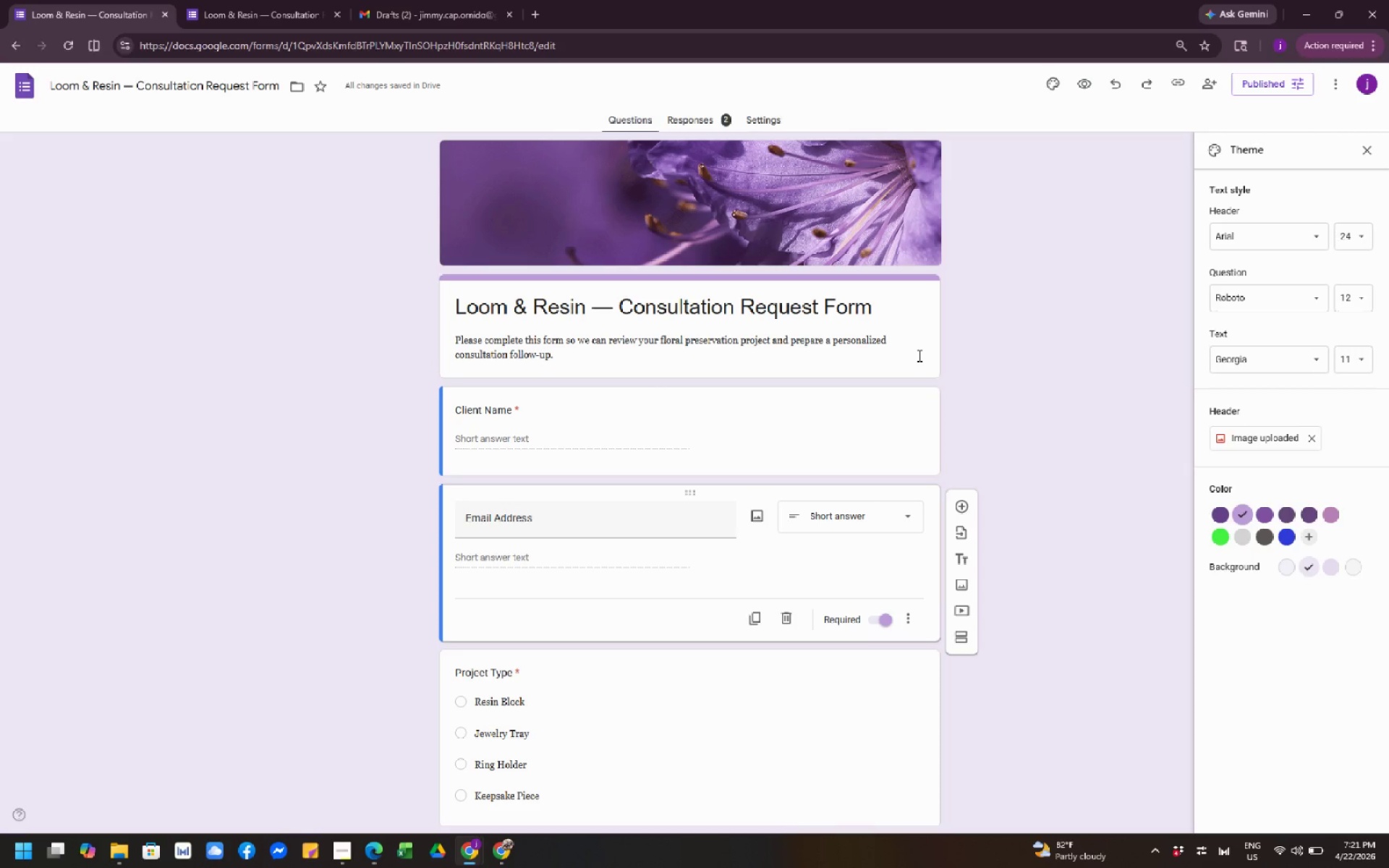 
scroll: coordinate [888, 403], scroll_direction: down, amount: 5.0
 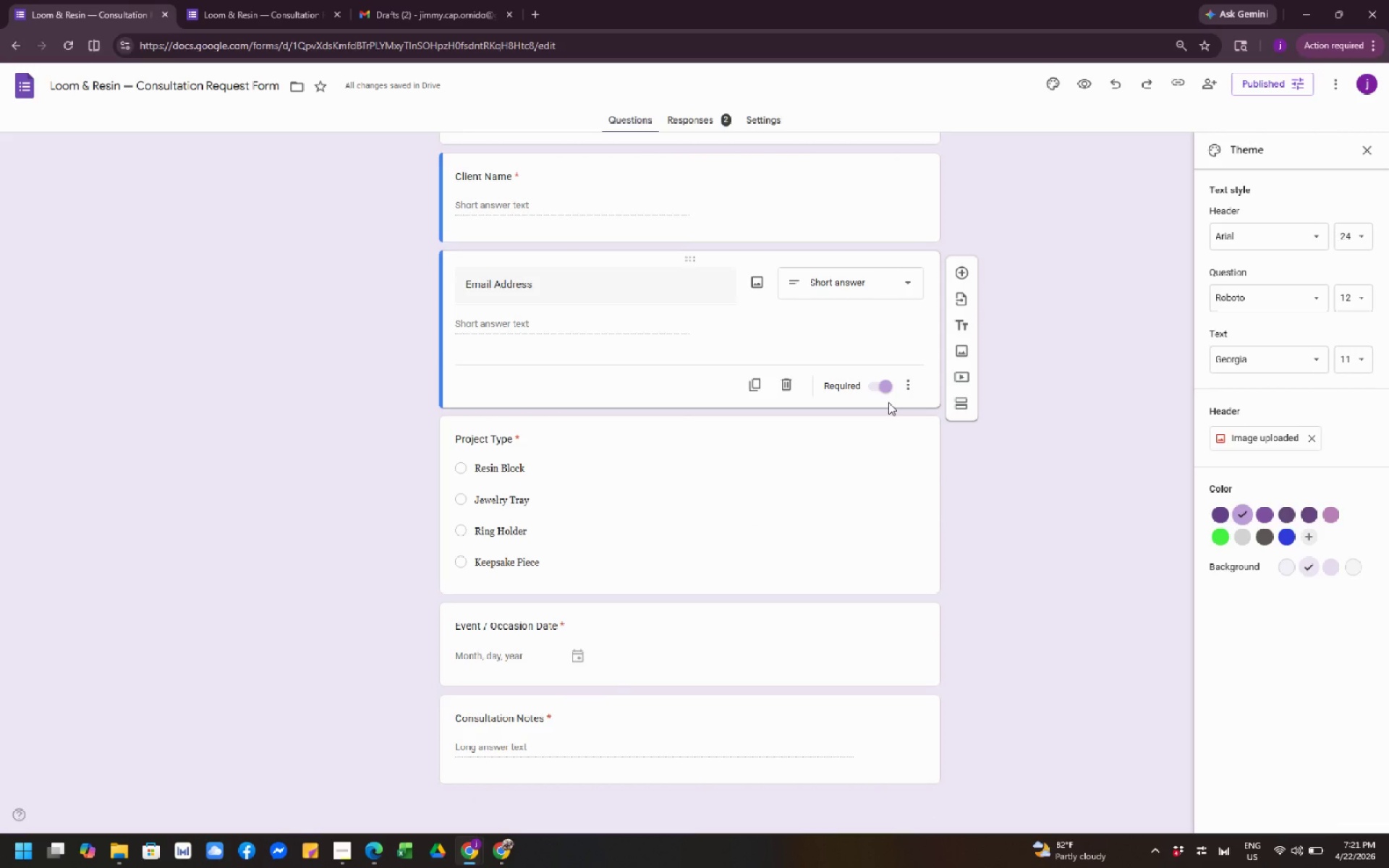 
wait(14.38)
 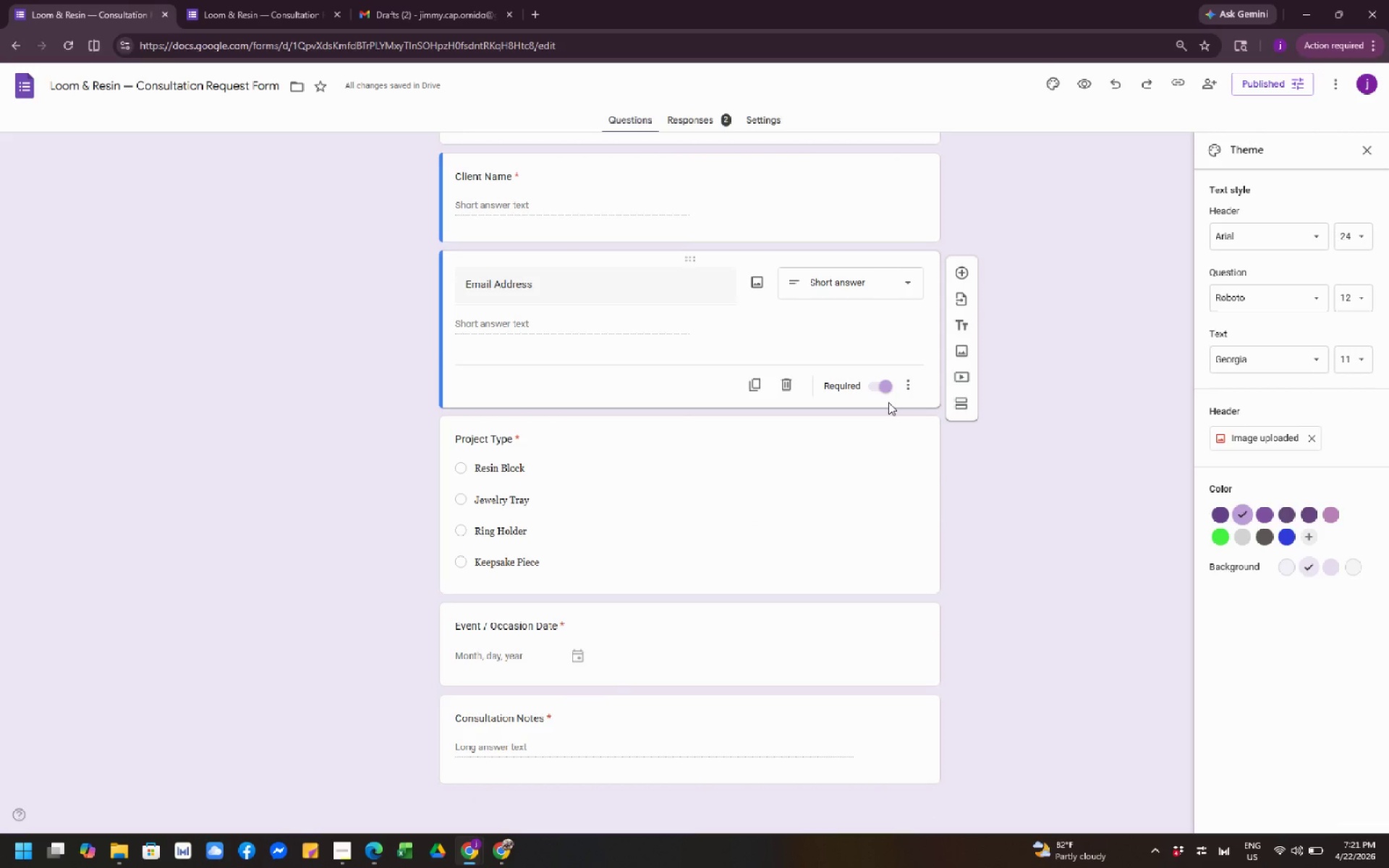 
scroll: coordinate [864, 454], scroll_direction: up, amount: 9.0
 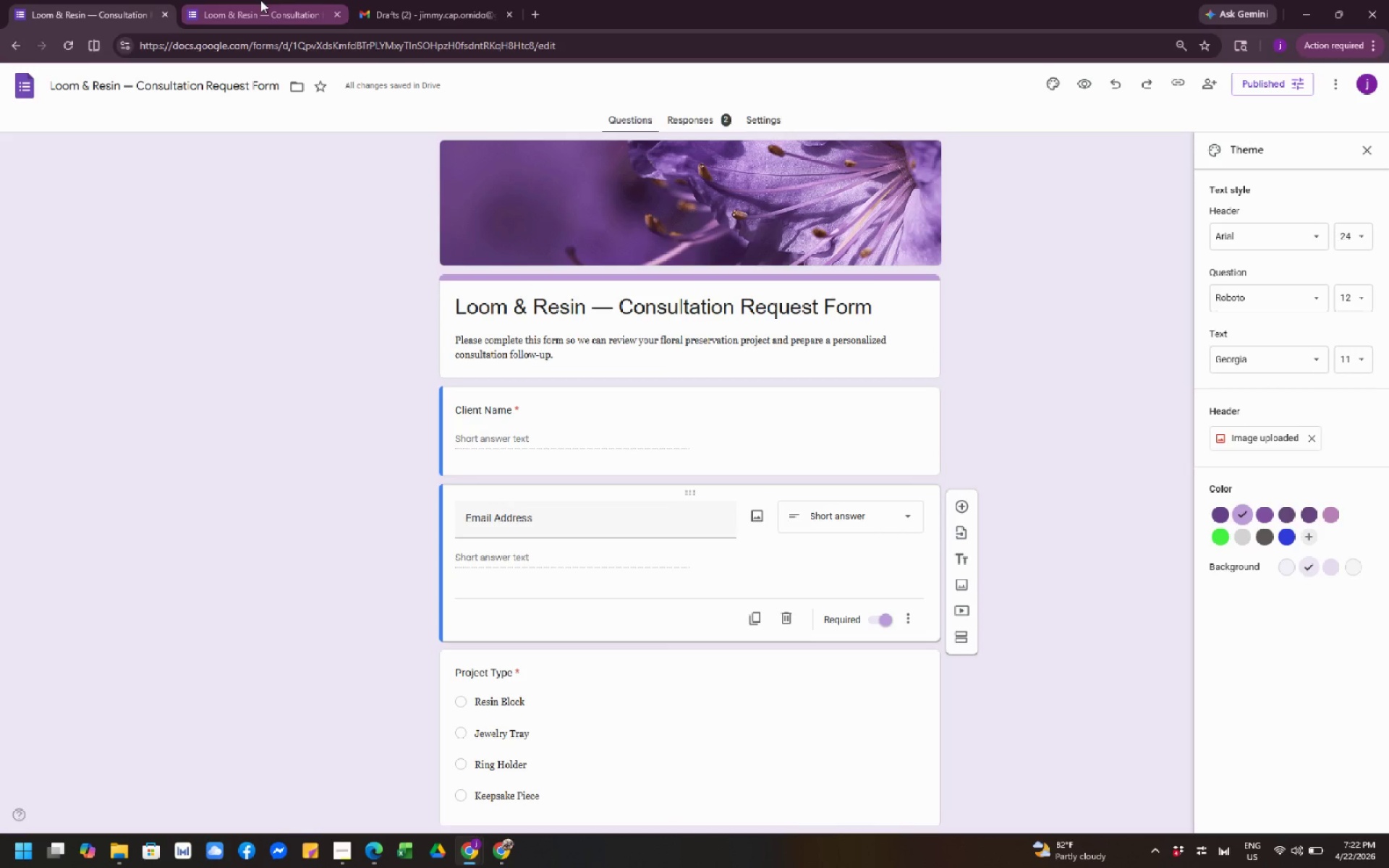 
left_click([258, 7])
 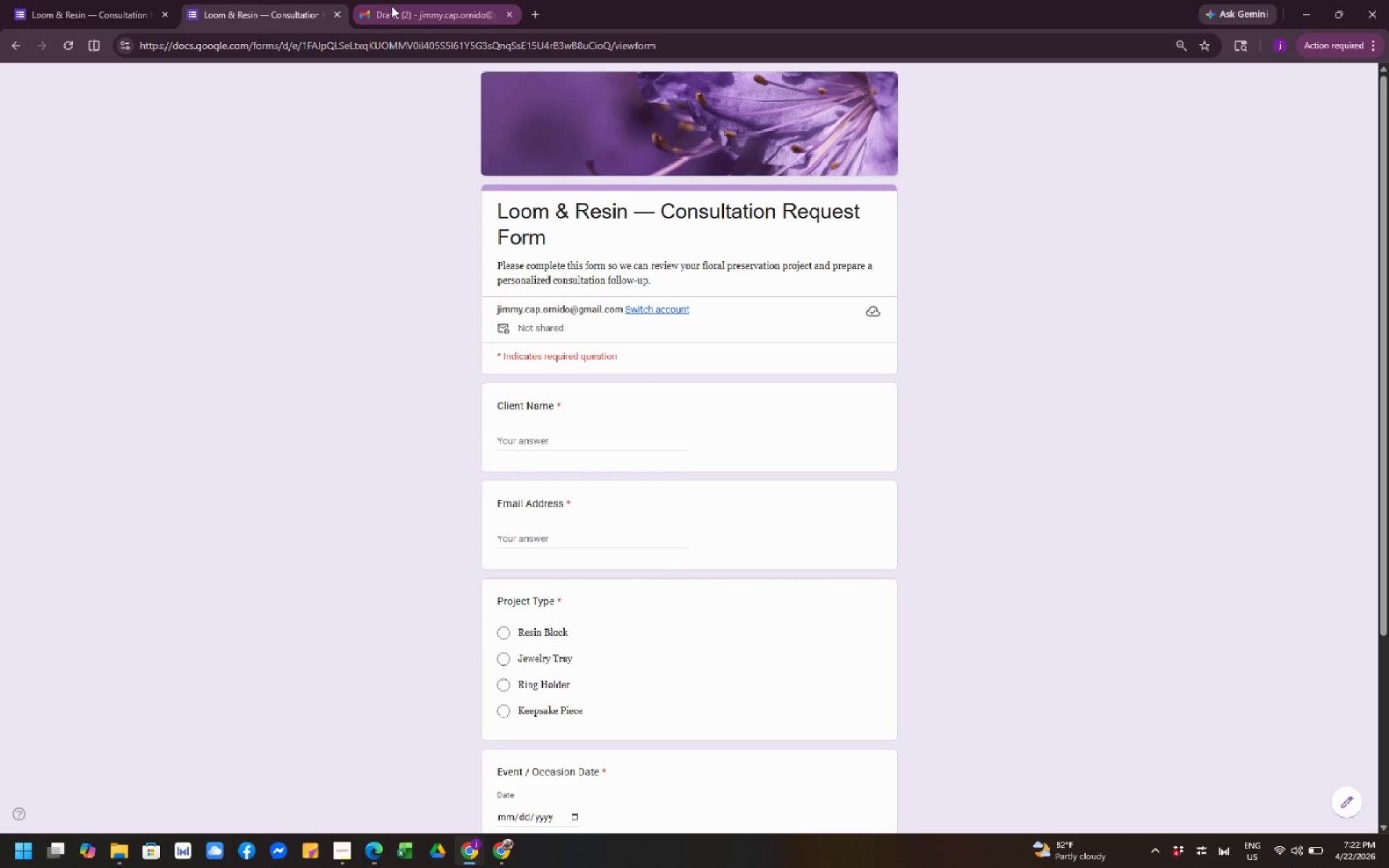 
left_click([394, 6])
 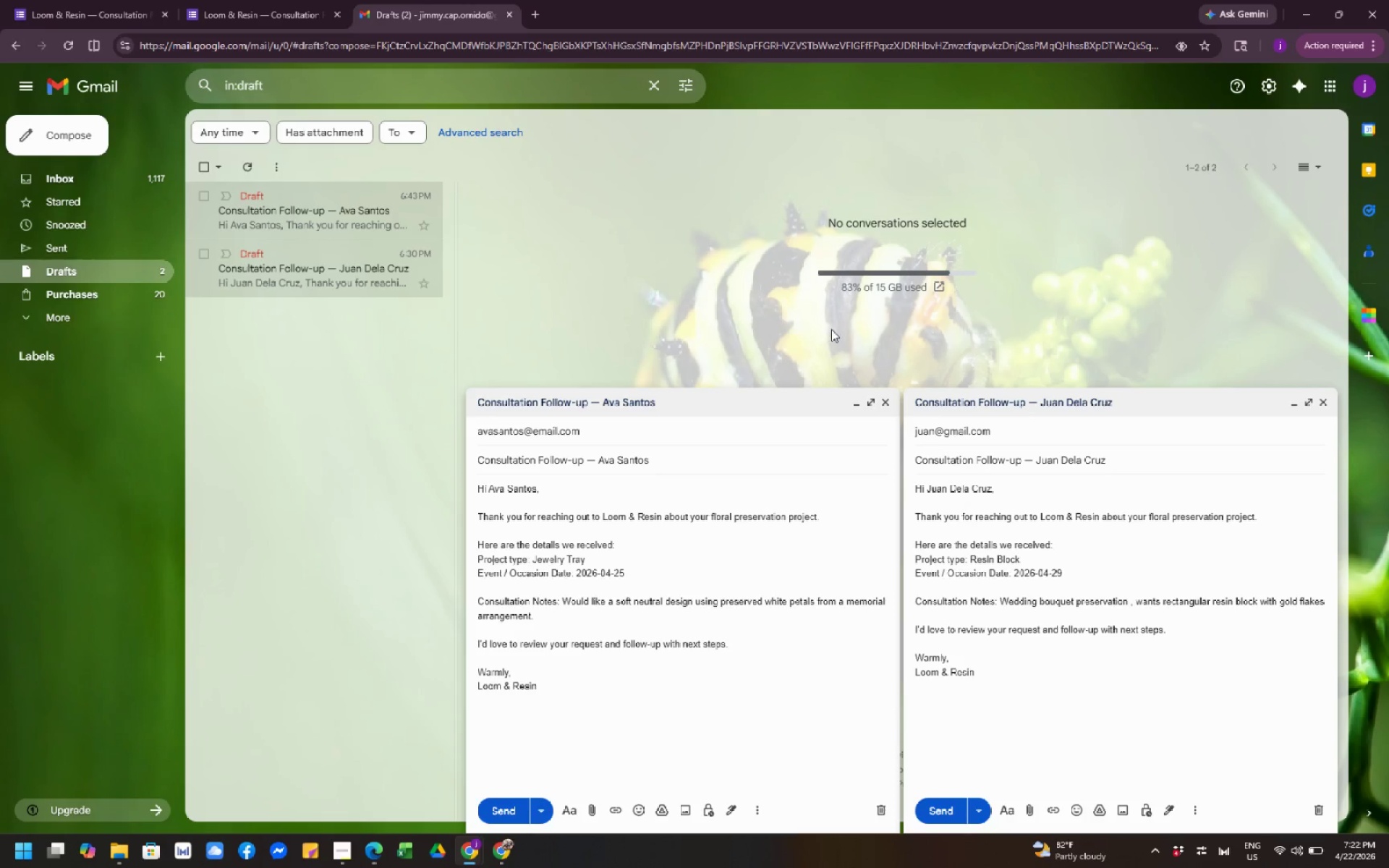 
wait(11.53)
 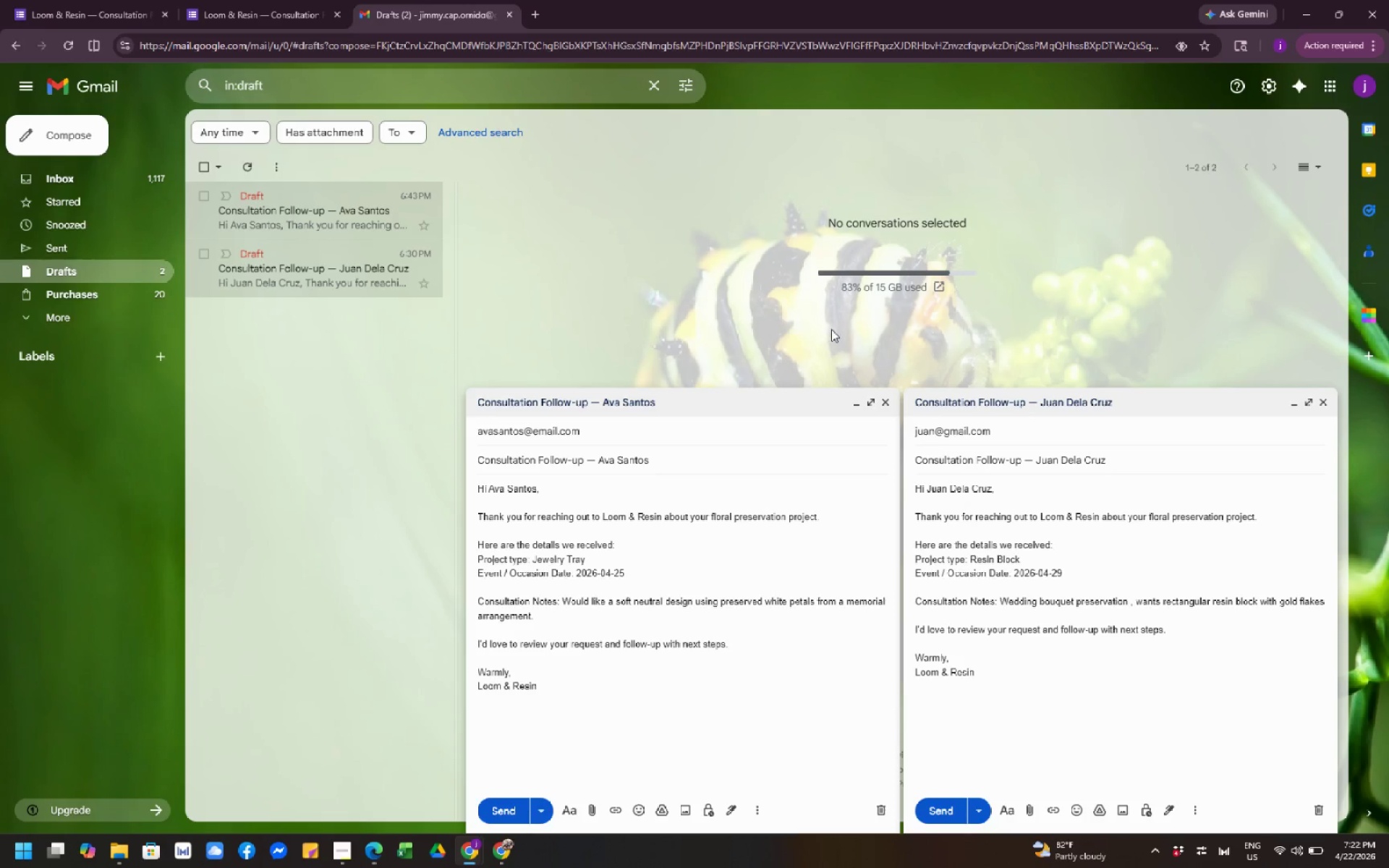 
scroll: coordinate [707, 555], scroll_direction: down, amount: 5.0
 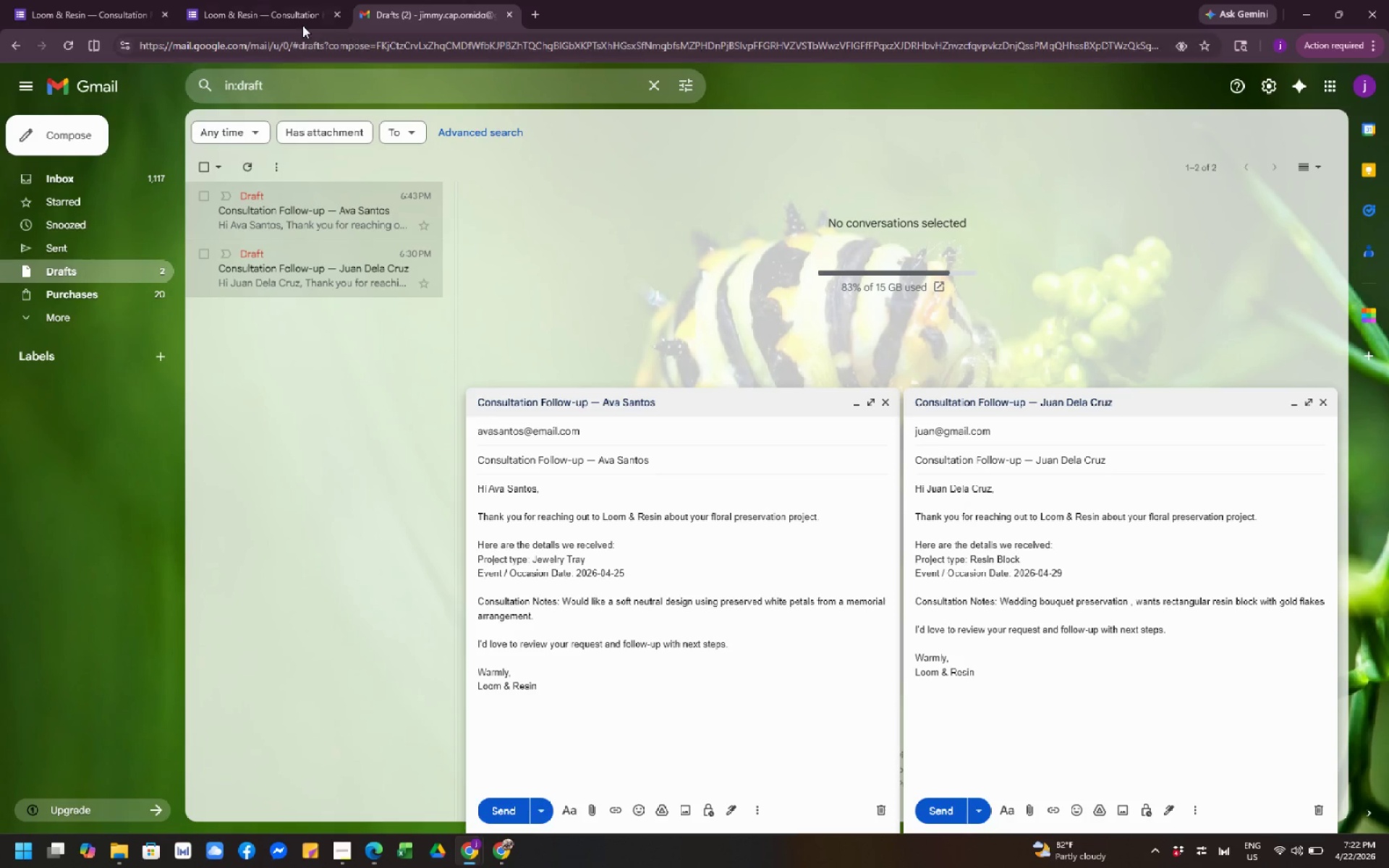 
left_click([250, 9])
 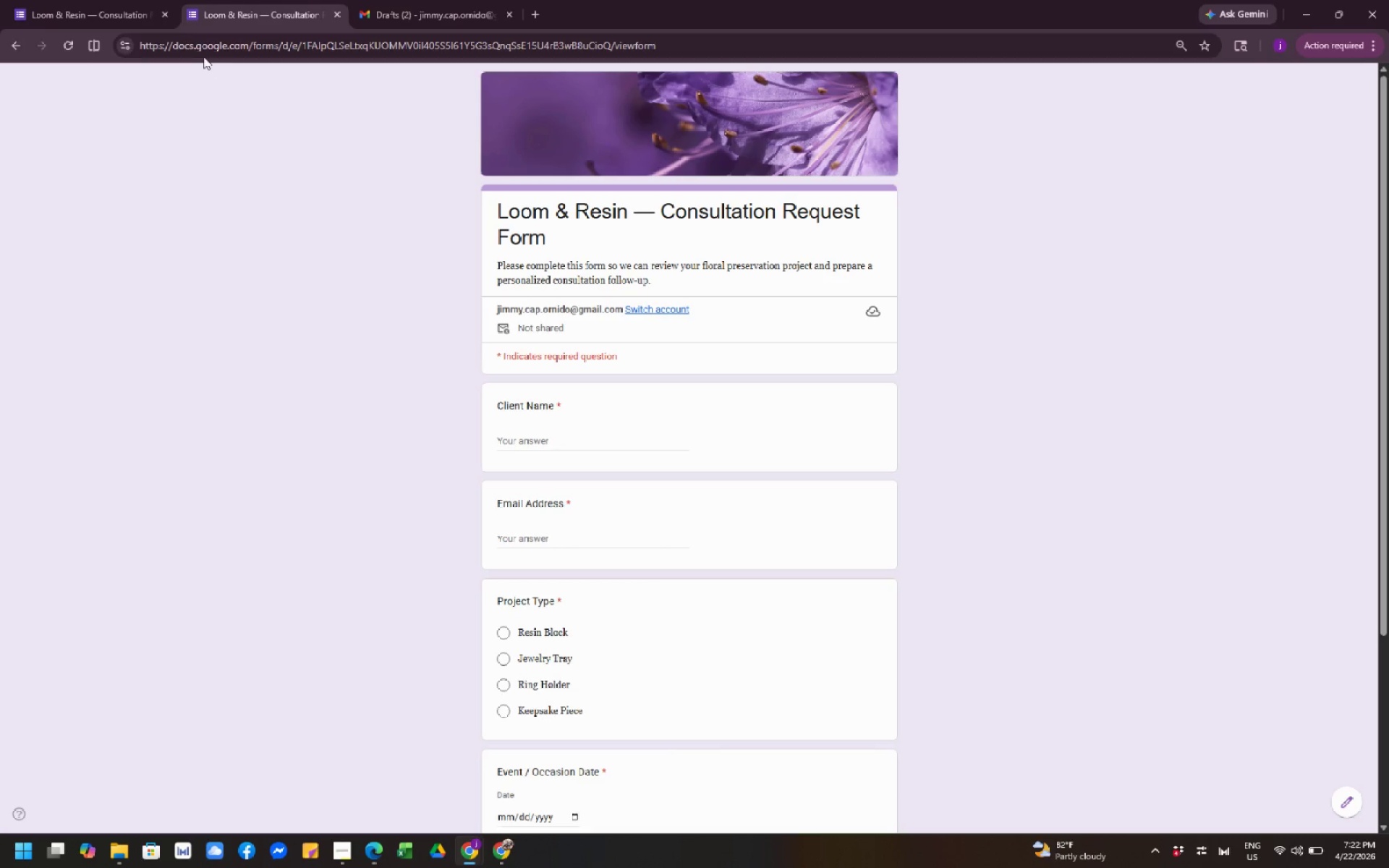 
left_click([119, 16])
 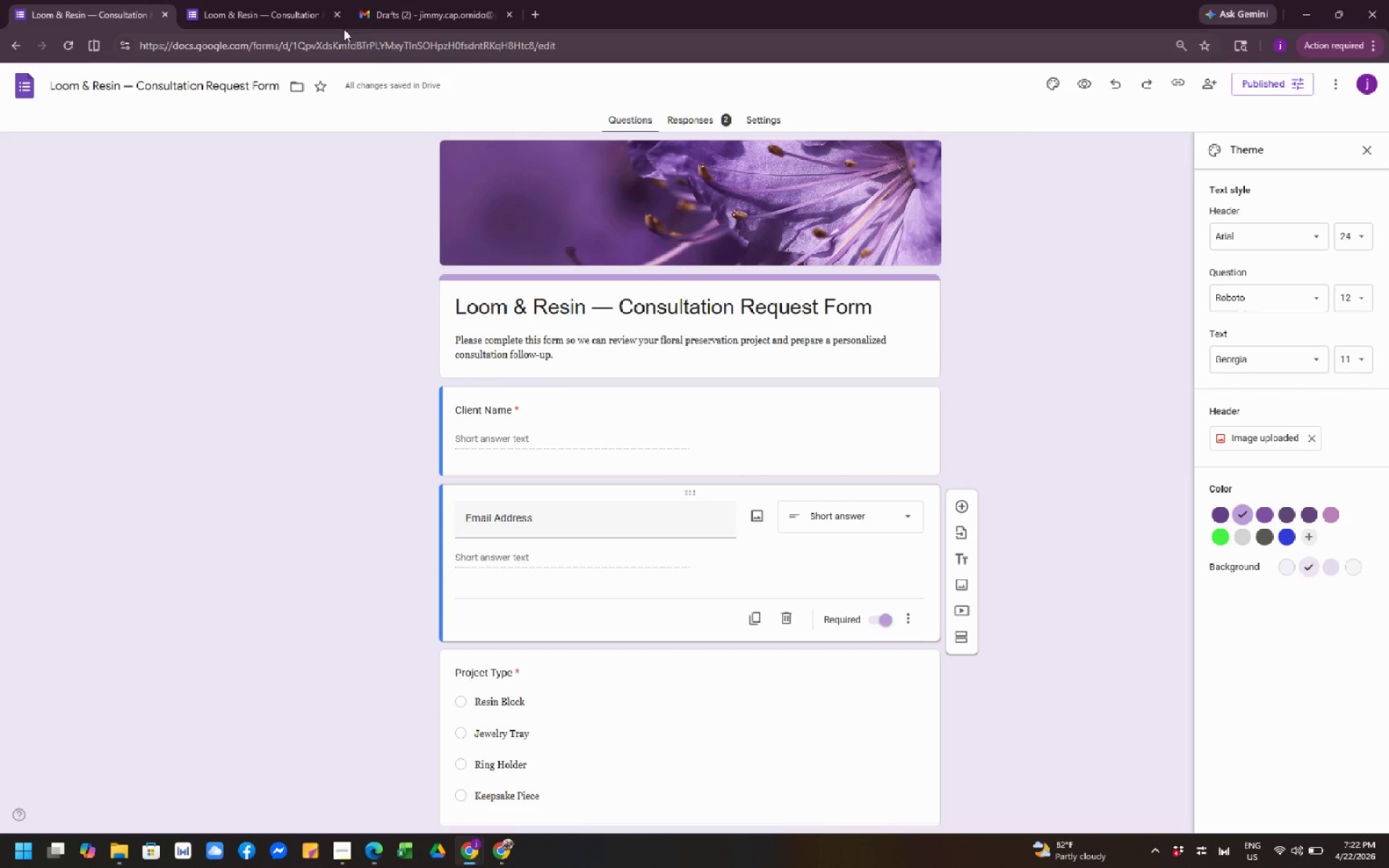 
left_click([386, 17])
 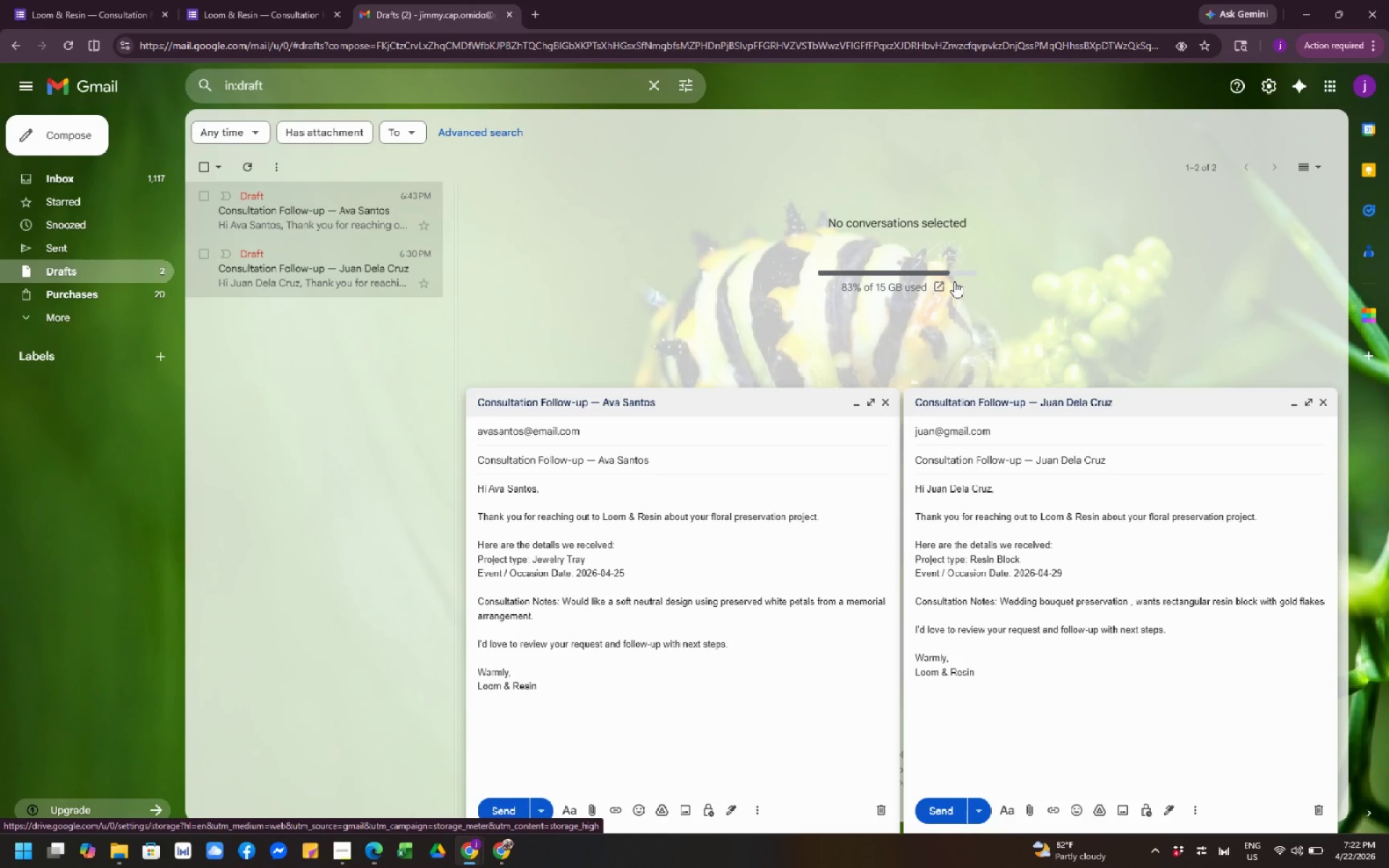 
wait(5.17)
 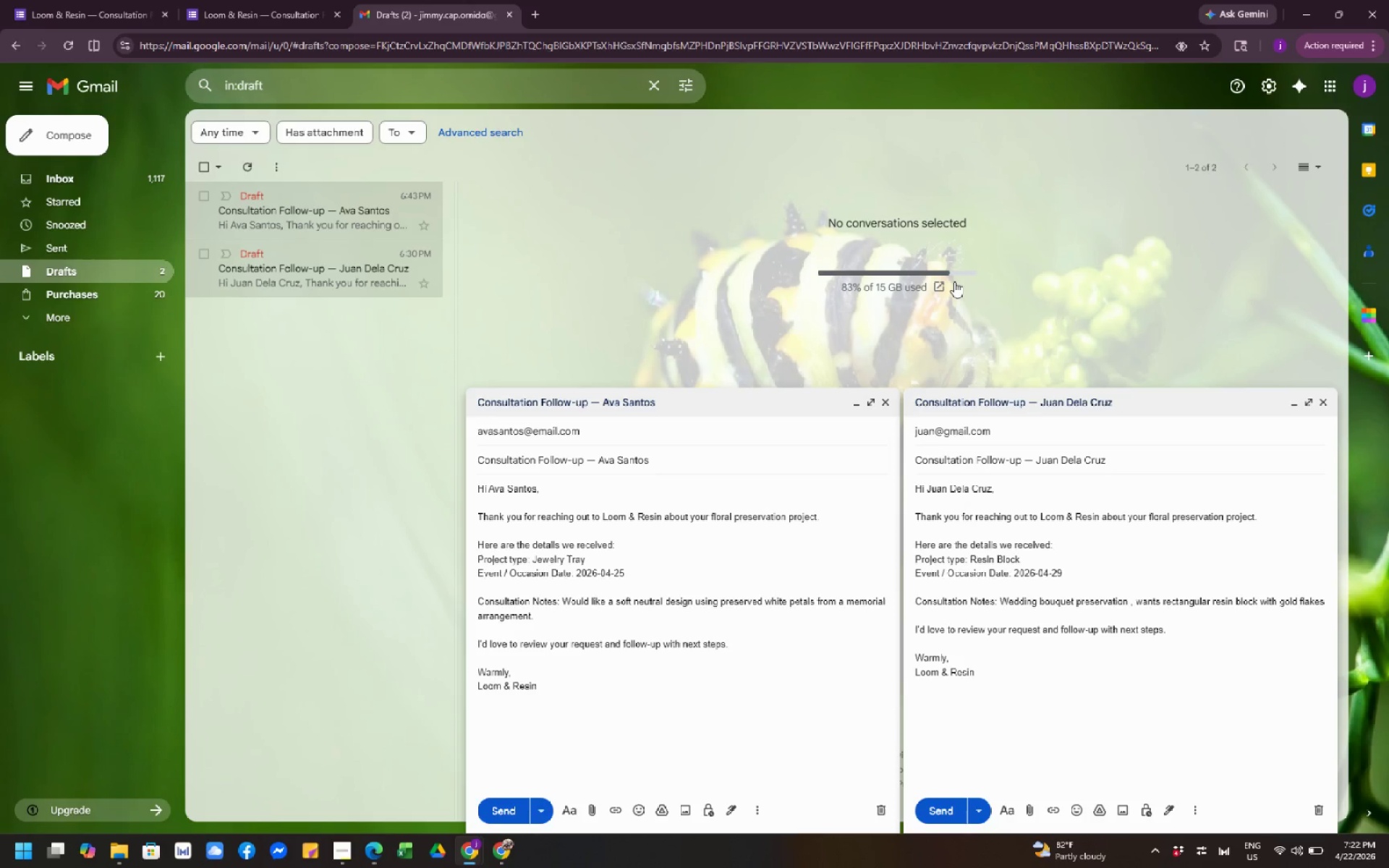 
scroll: coordinate [1062, 243], scroll_direction: down, amount: 2.0
 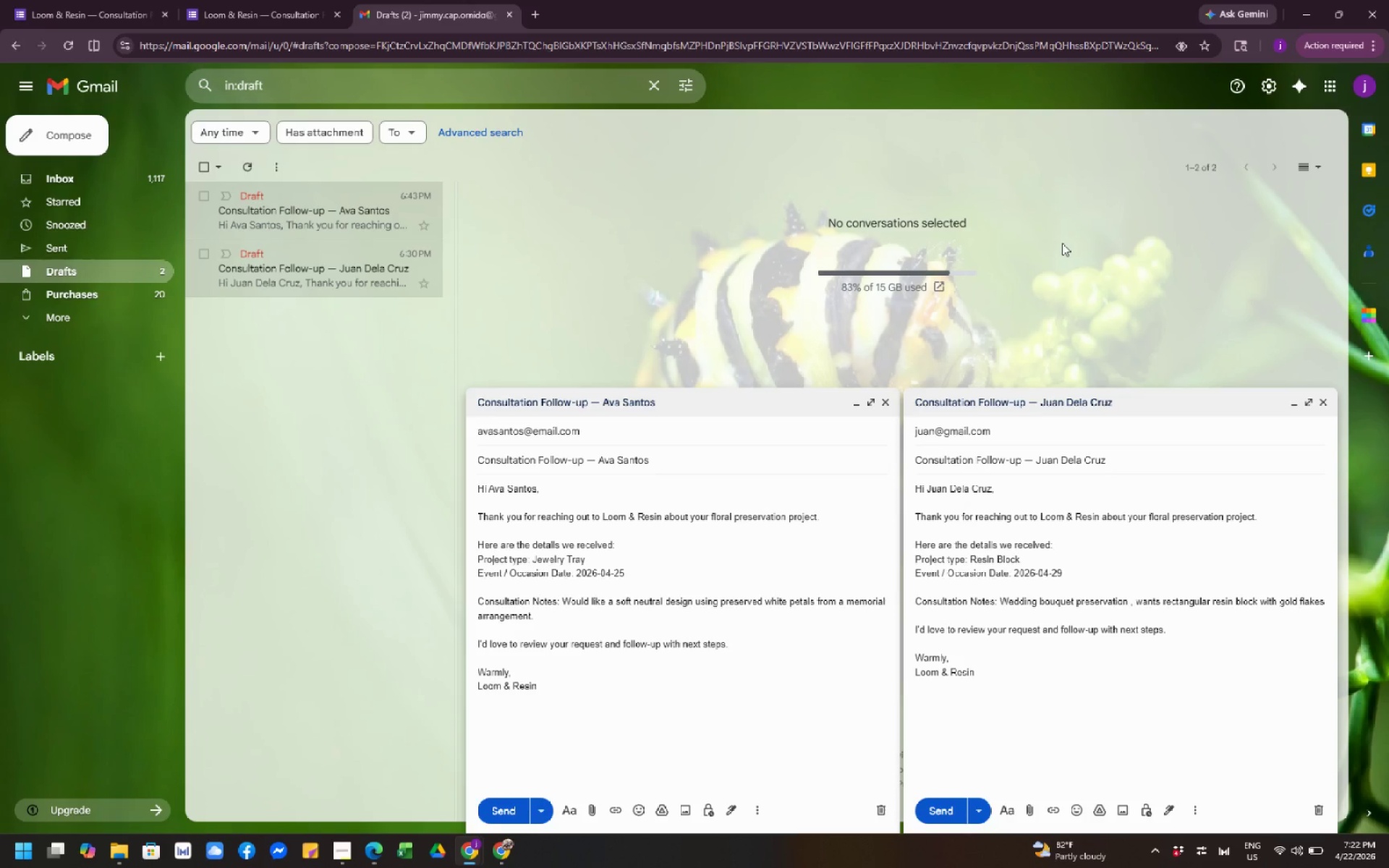 
wait(11.51)
 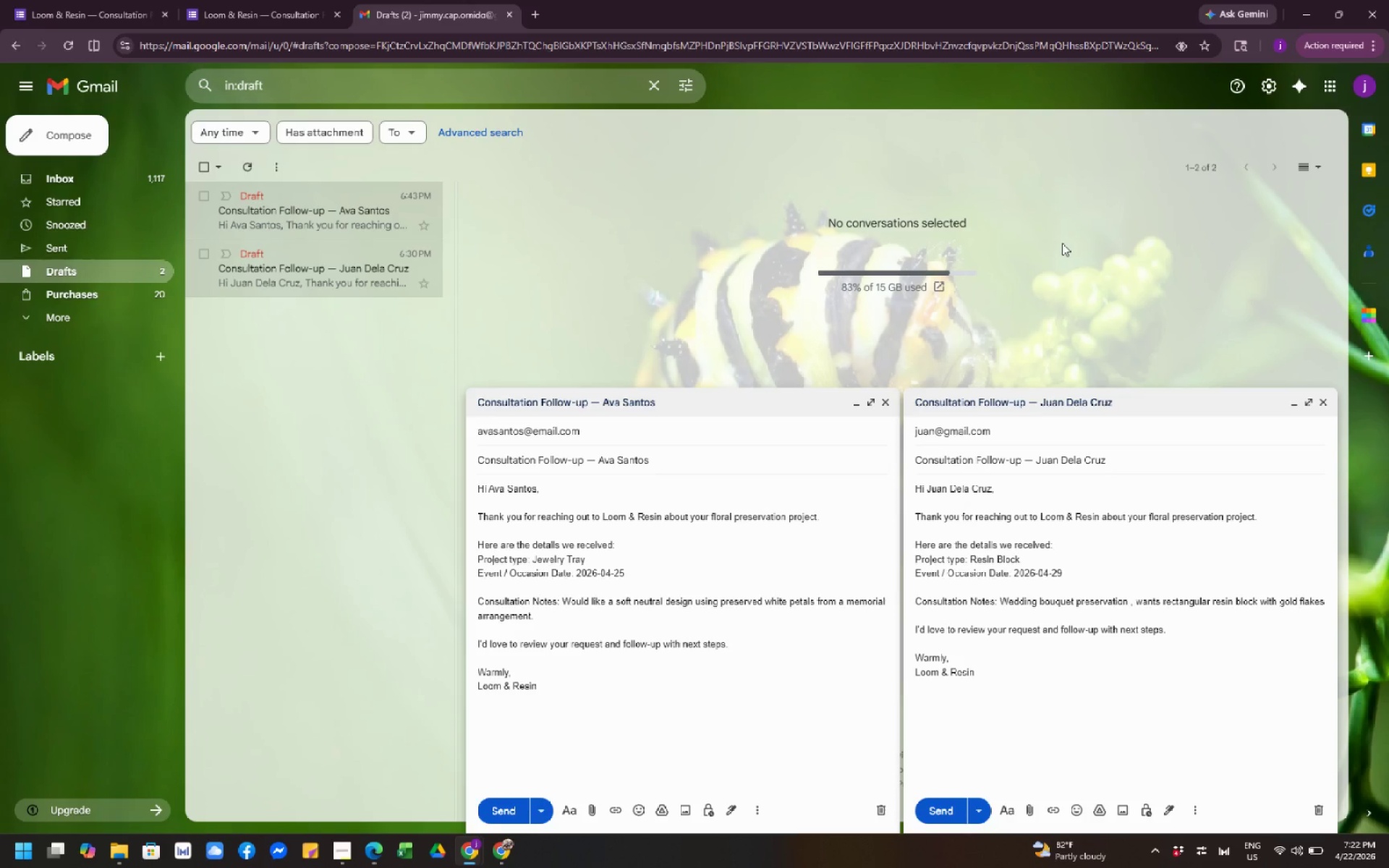 
scroll: coordinate [1063, 247], scroll_direction: down, amount: 4.0
 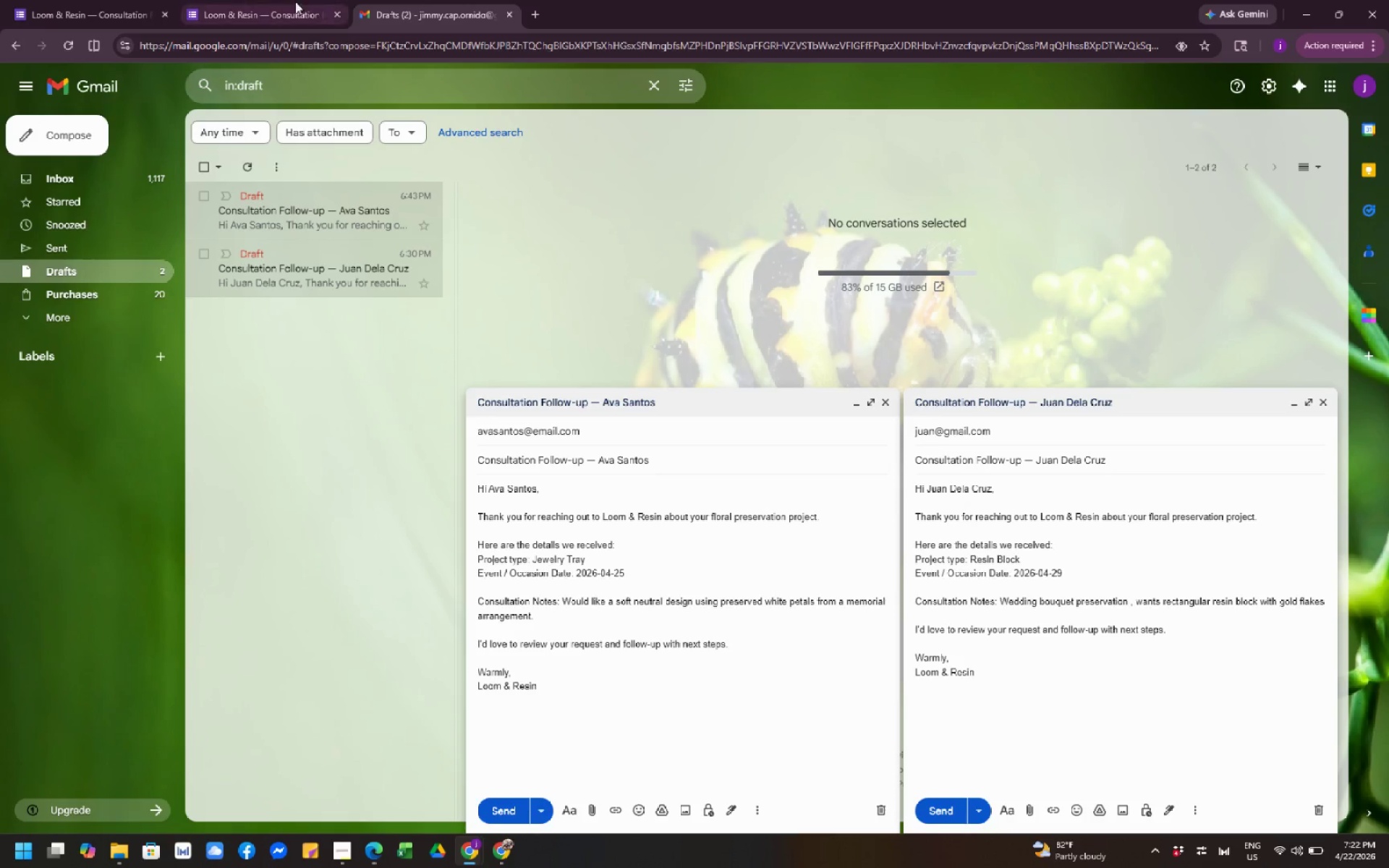 
left_click([279, 5])
 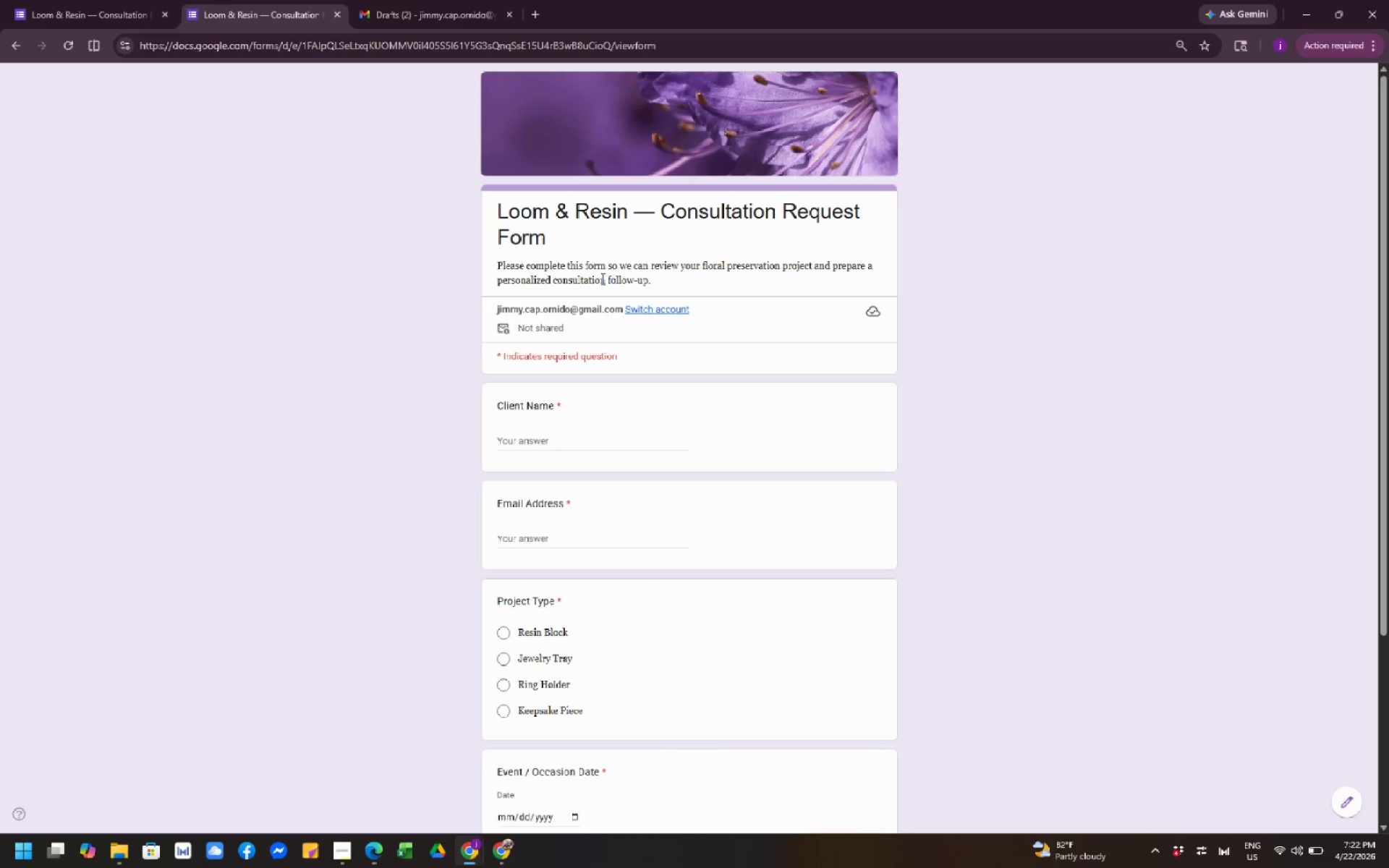 
scroll: coordinate [687, 307], scroll_direction: down, amount: 11.0
 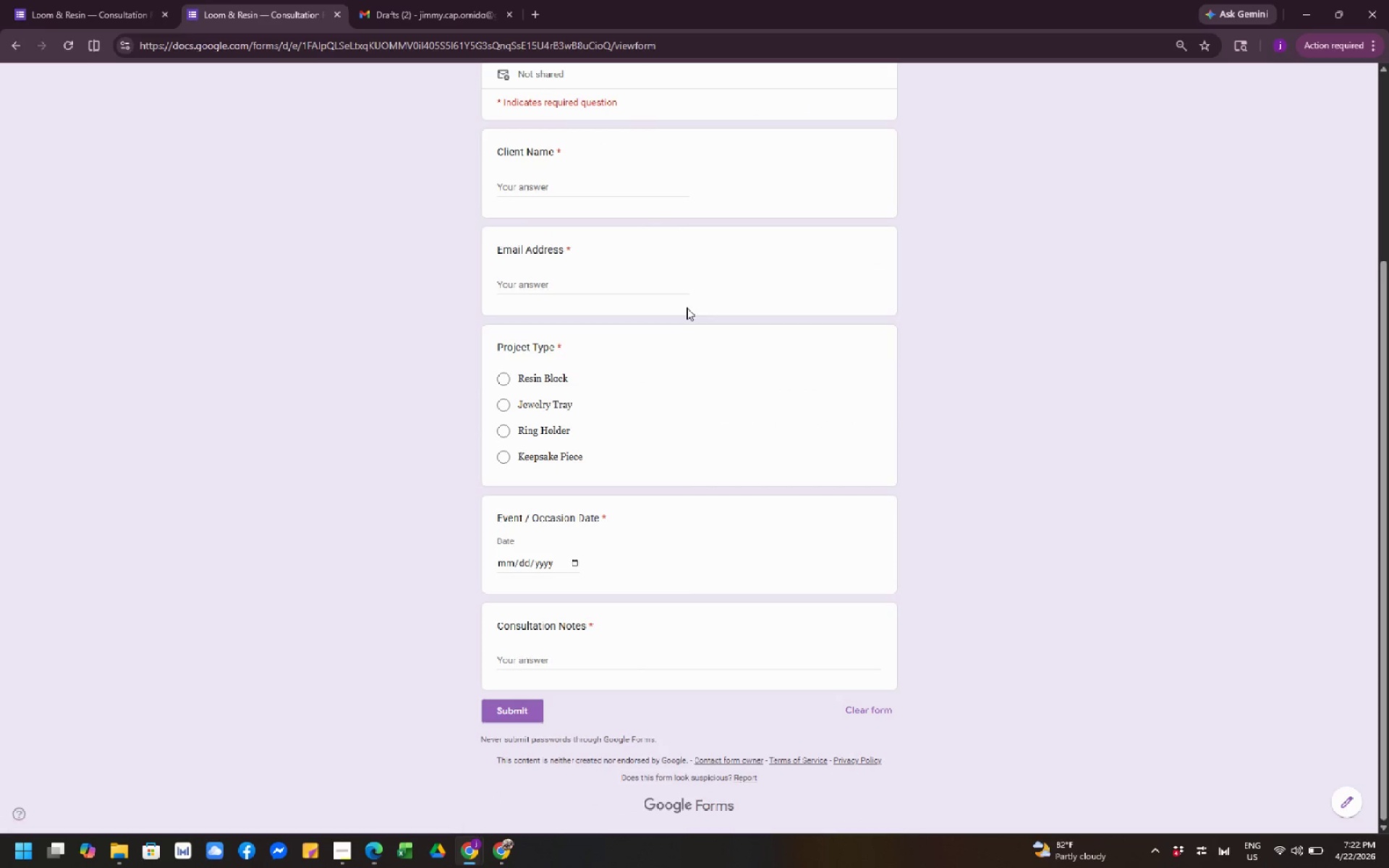 
scroll: coordinate [687, 307], scroll_direction: up, amount: 8.0
 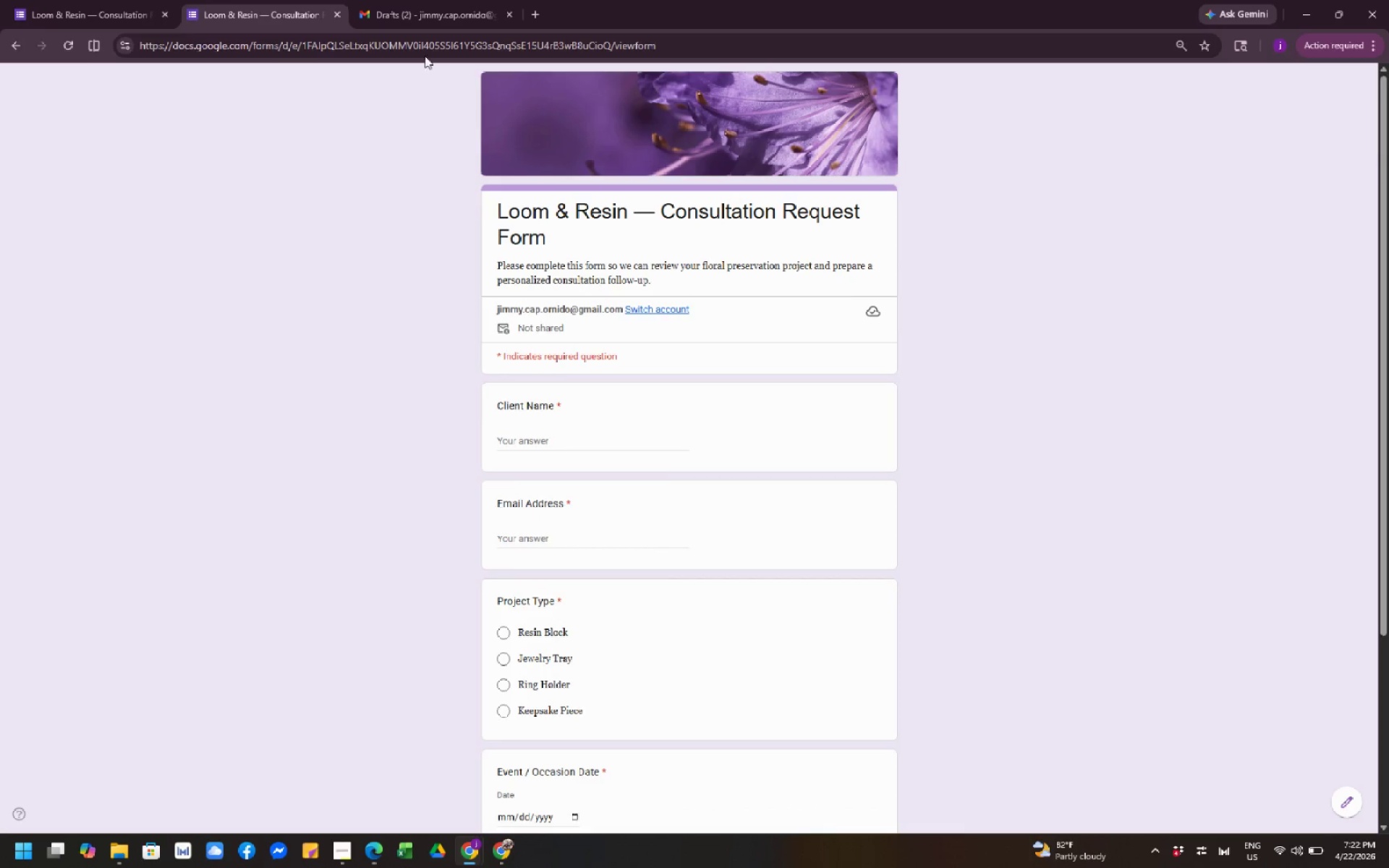 
left_click([414, 21])
 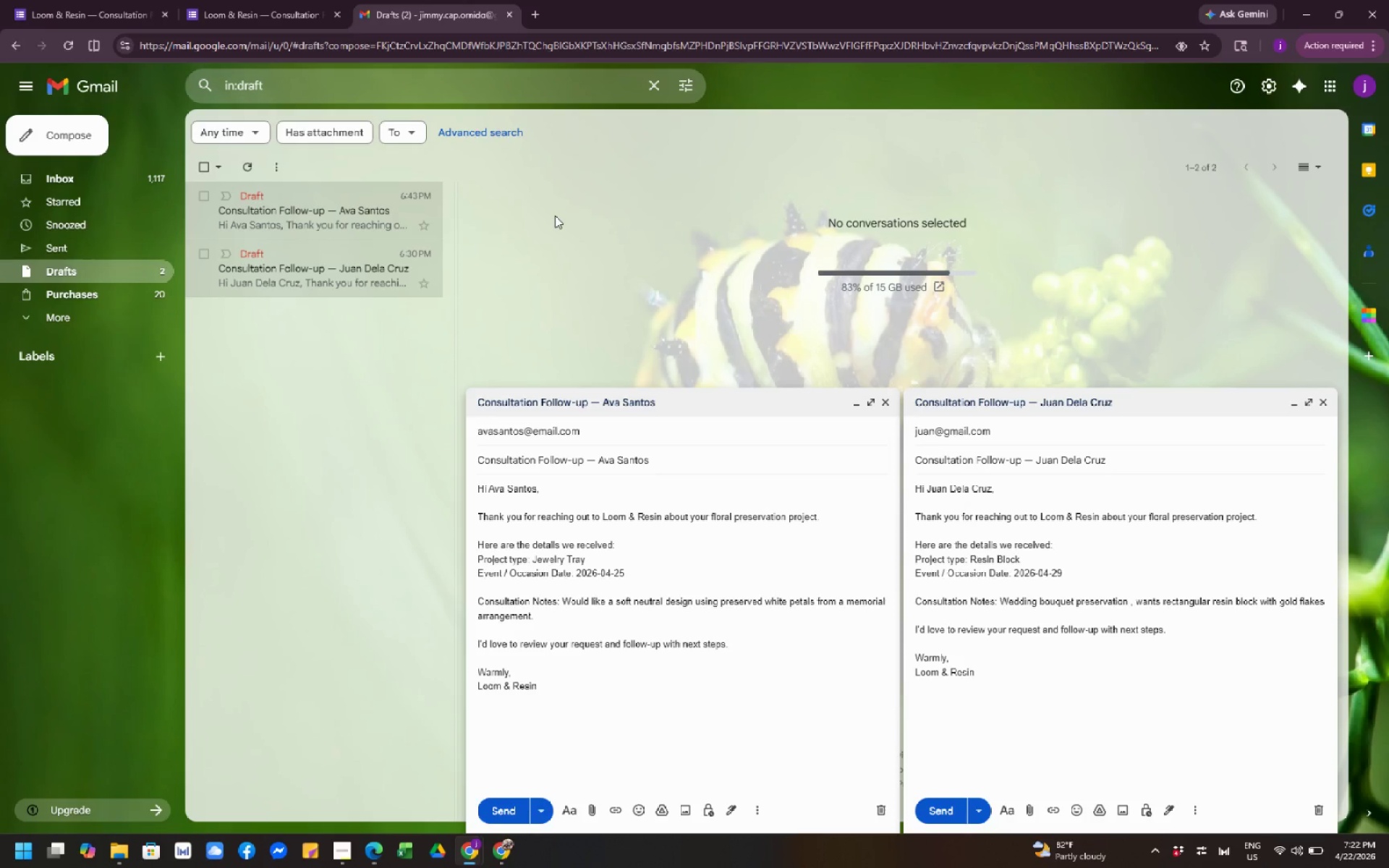 
wait(9.58)
 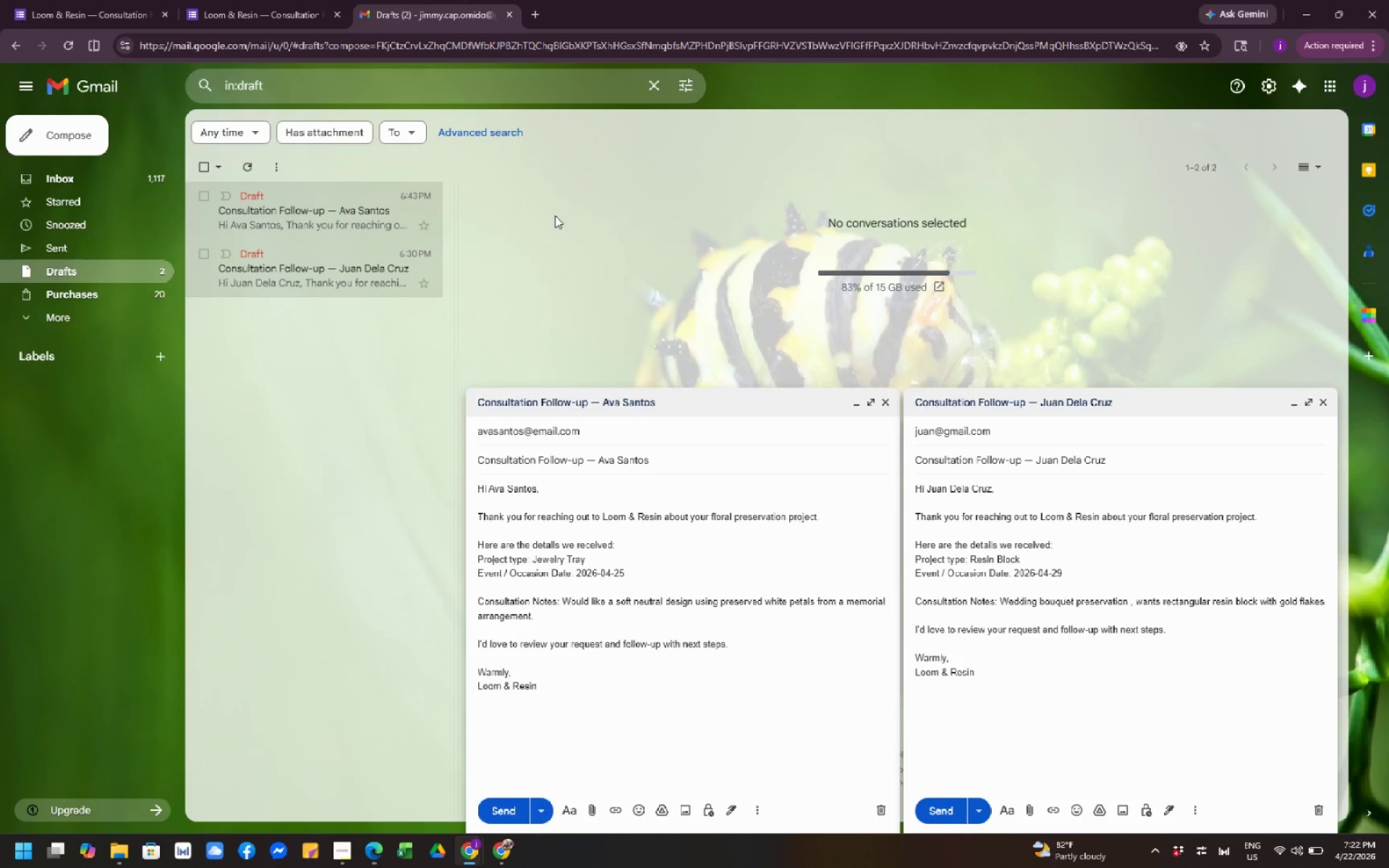 
left_click([298, 13])
 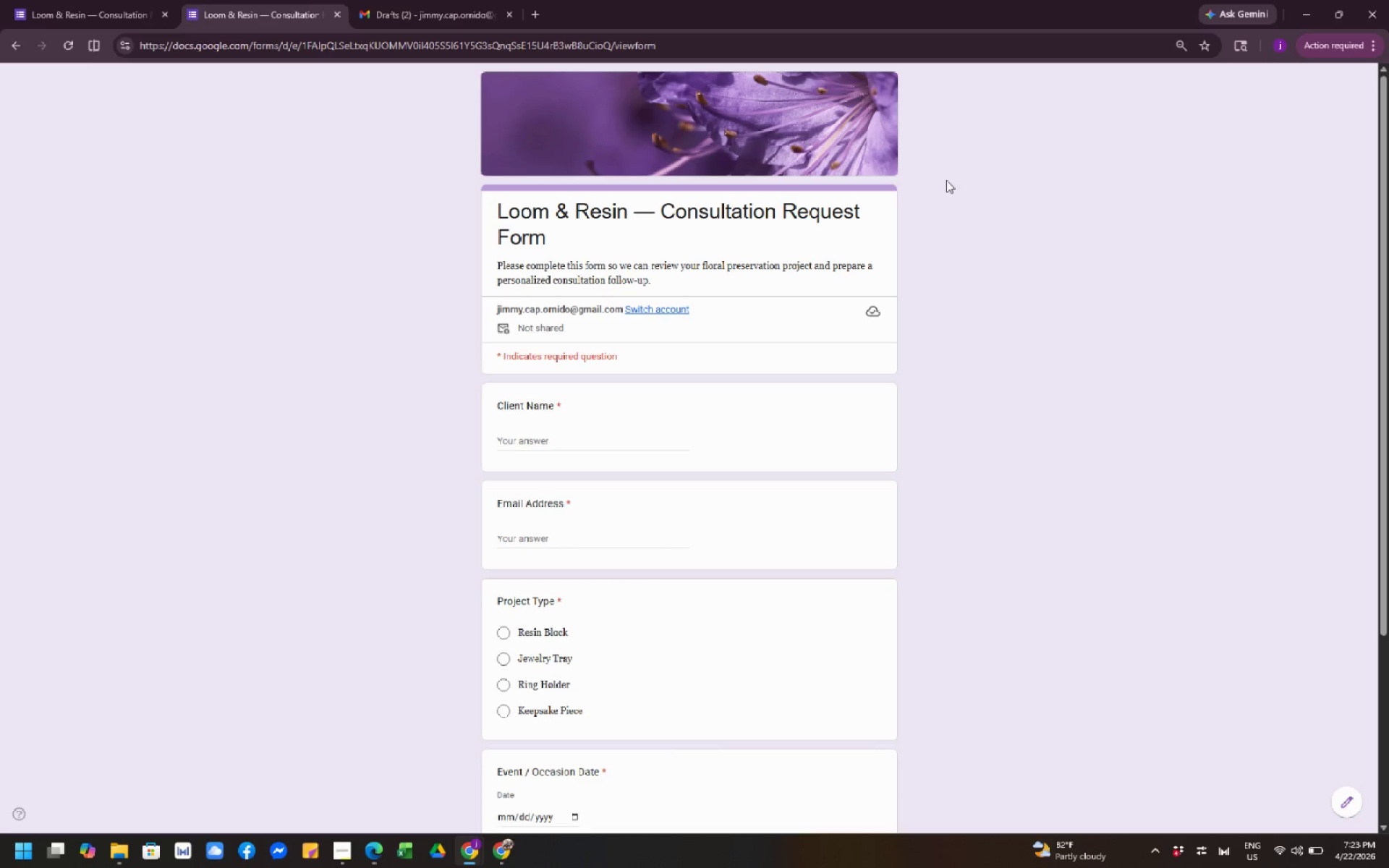 
scroll: coordinate [783, 301], scroll_direction: down, amount: 8.0
 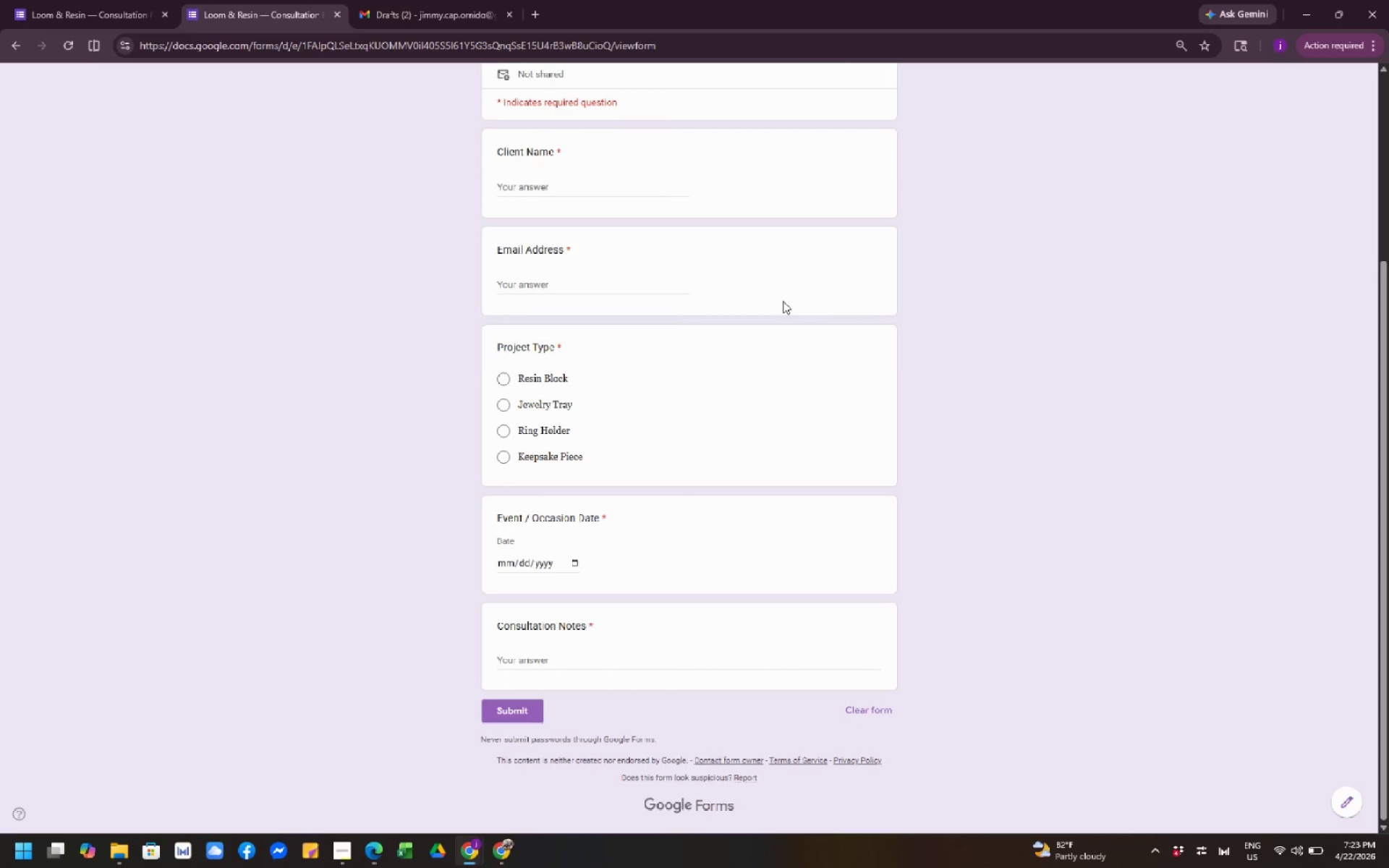 
scroll: coordinate [783, 301], scroll_direction: up, amount: 8.0
 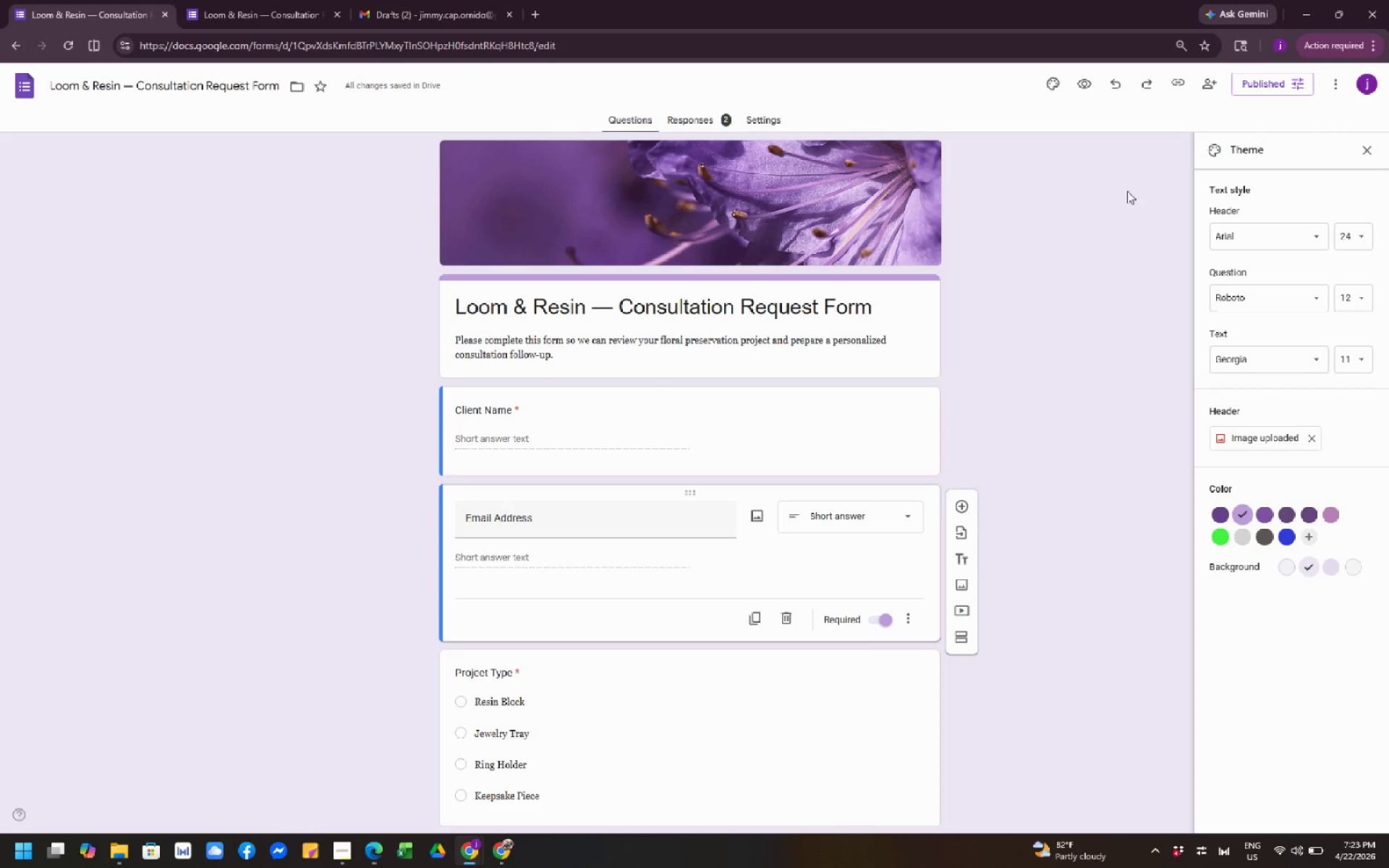 
wait(8.63)
 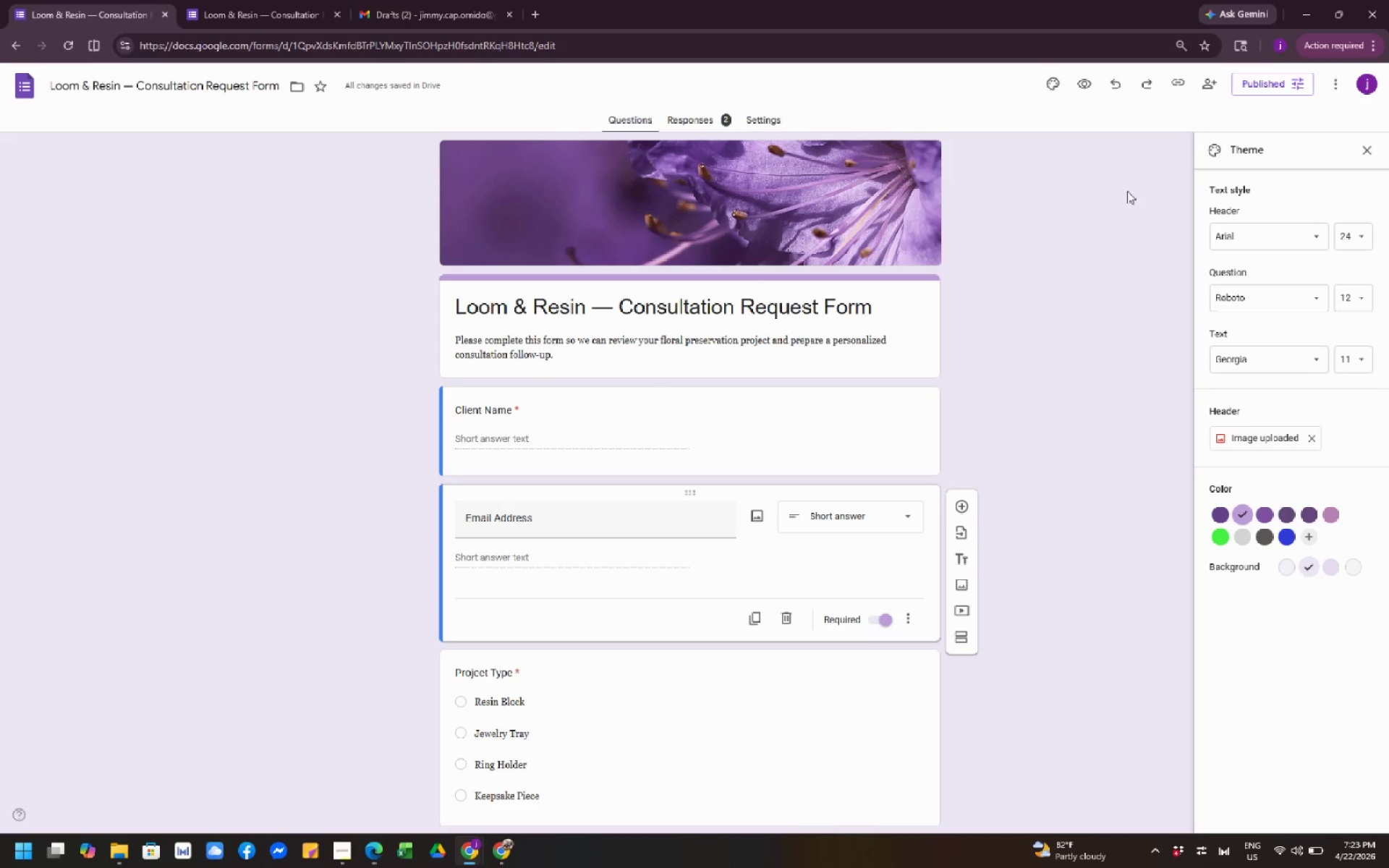 
scroll: coordinate [1048, 485], scroll_direction: down, amount: 7.0
 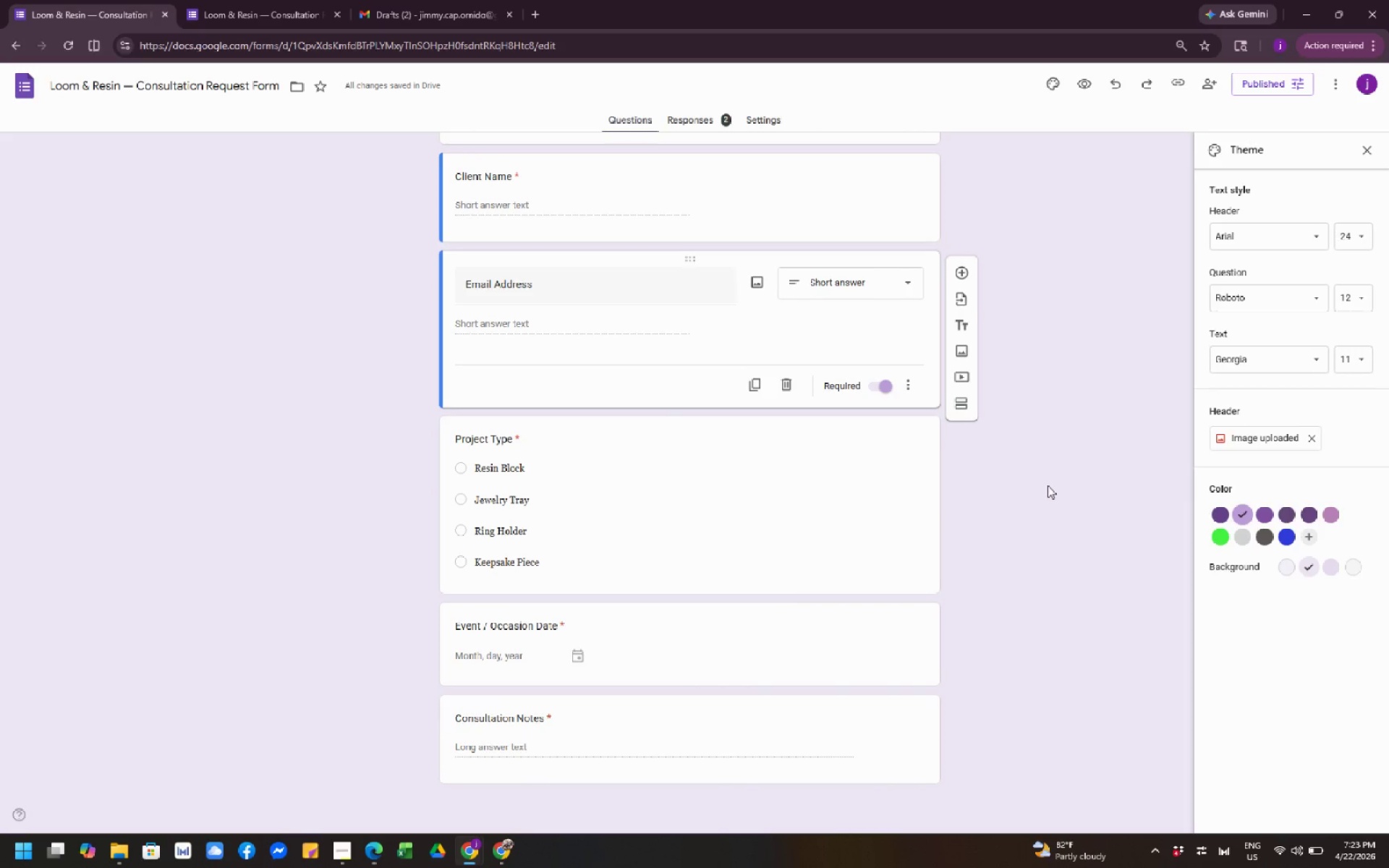 
scroll: coordinate [1048, 485], scroll_direction: none, amount: 0.0
 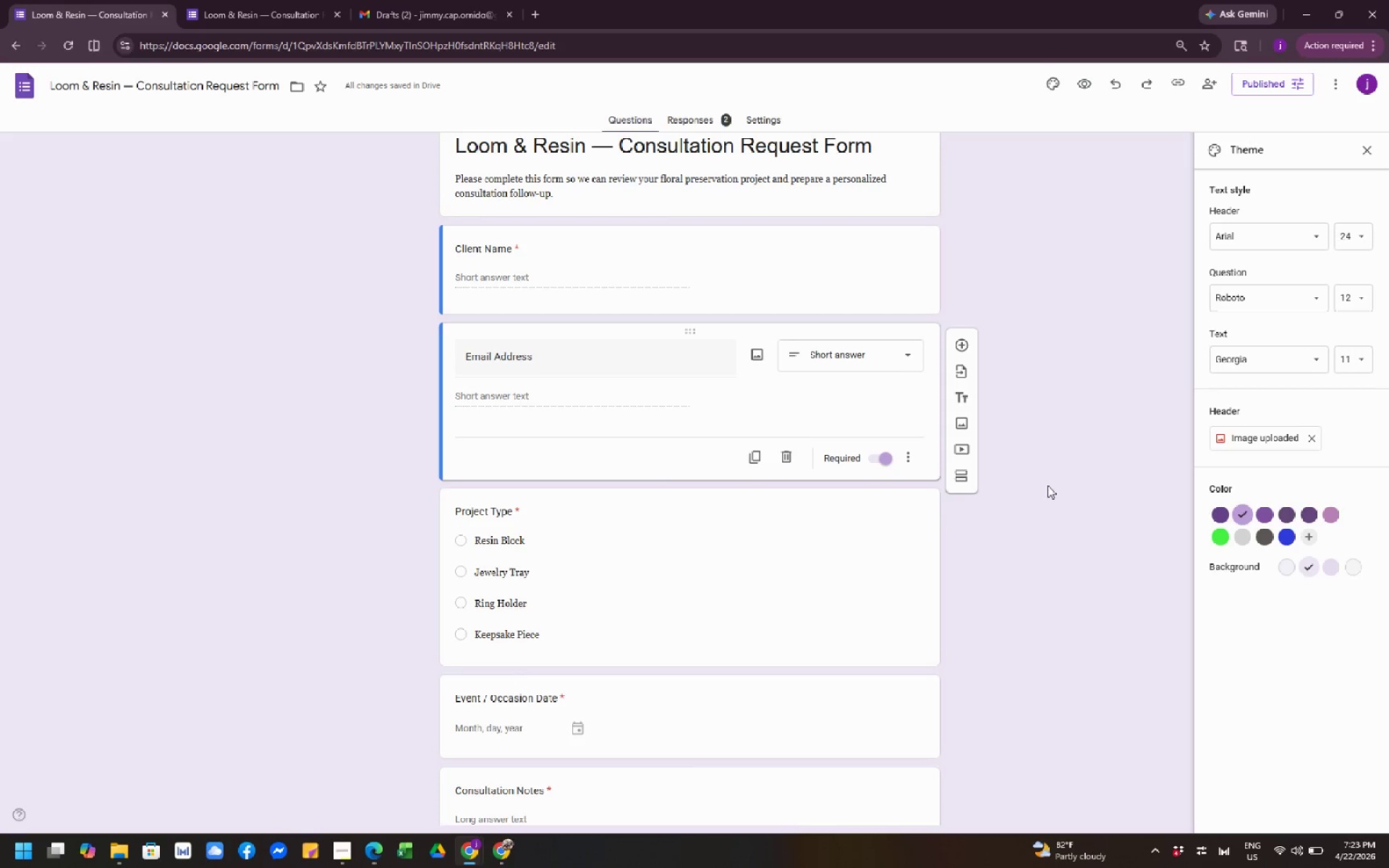 
scroll: coordinate [897, 359], scroll_direction: down, amount: 1.0
 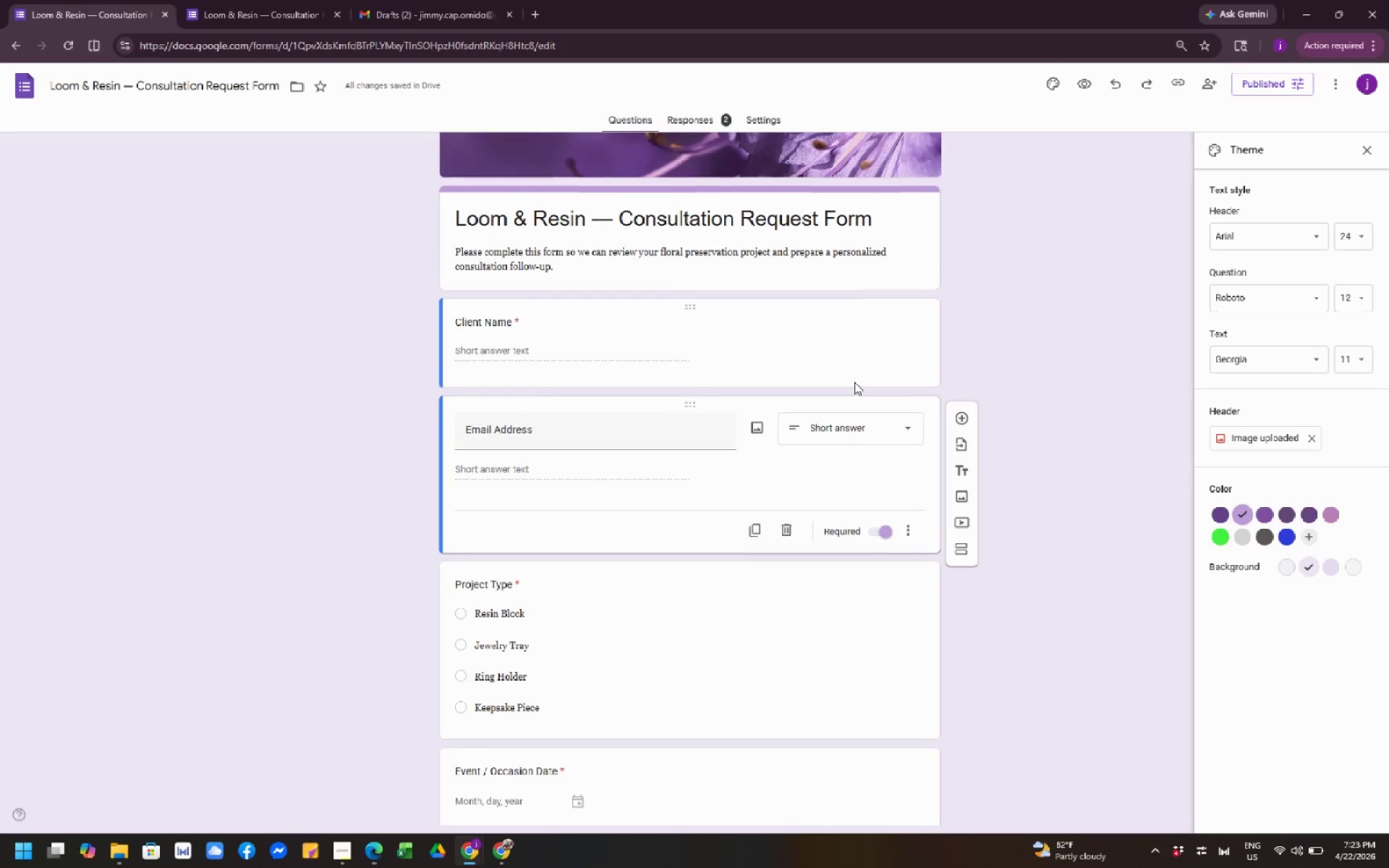 
scroll: coordinate [854, 382], scroll_direction: up, amount: 5.0
 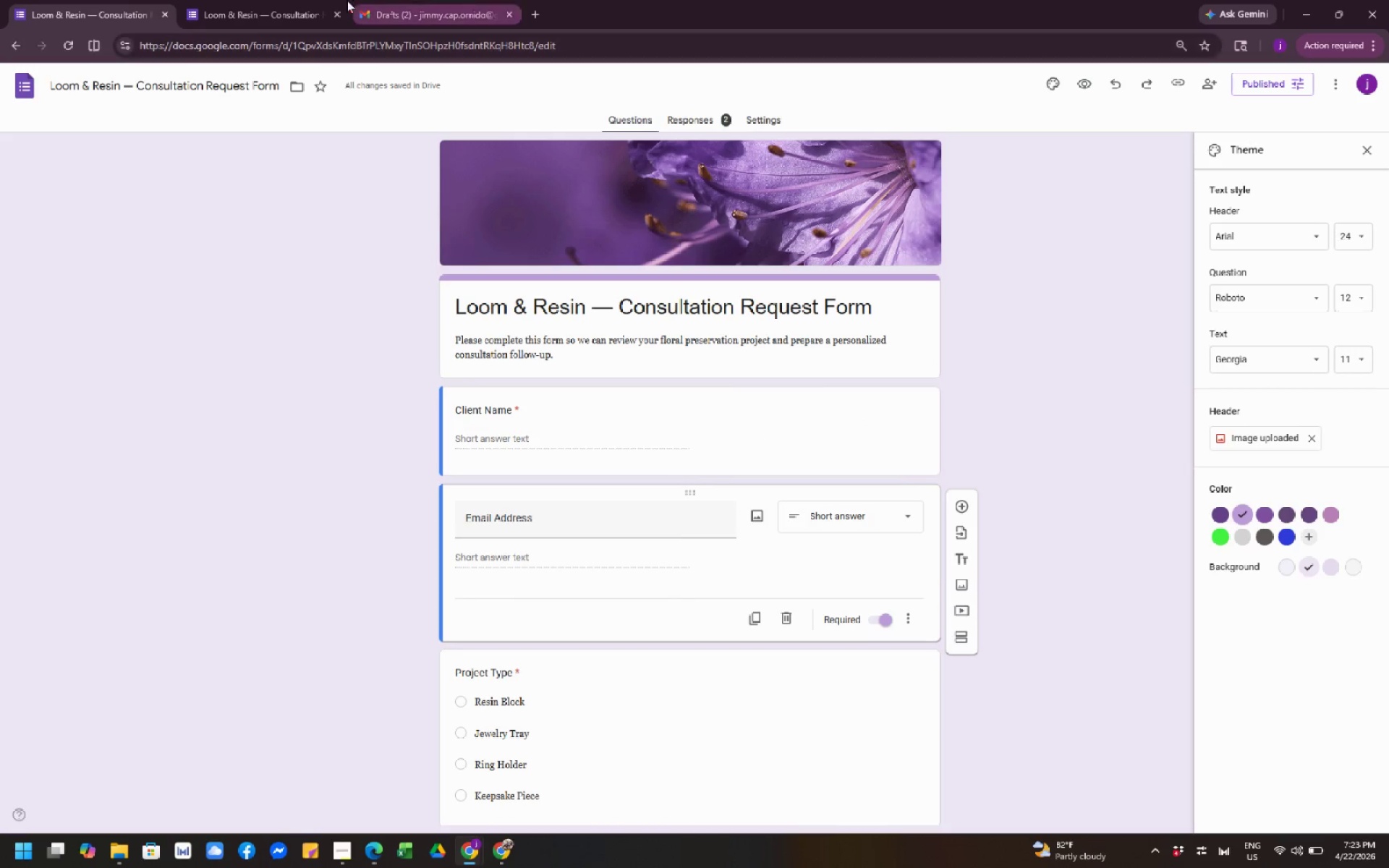 
left_click([259, 4])
 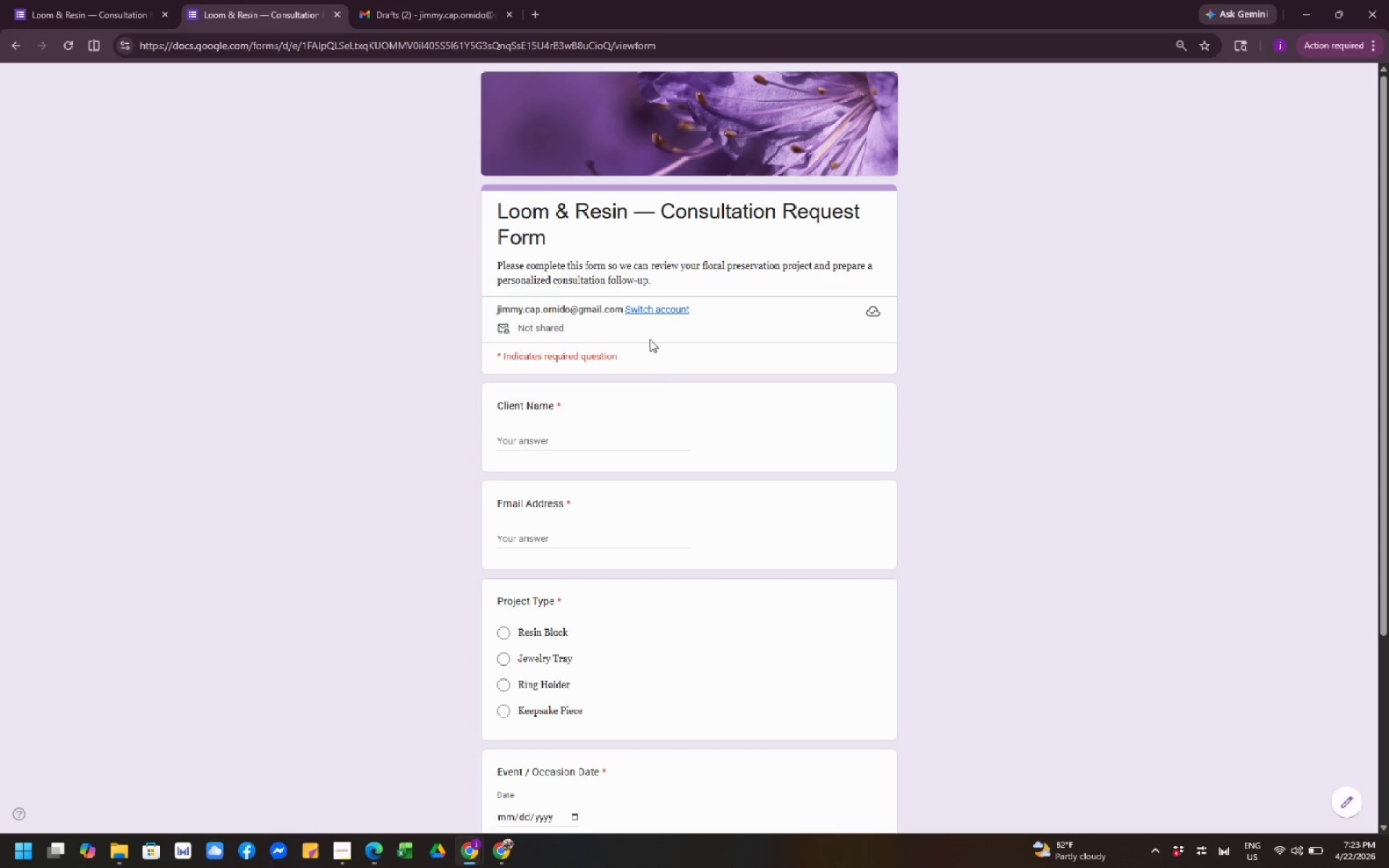 
scroll: coordinate [647, 337], scroll_direction: down, amount: 2.0
 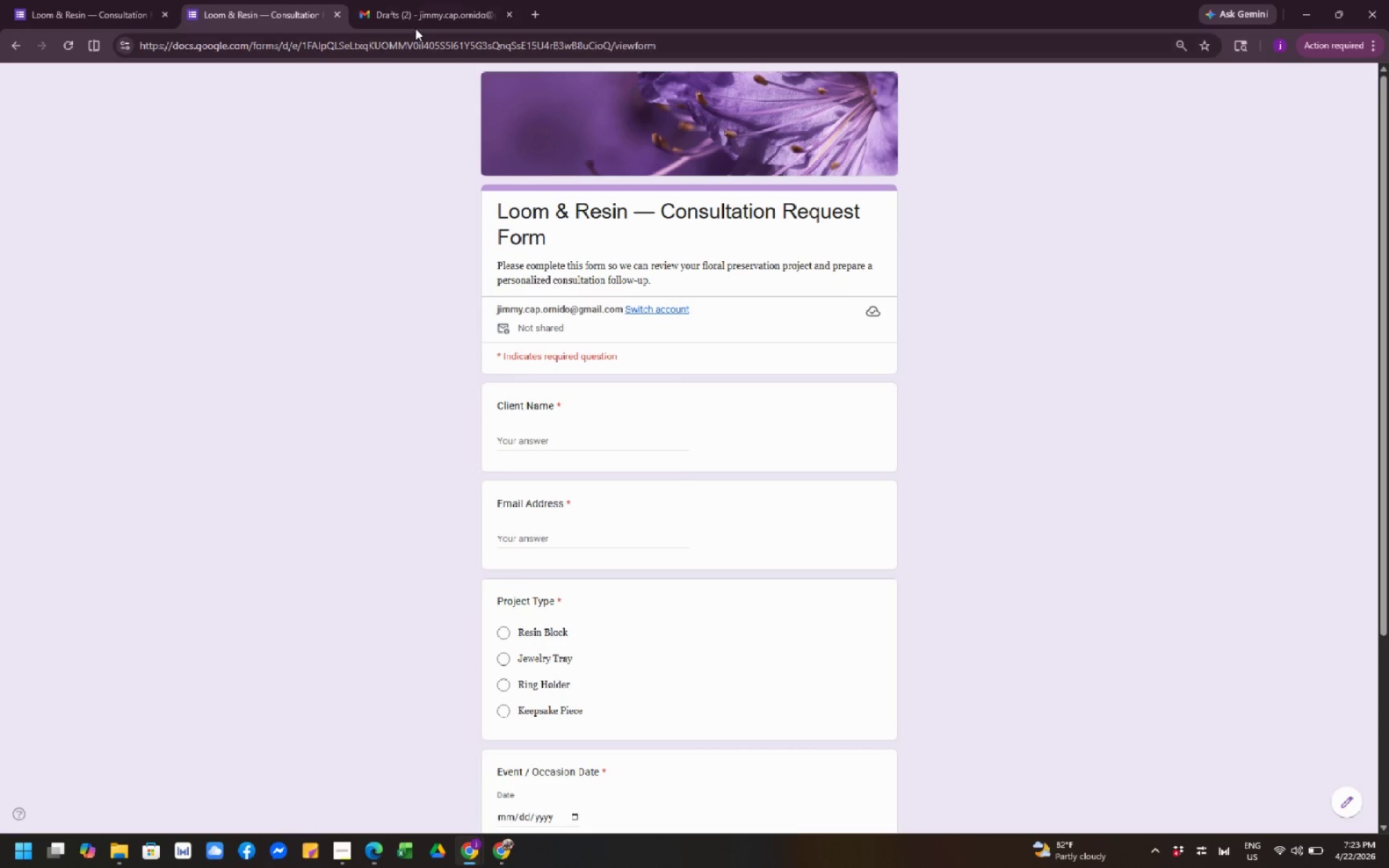 
left_click([415, 26])
 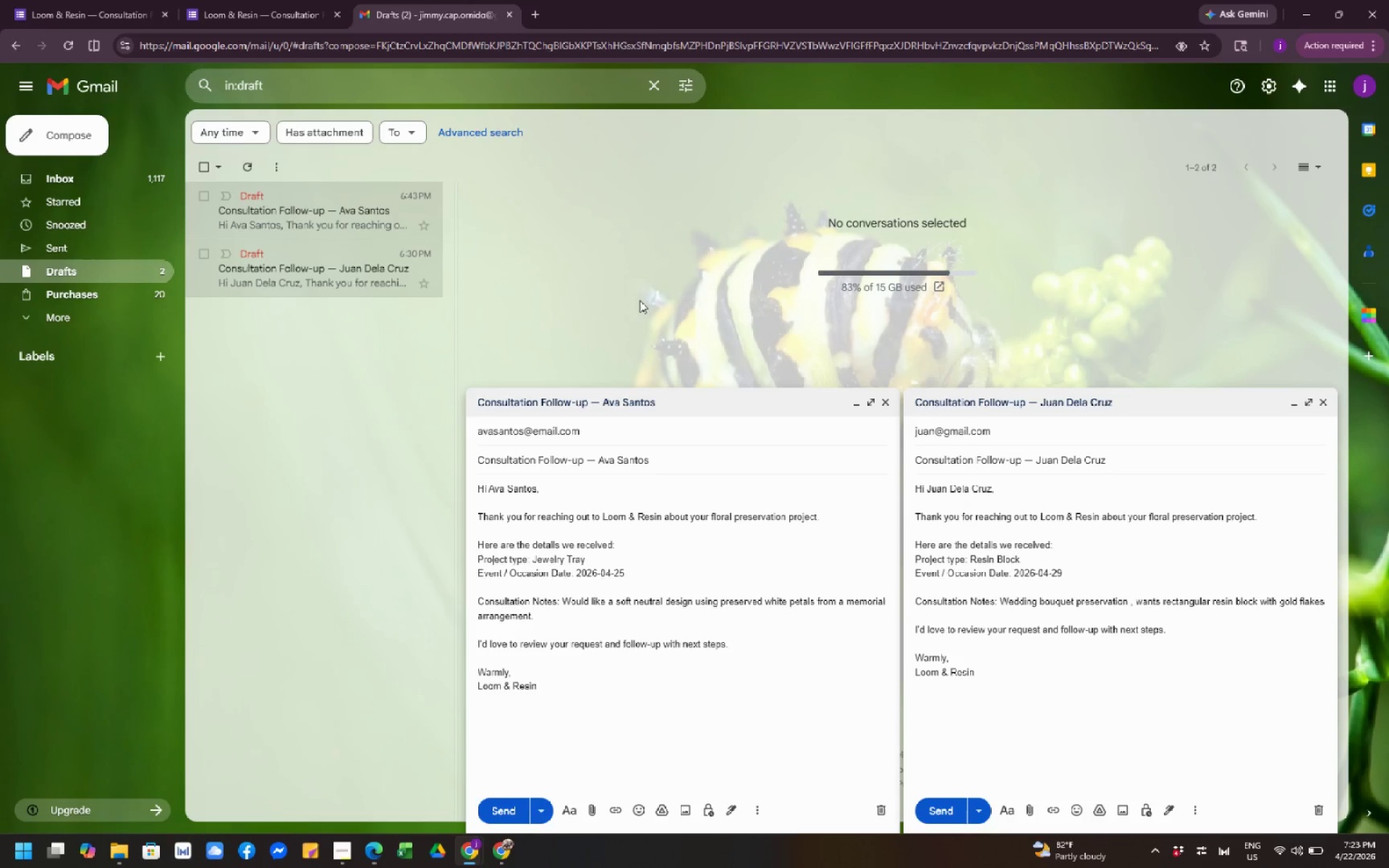 
scroll: coordinate [646, 300], scroll_direction: down, amount: 3.0
 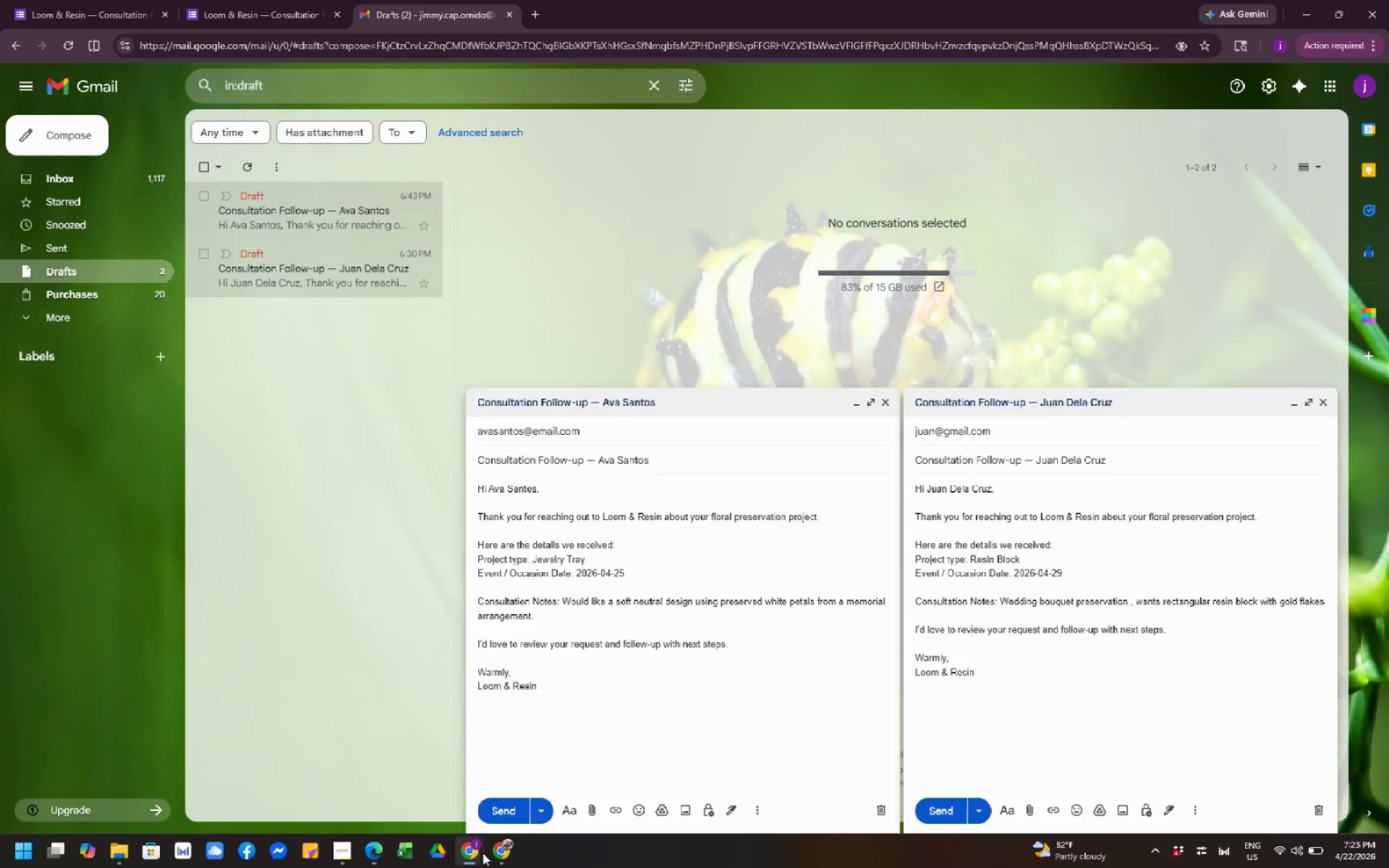 
left_click([494, 861])
 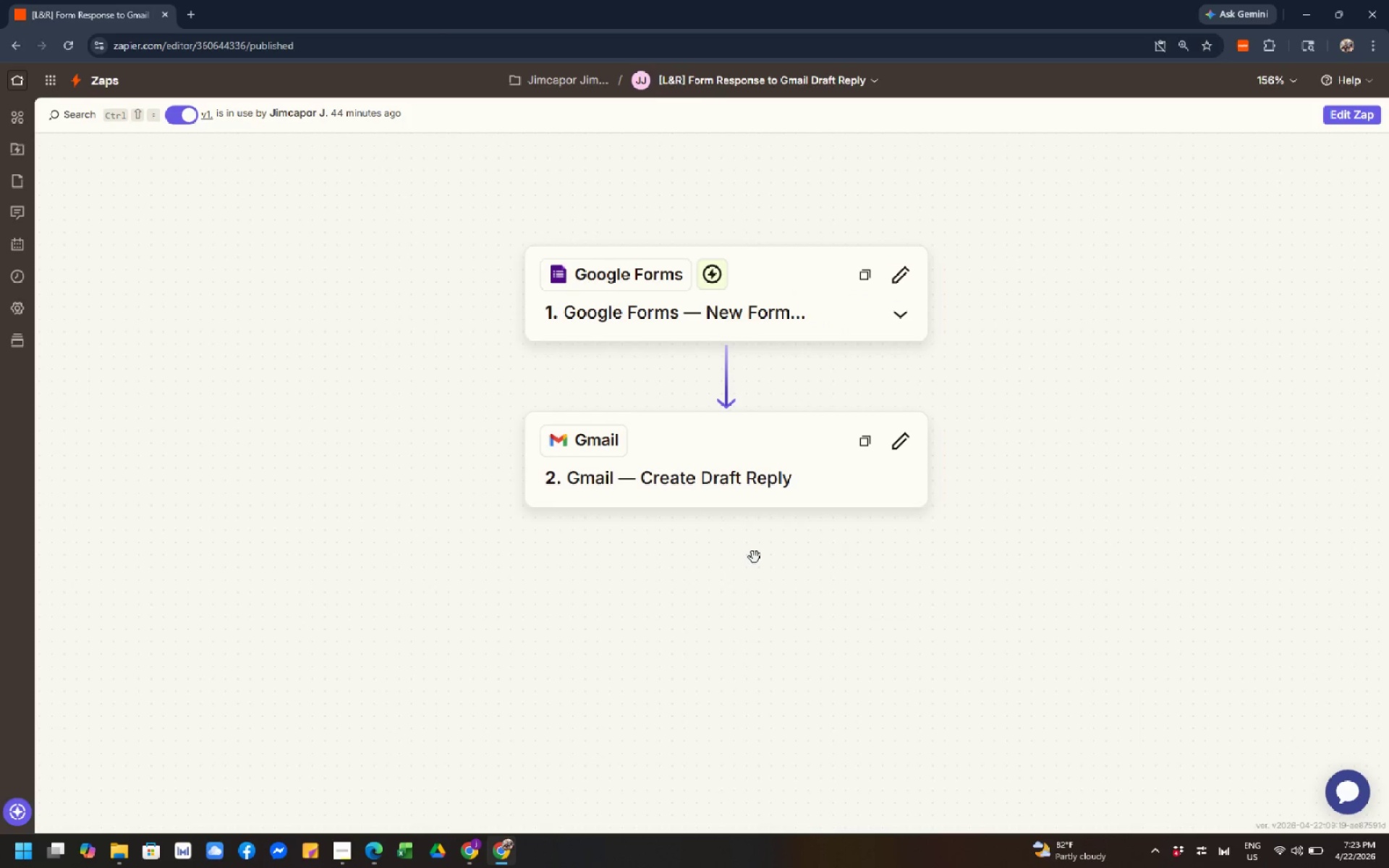 
left_click_drag(start_coordinate=[1205, 516], to_coordinate=[880, 510])
 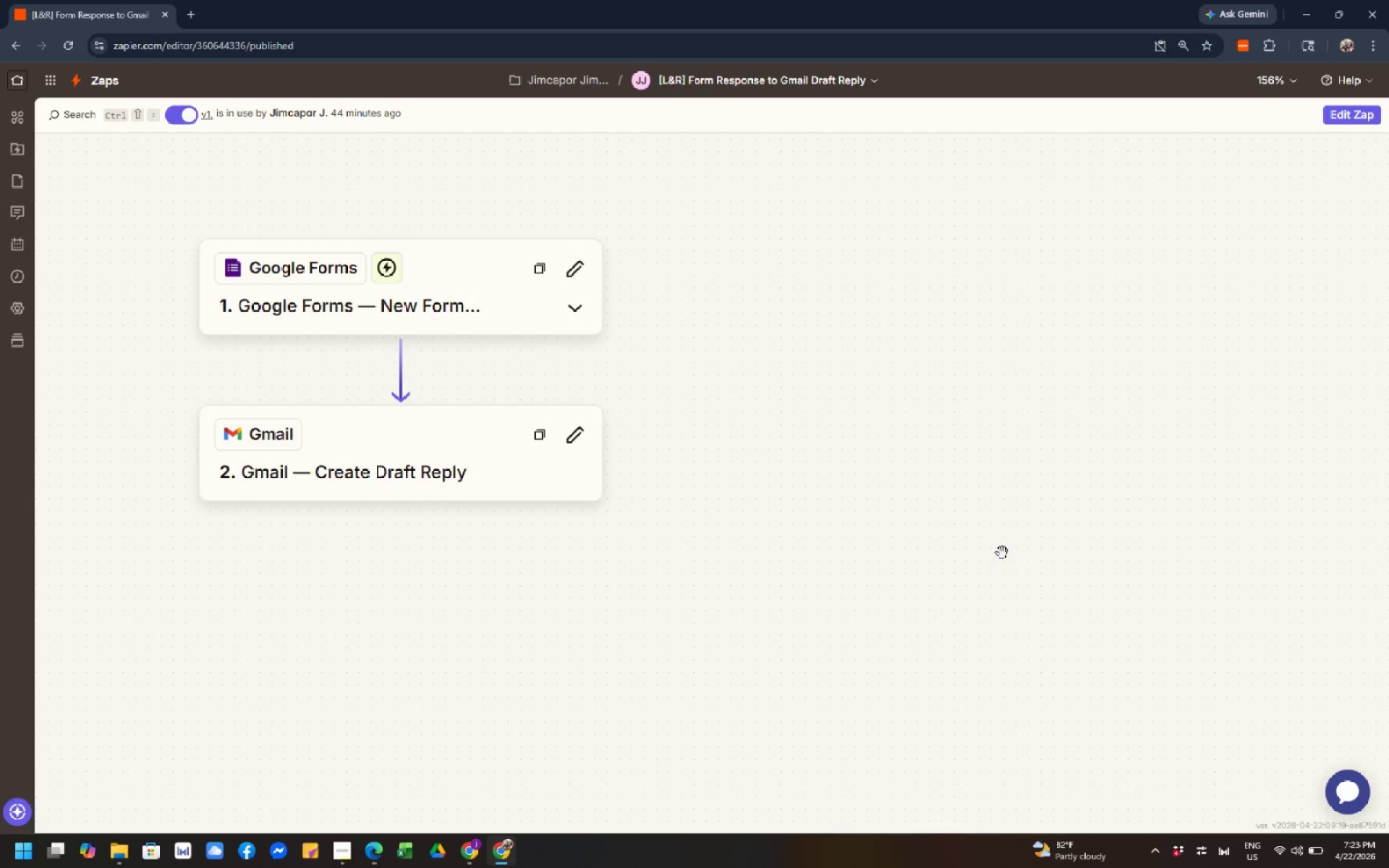 
wait(7.28)
 